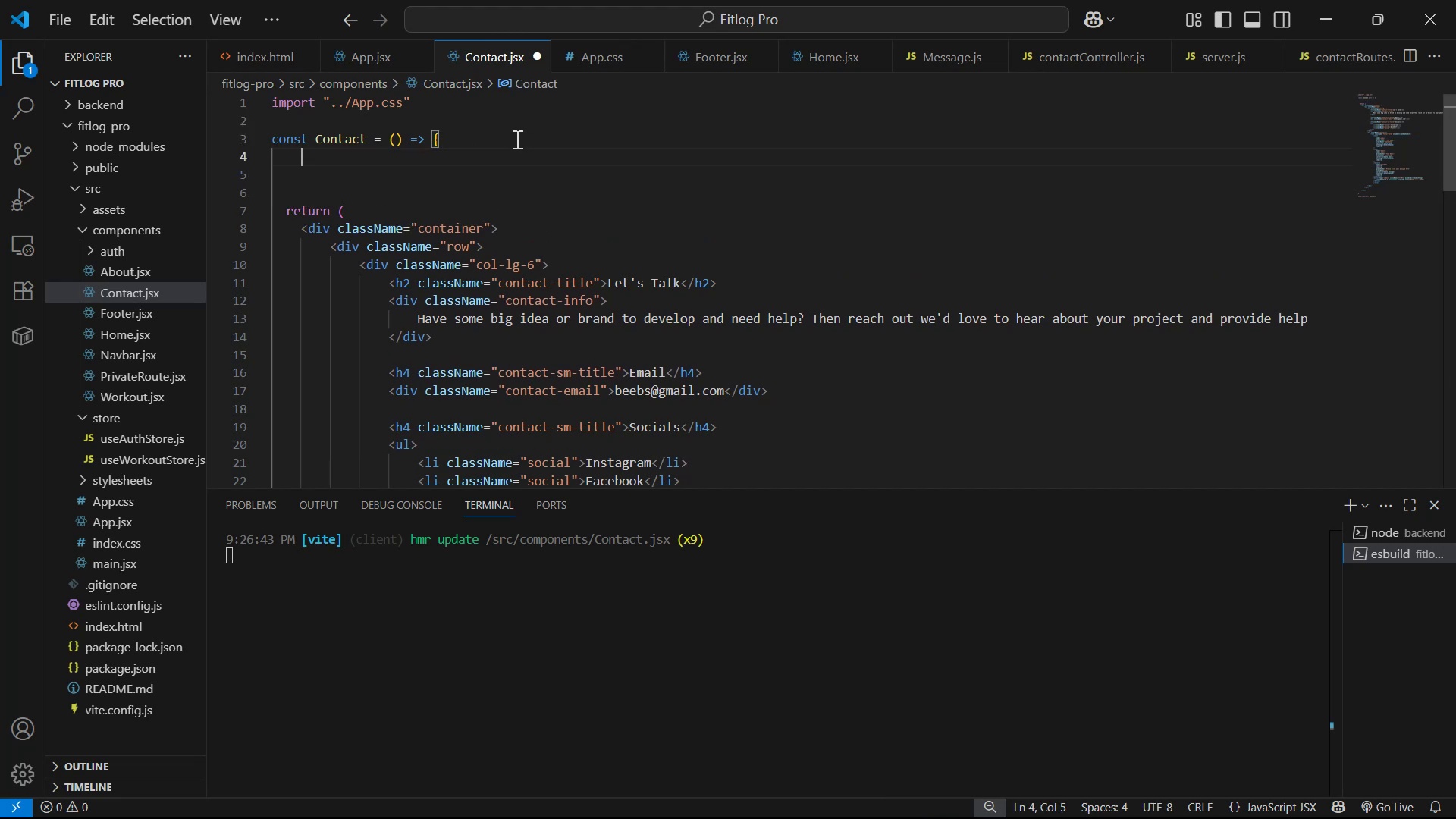 
key(Enter)
 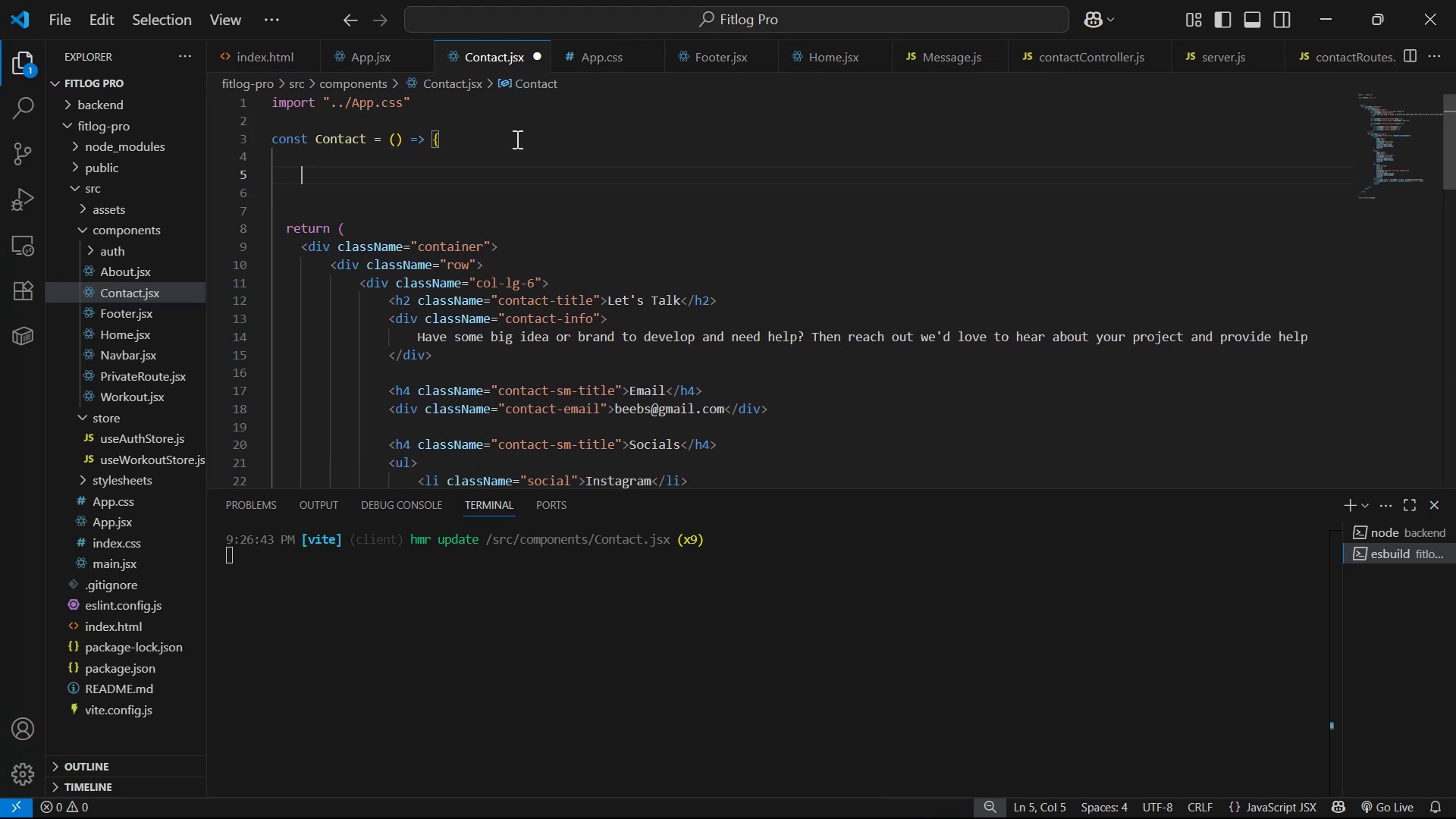 
key(Control+V)
 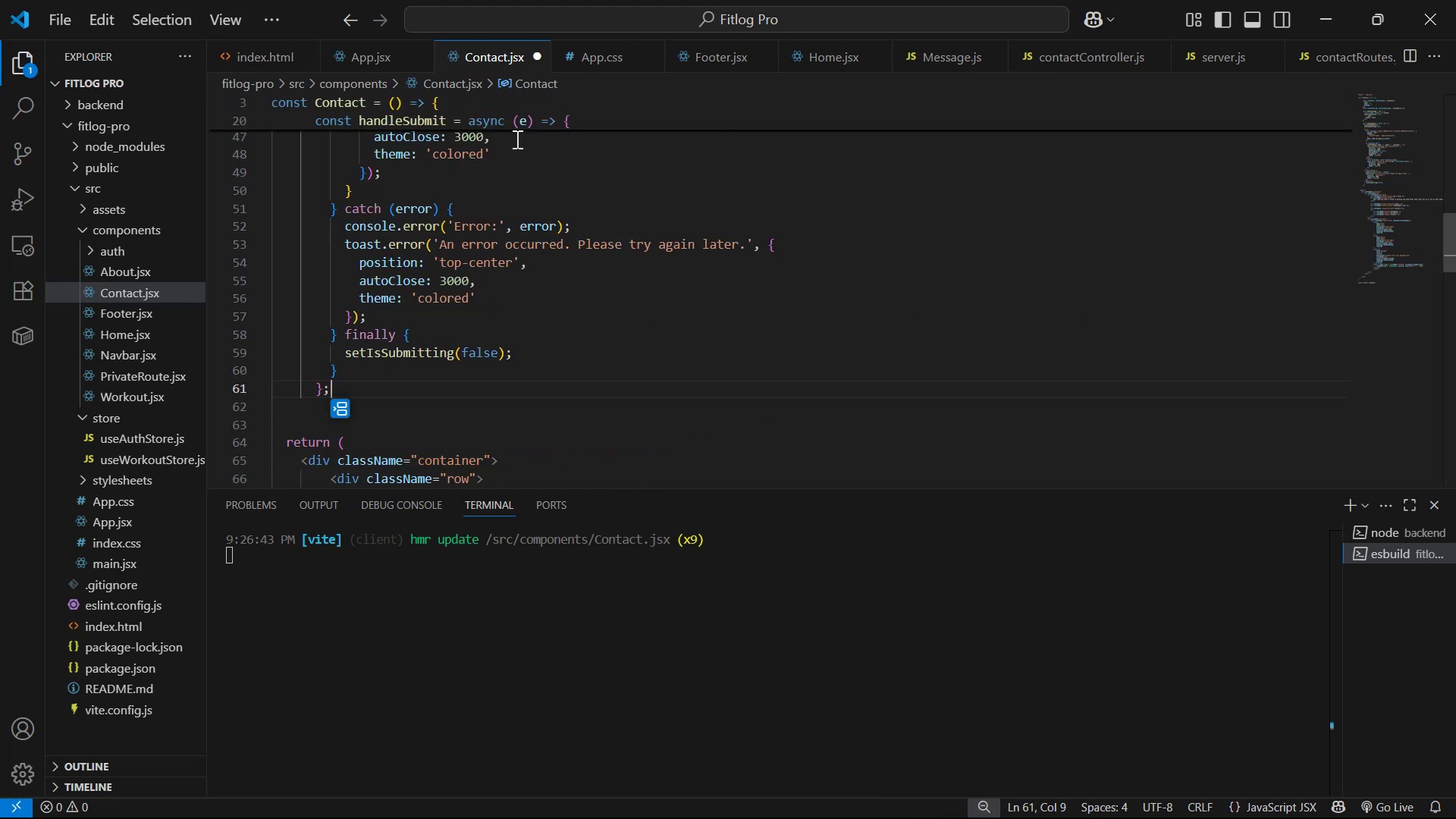 
key(Control+S)
 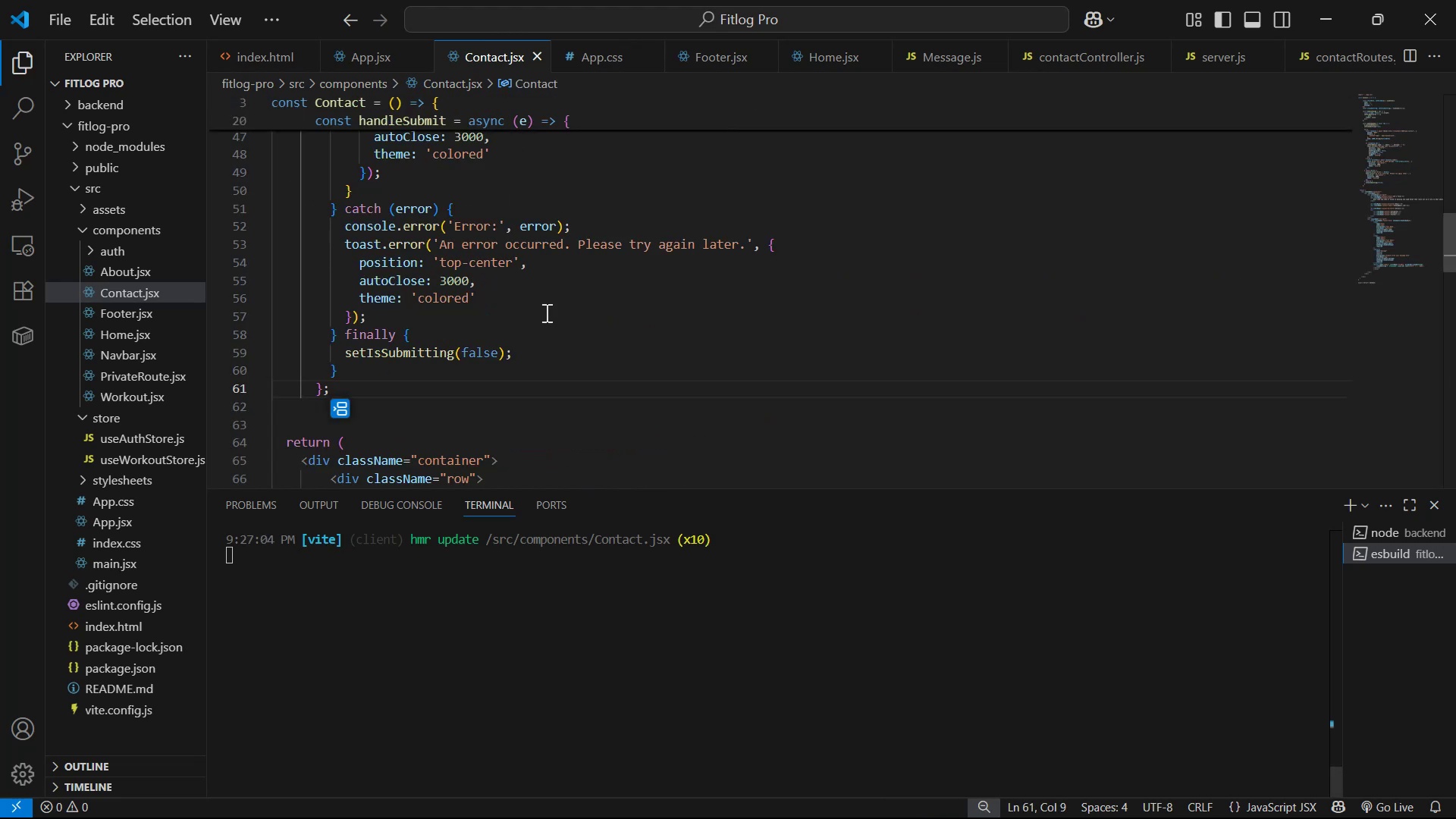 
scroll: coordinate [559, 329], scroll_direction: up, amount: 16.0
 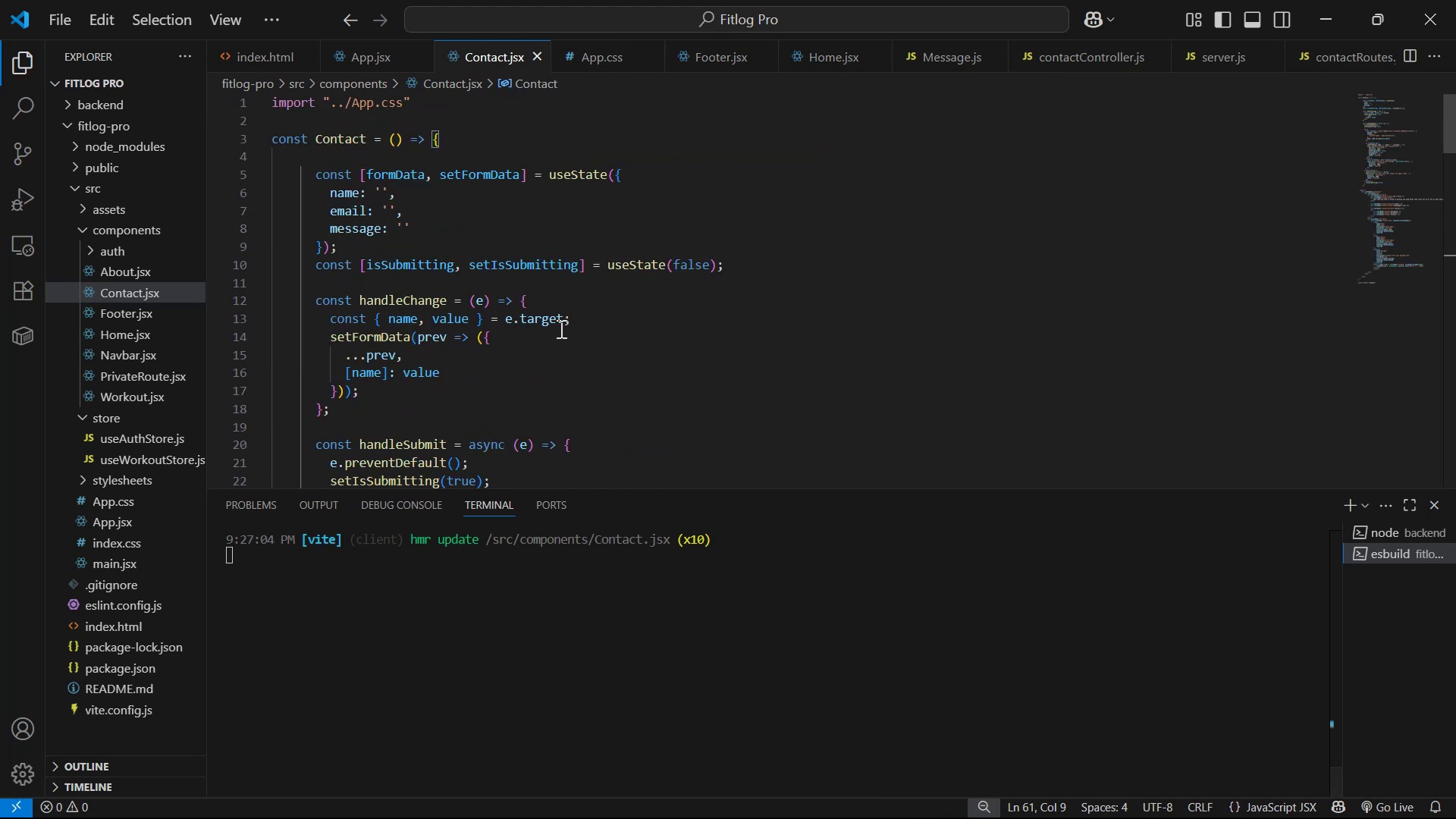 
key(Alt+Tab)
 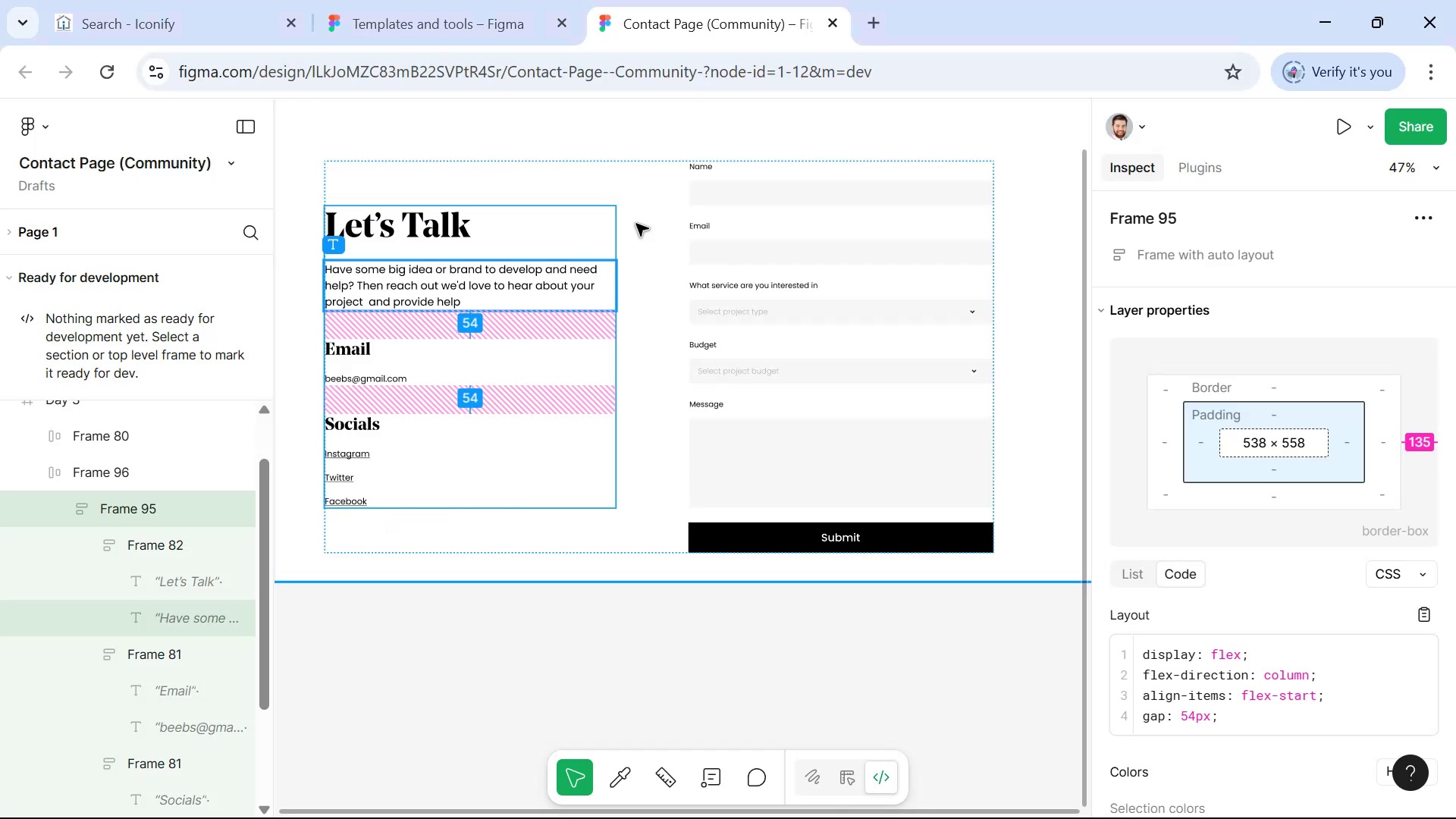 
key(Alt+Tab)
 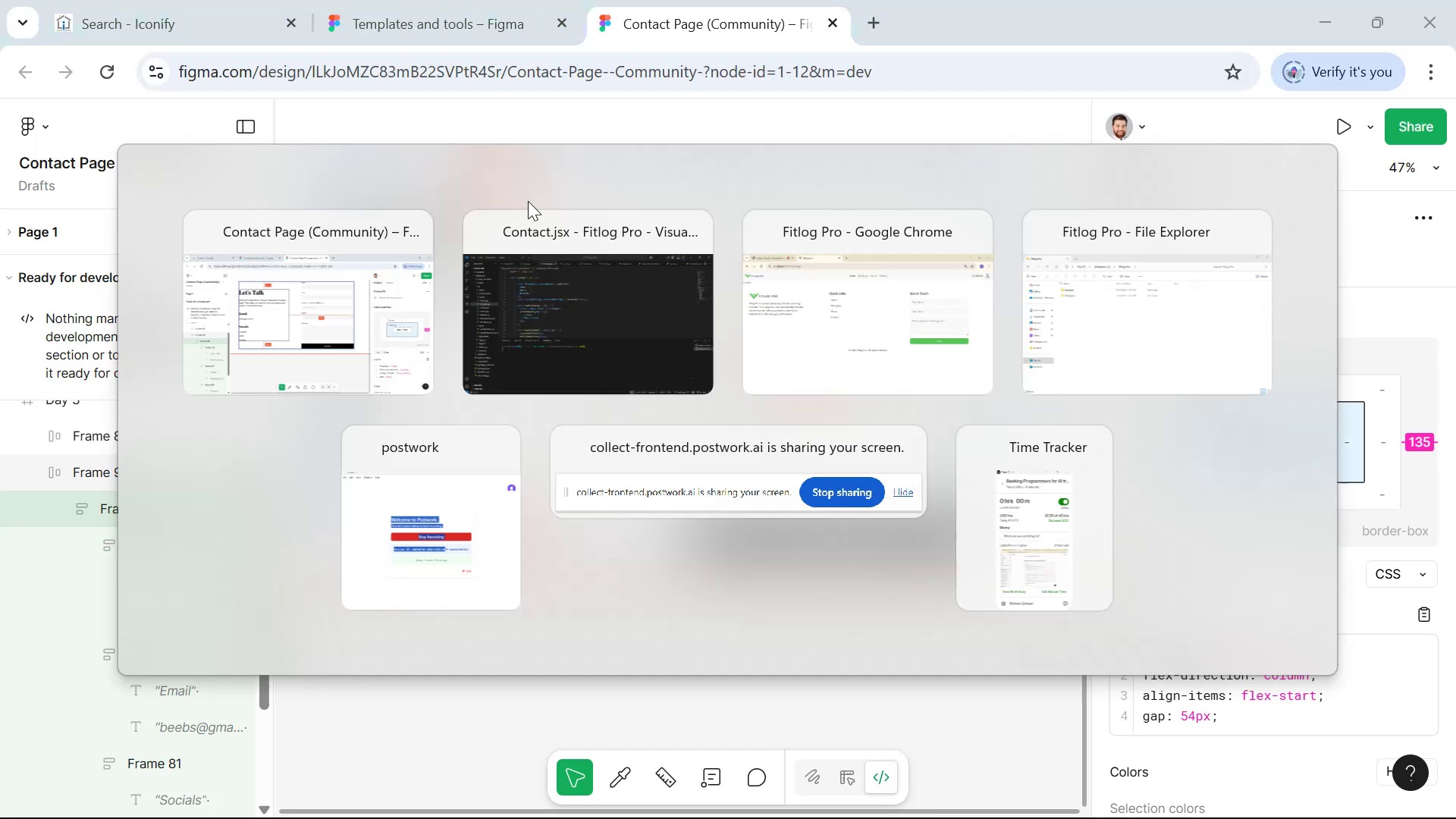 
key(Alt+Tab)
 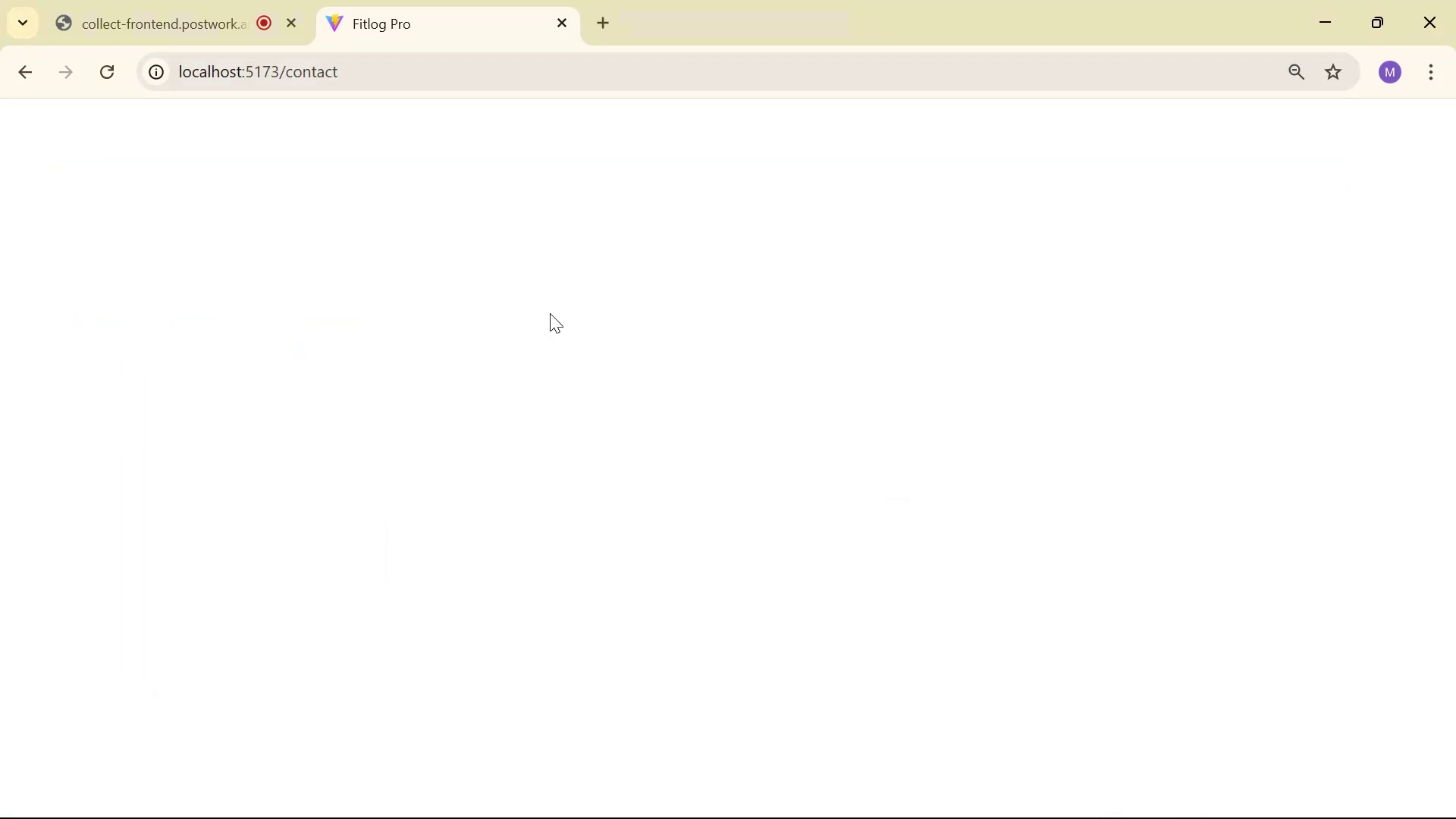 
scroll: coordinate [579, 309], scroll_direction: up, amount: 3.0
 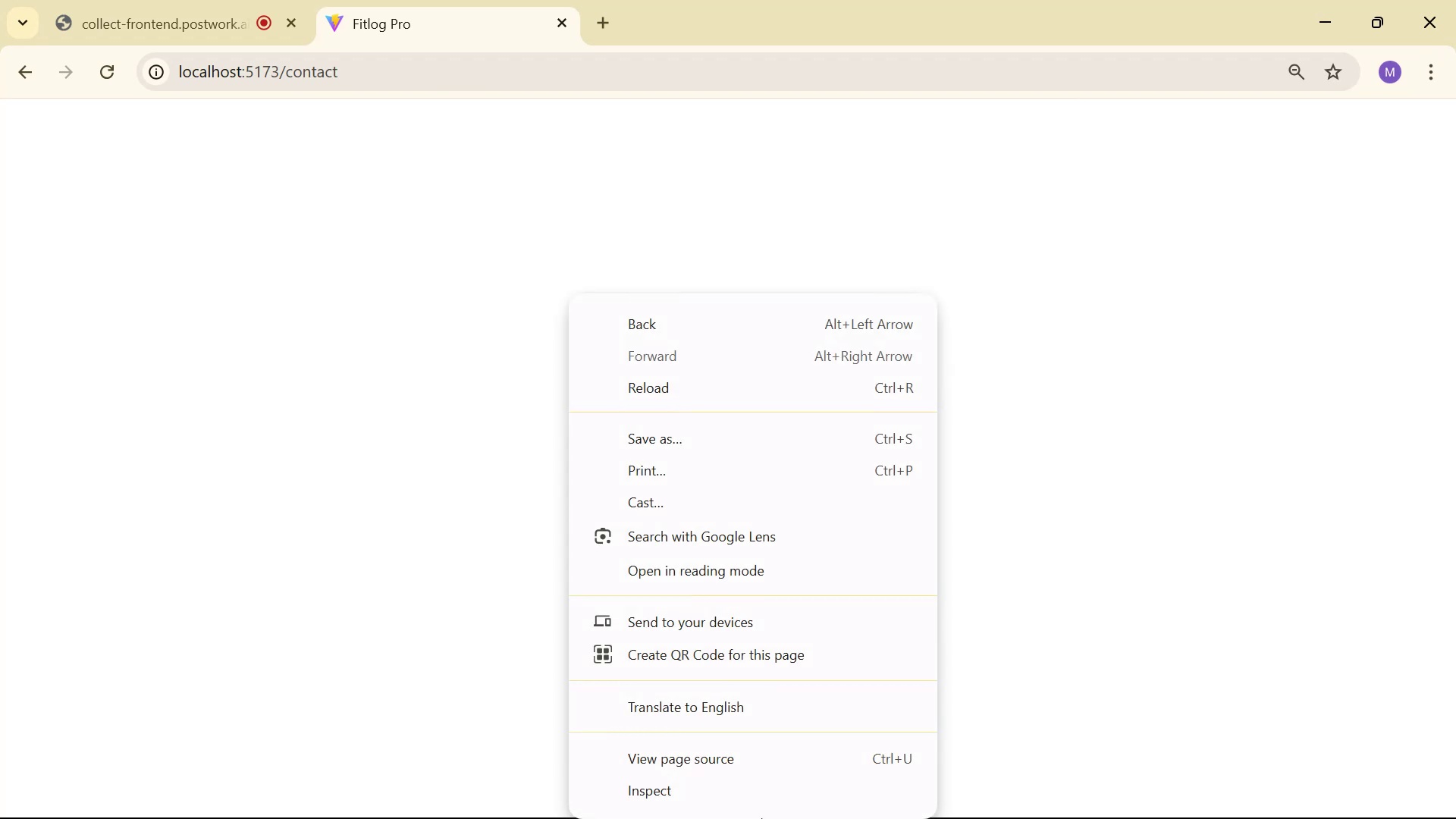 
left_click([760, 793])
 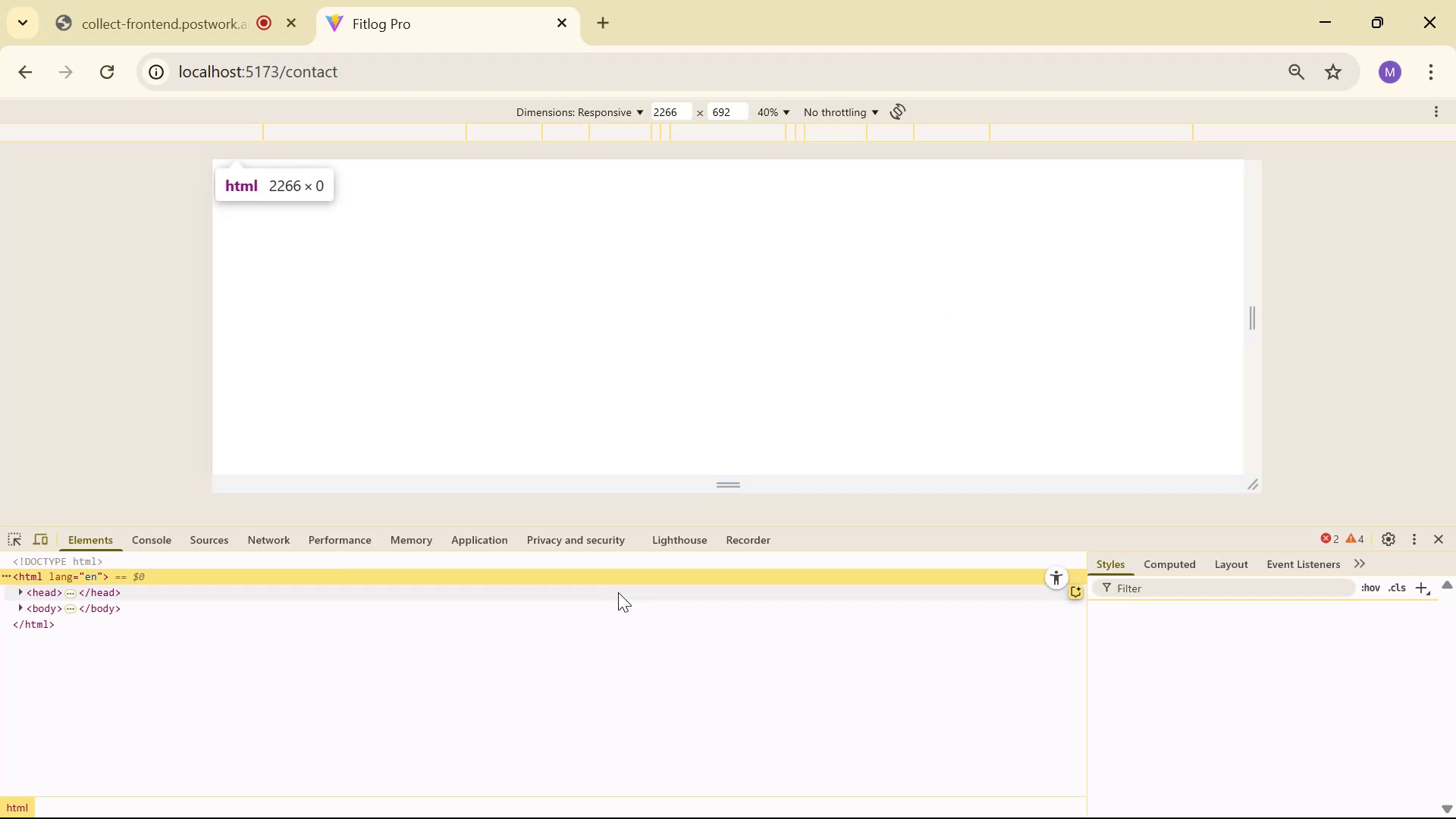 
key(Alt+AltLeft)
 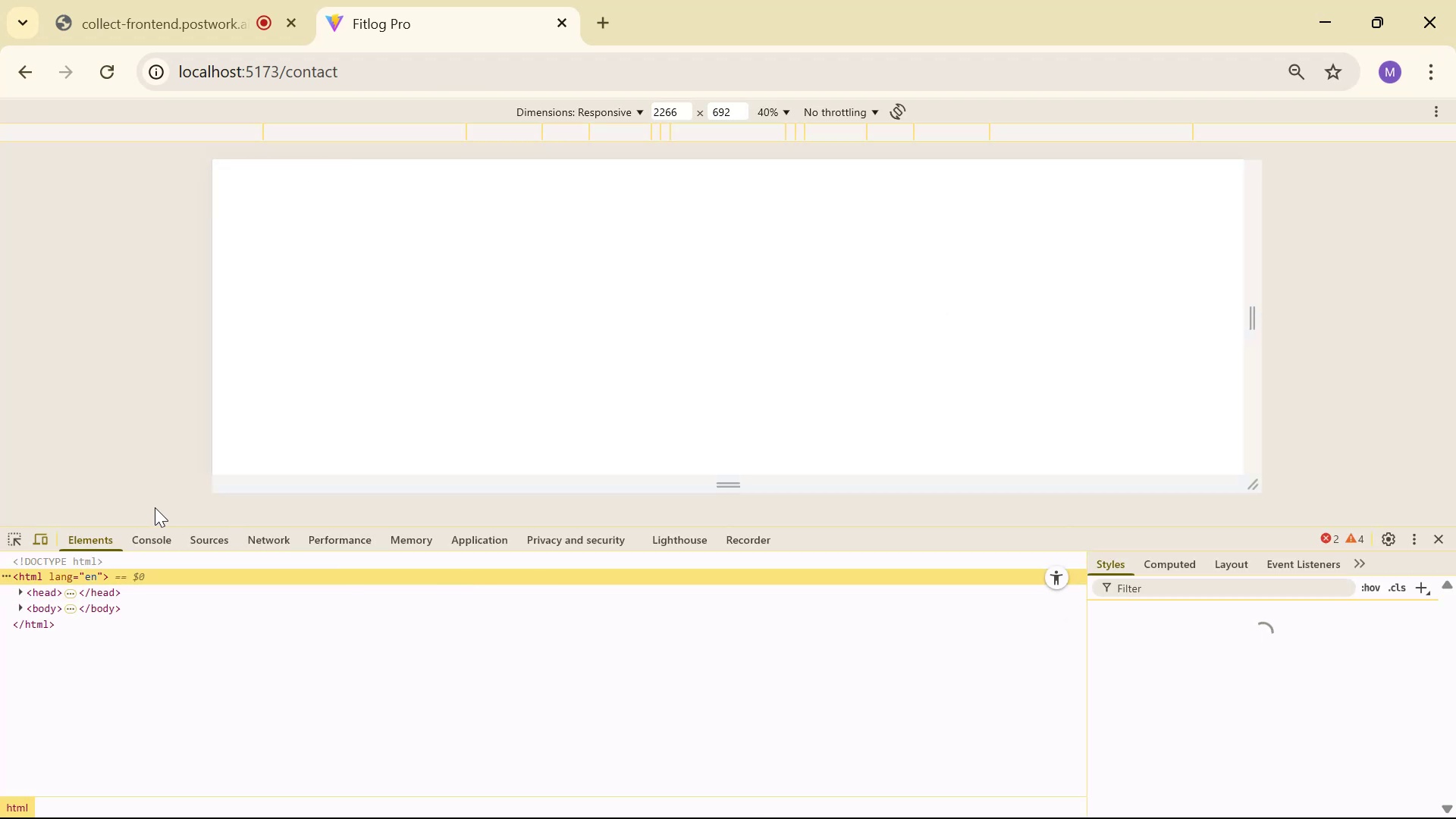 
key(Alt+Tab)
 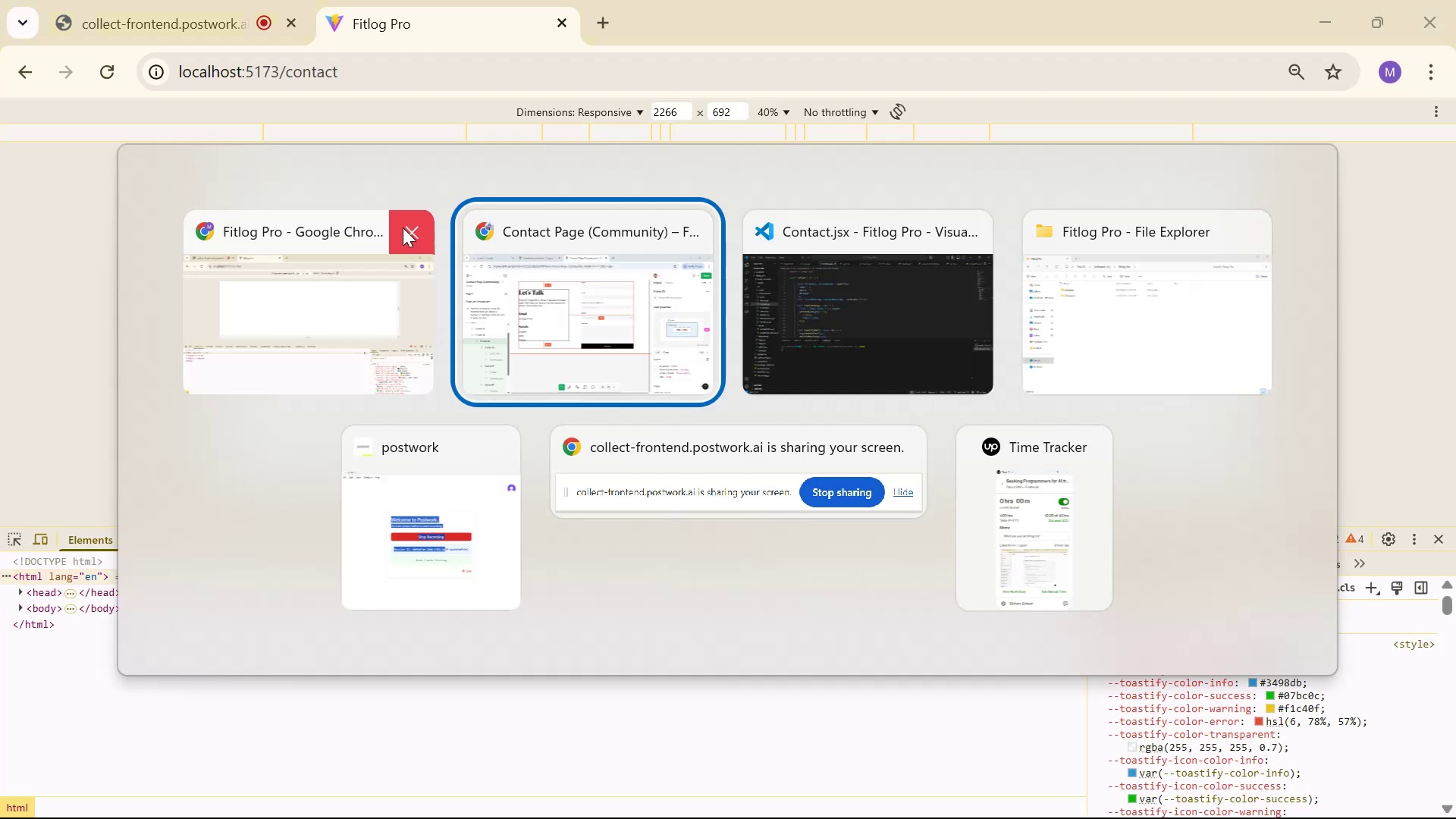 
key(Alt+AltLeft)
 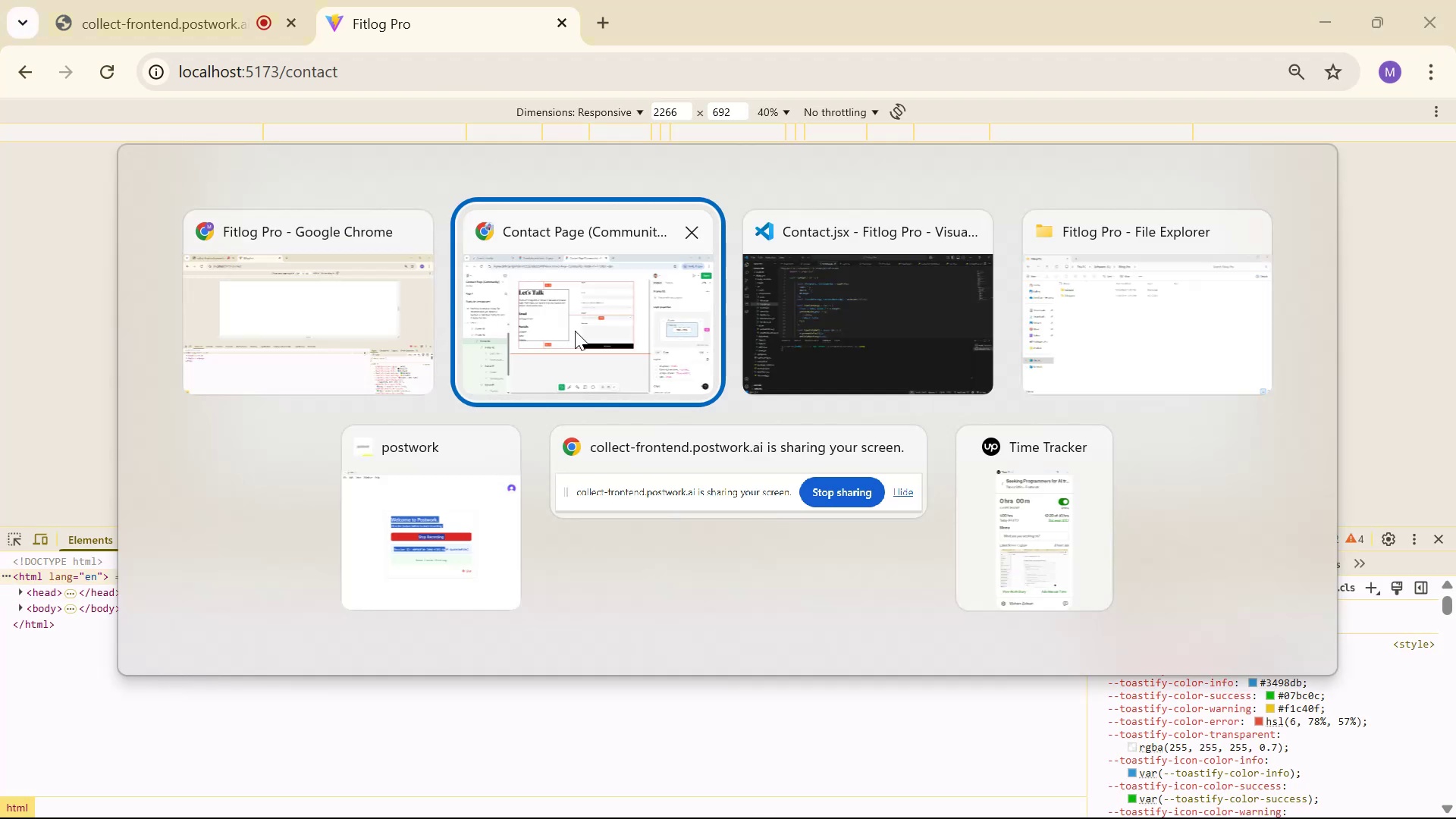 
key(Alt+Tab)
 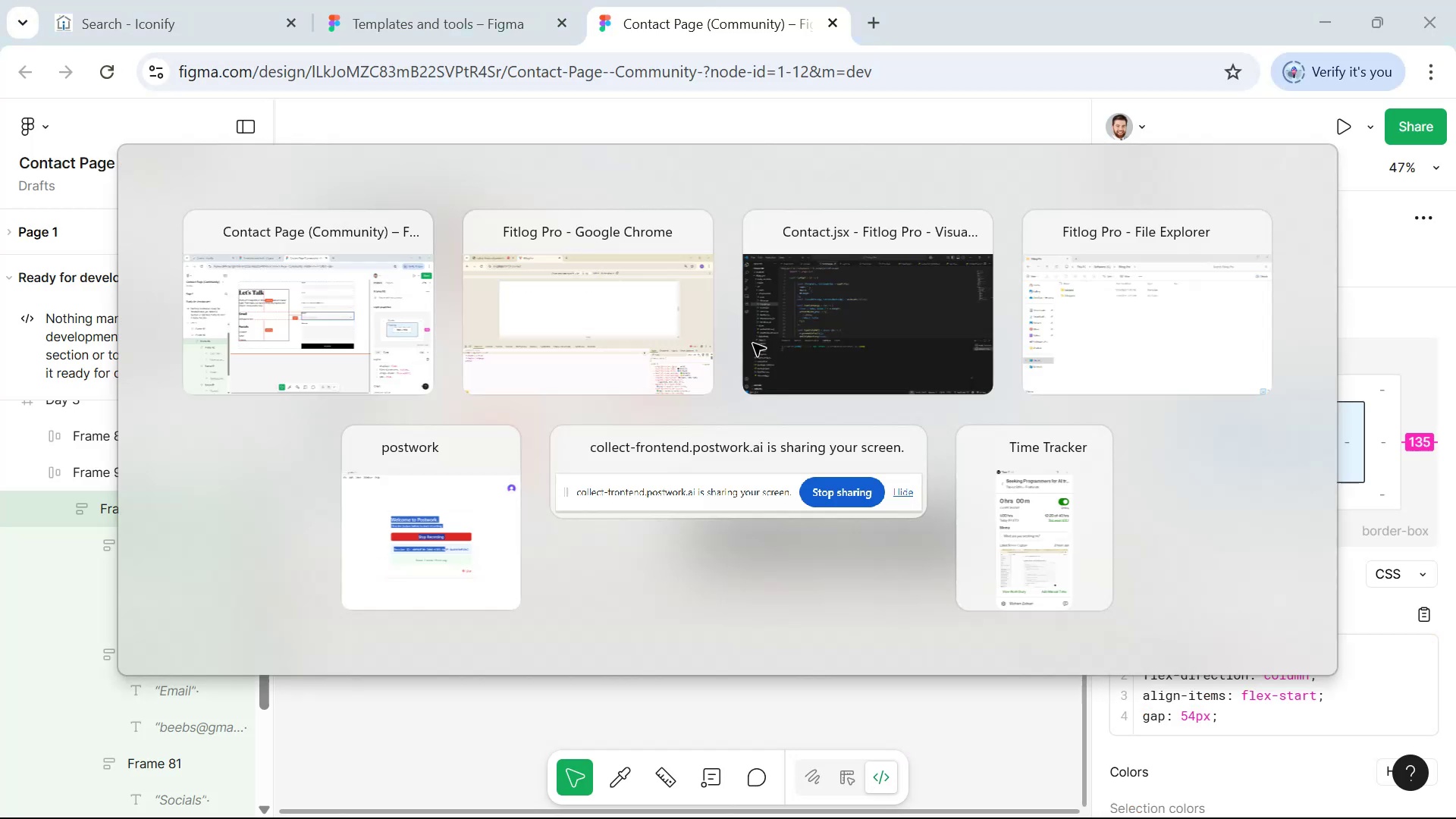 
key(Alt+Tab)
 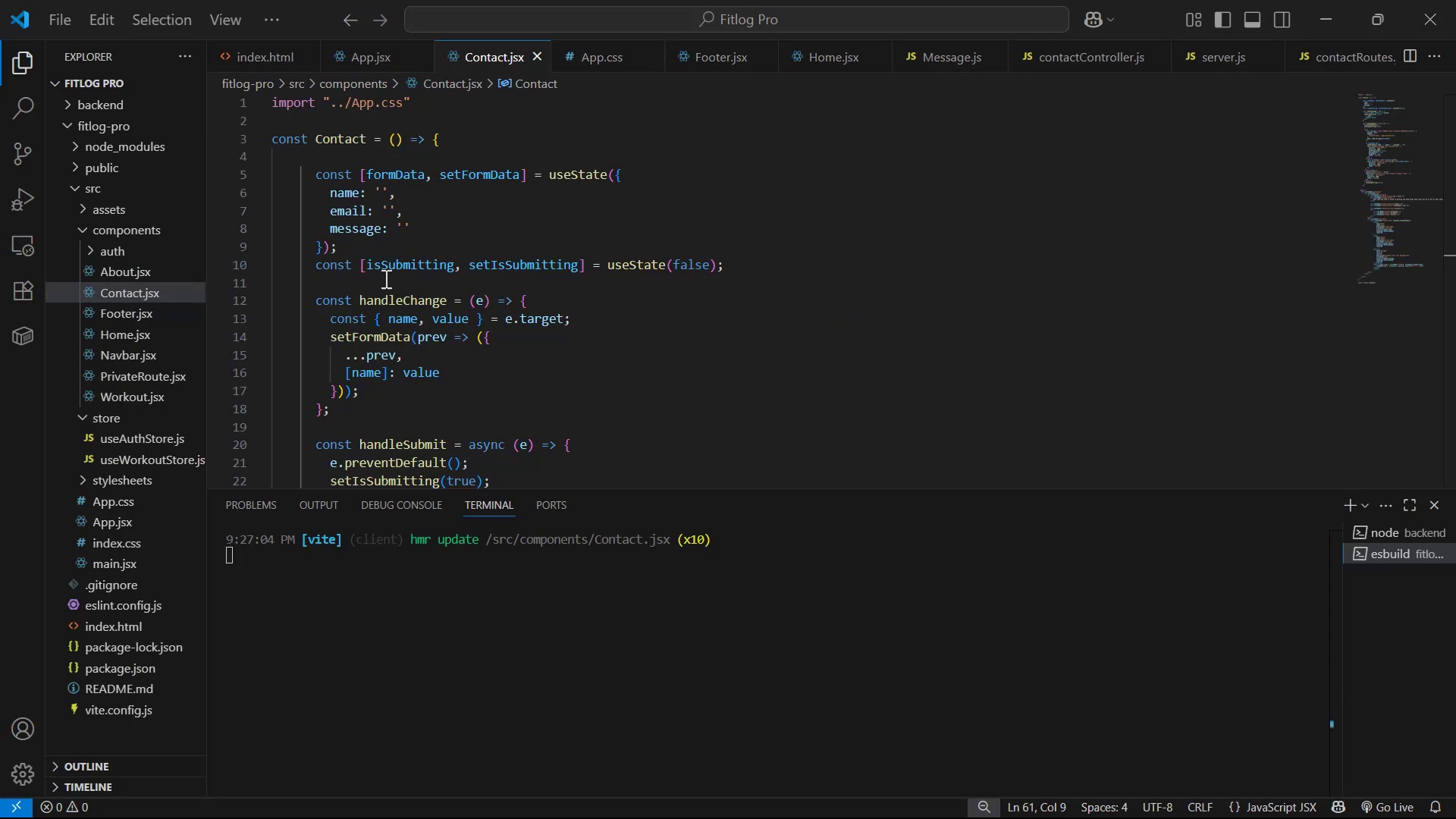 
scroll: coordinate [316, 165], scroll_direction: up, amount: 2.0
 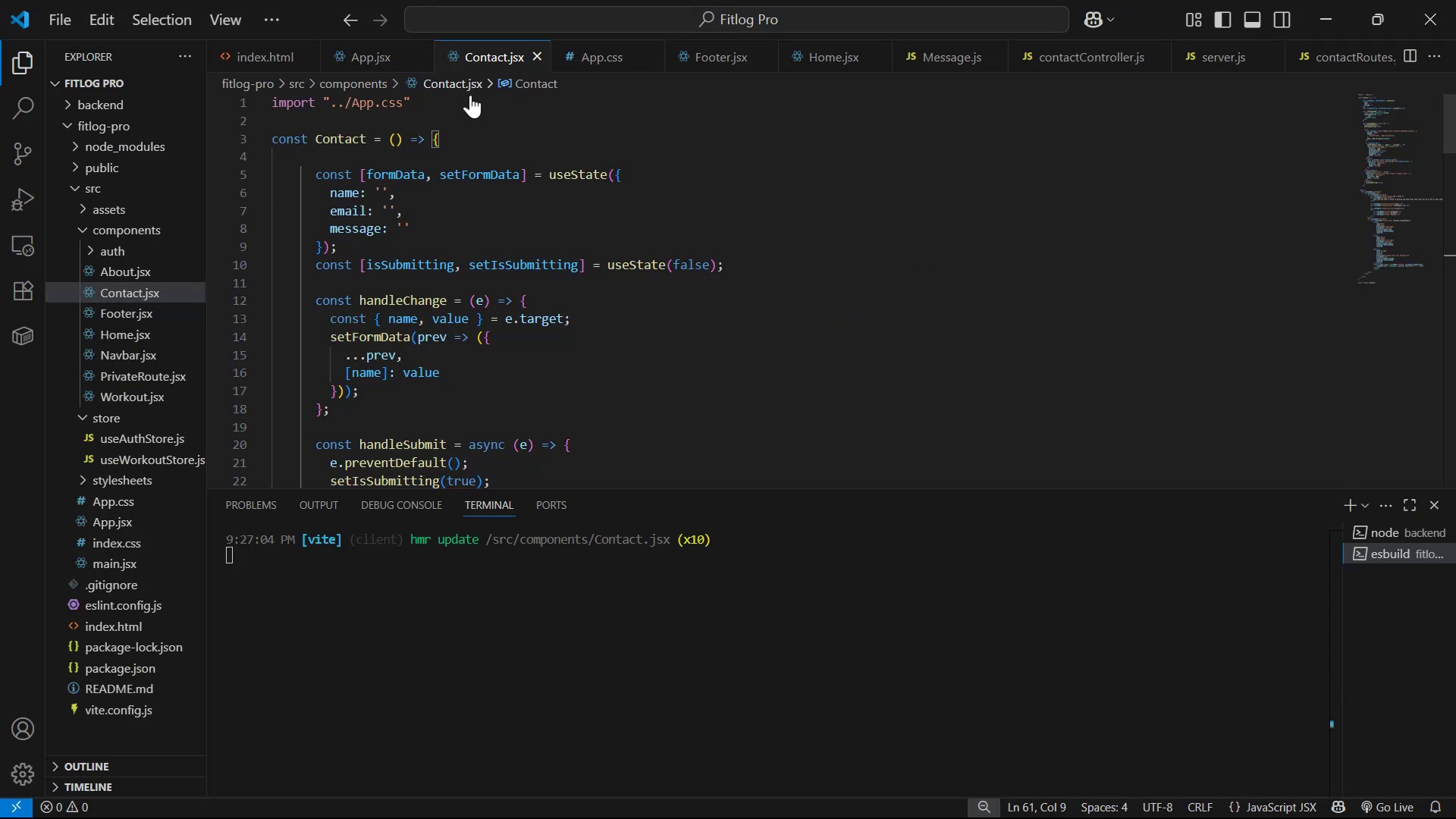 
left_click([448, 112])
 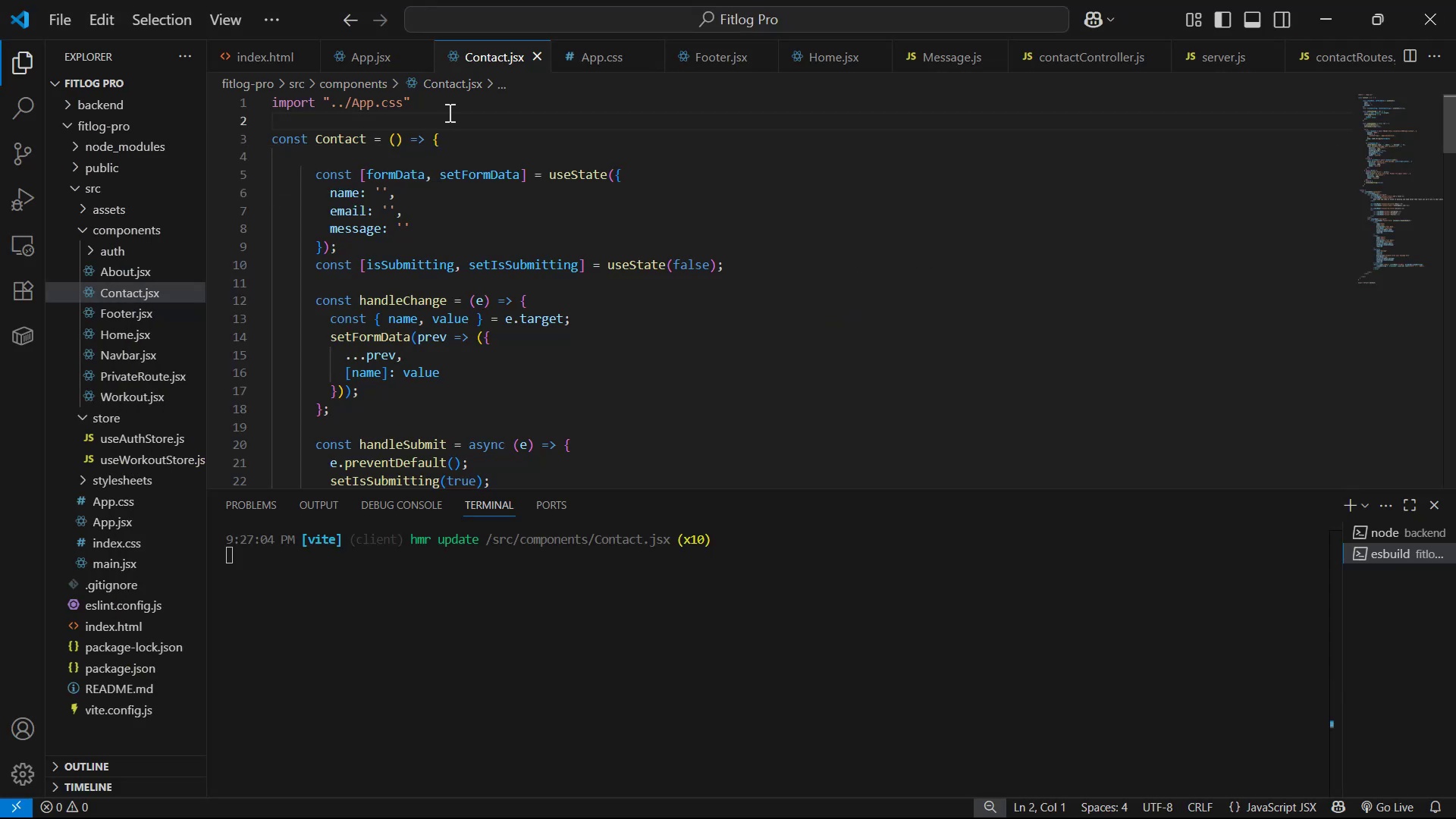 
type(import {useSta)
 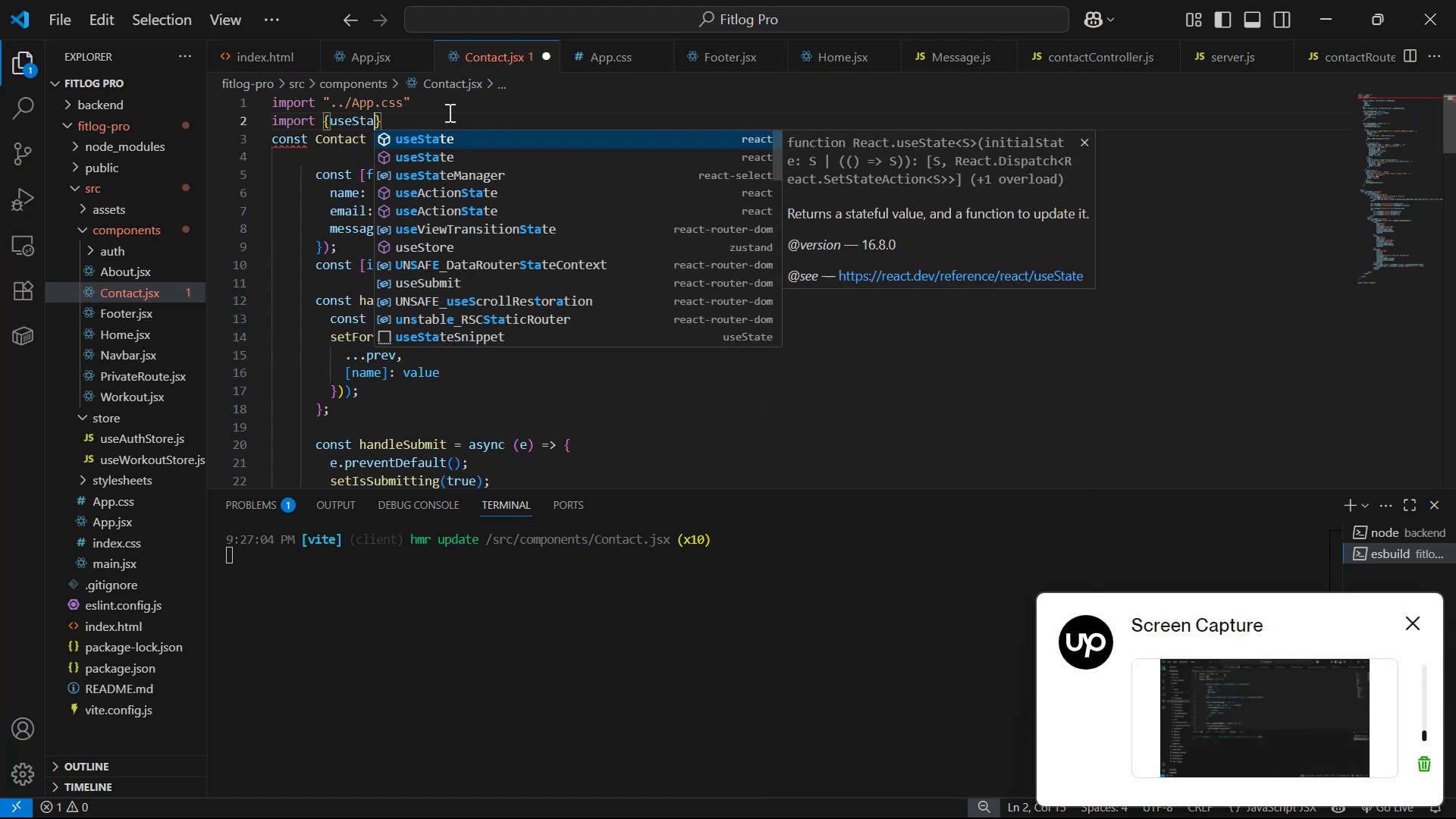 
 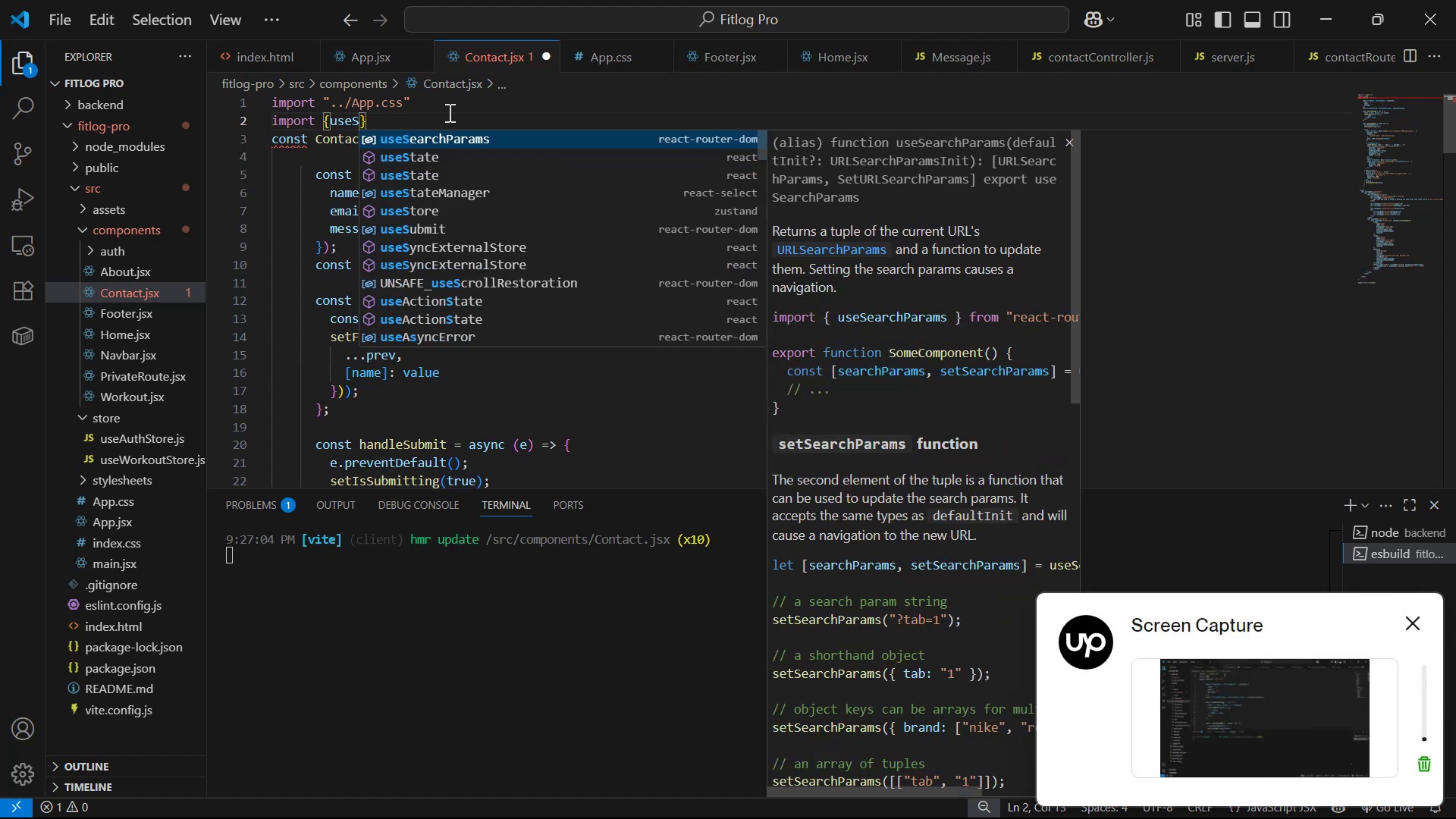 
key(Enter)
 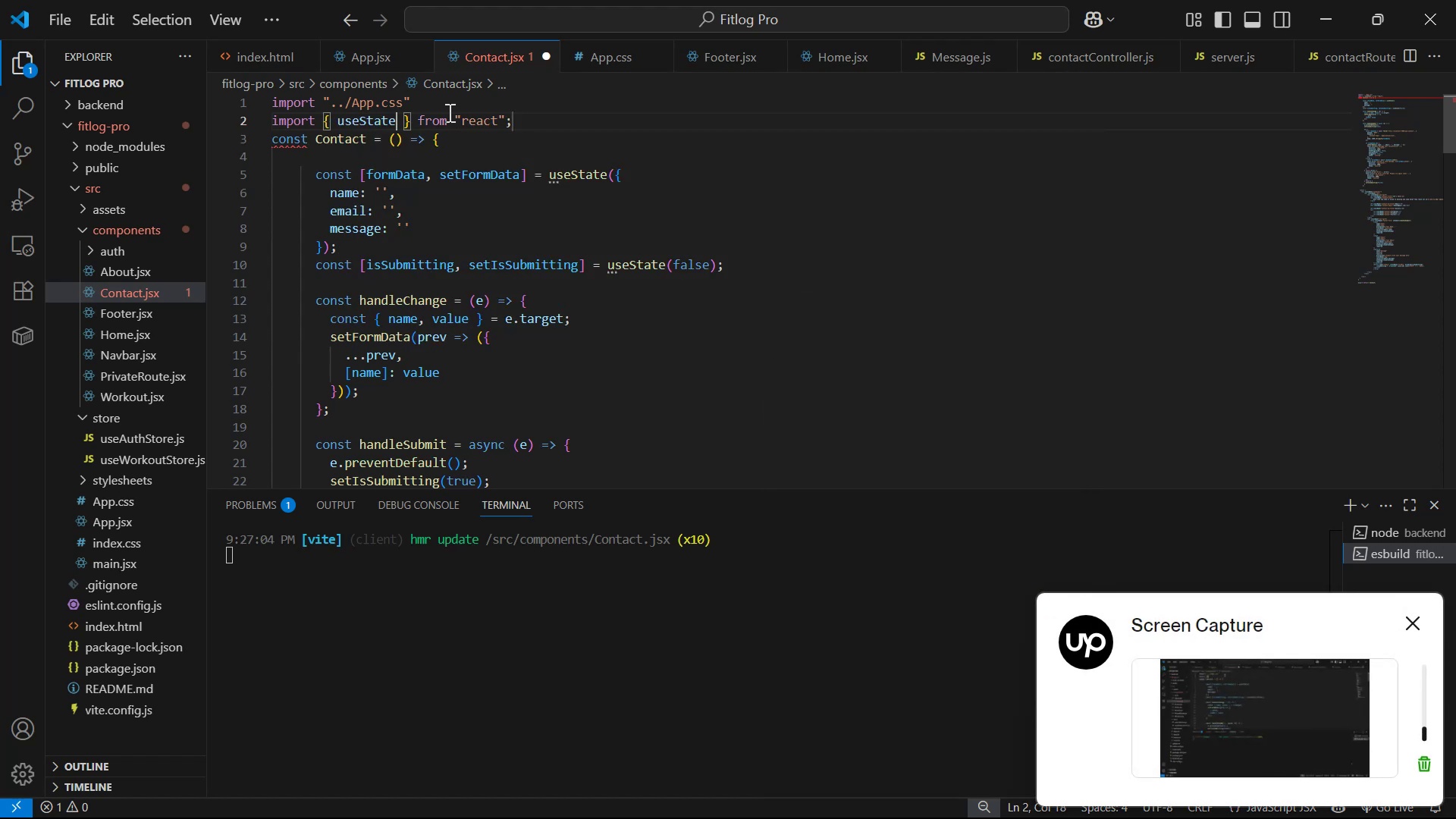 
key(Control+S)
 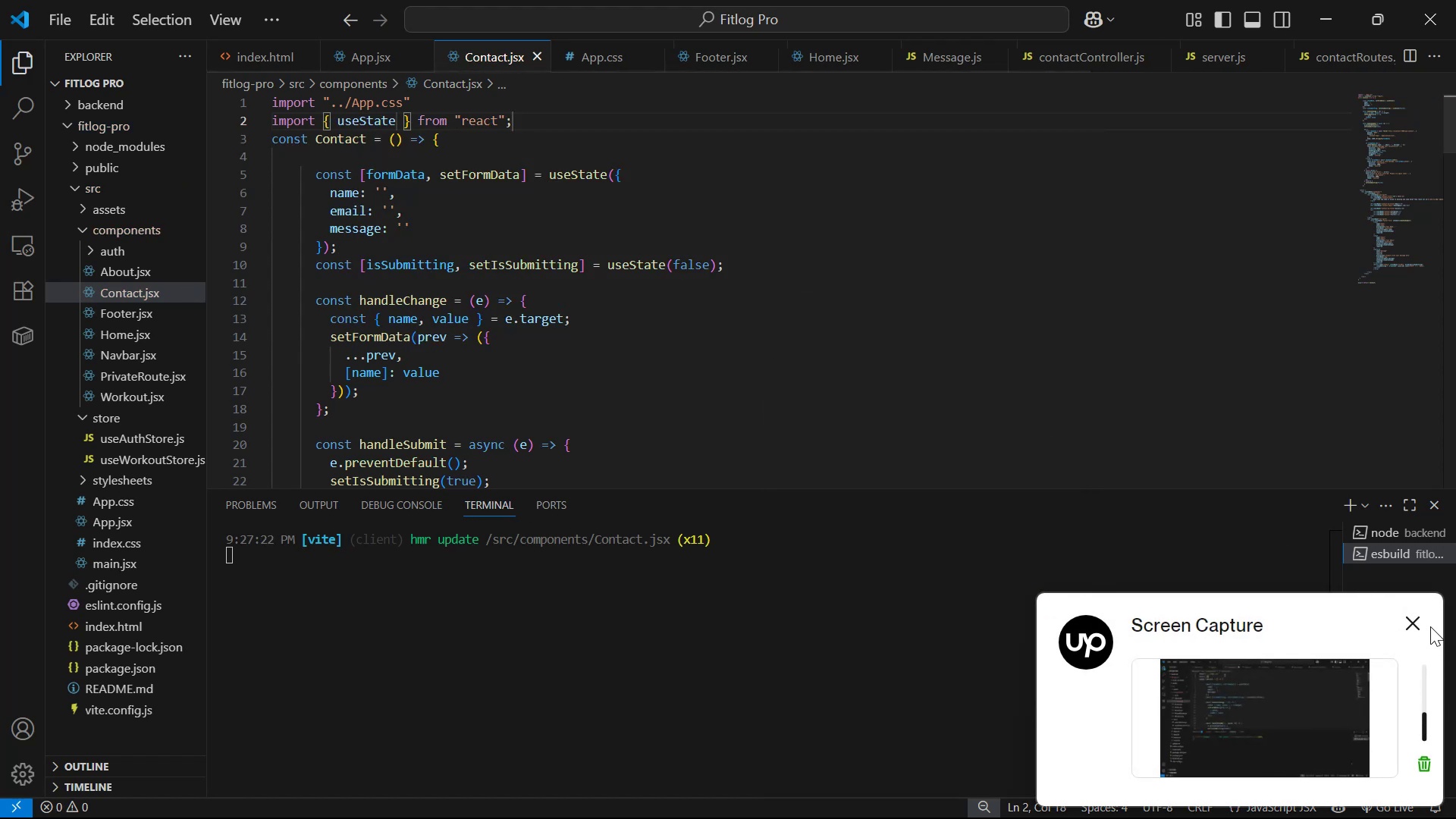 
left_click([1405, 623])
 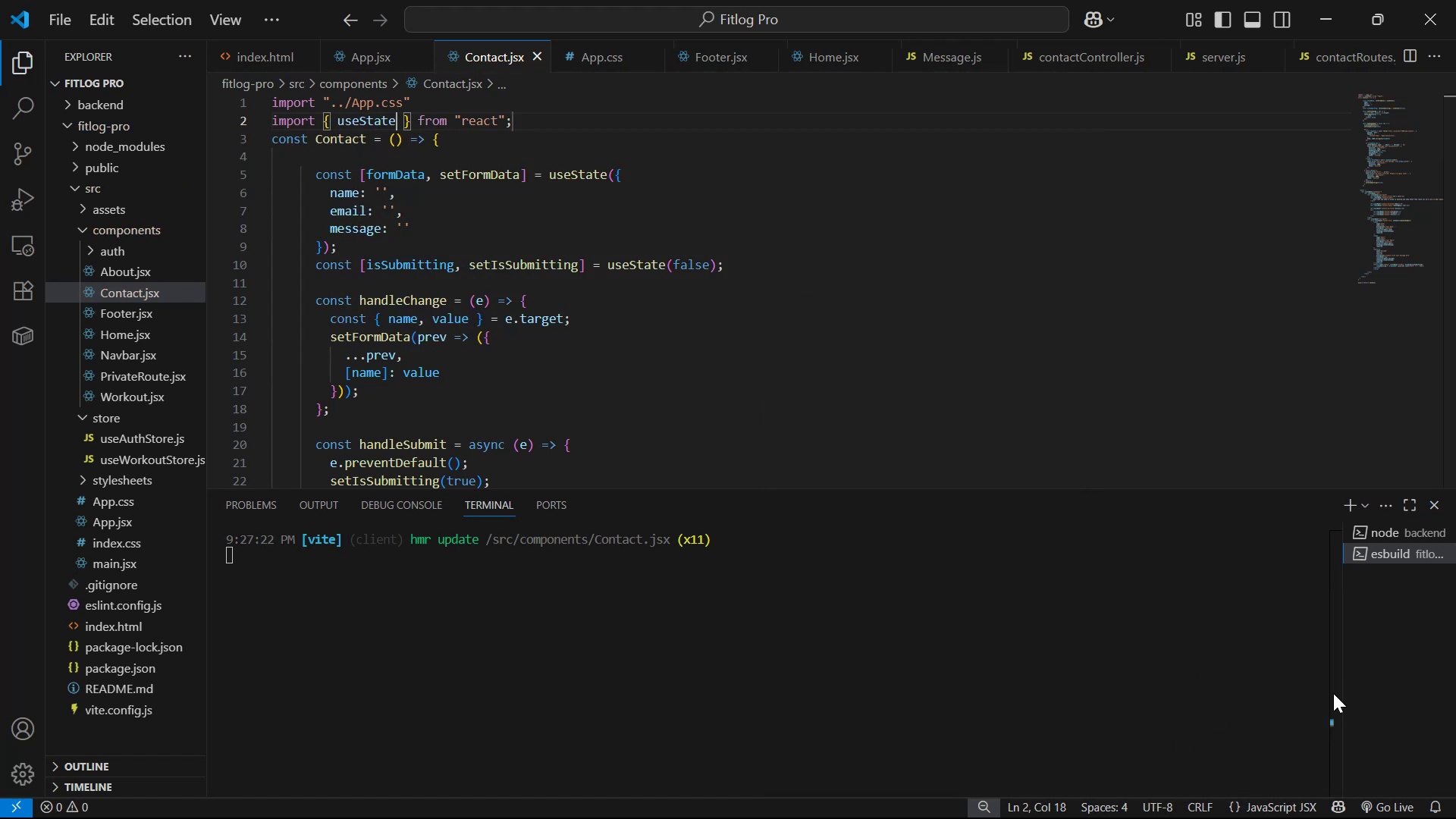 
key(Alt+Tab)
 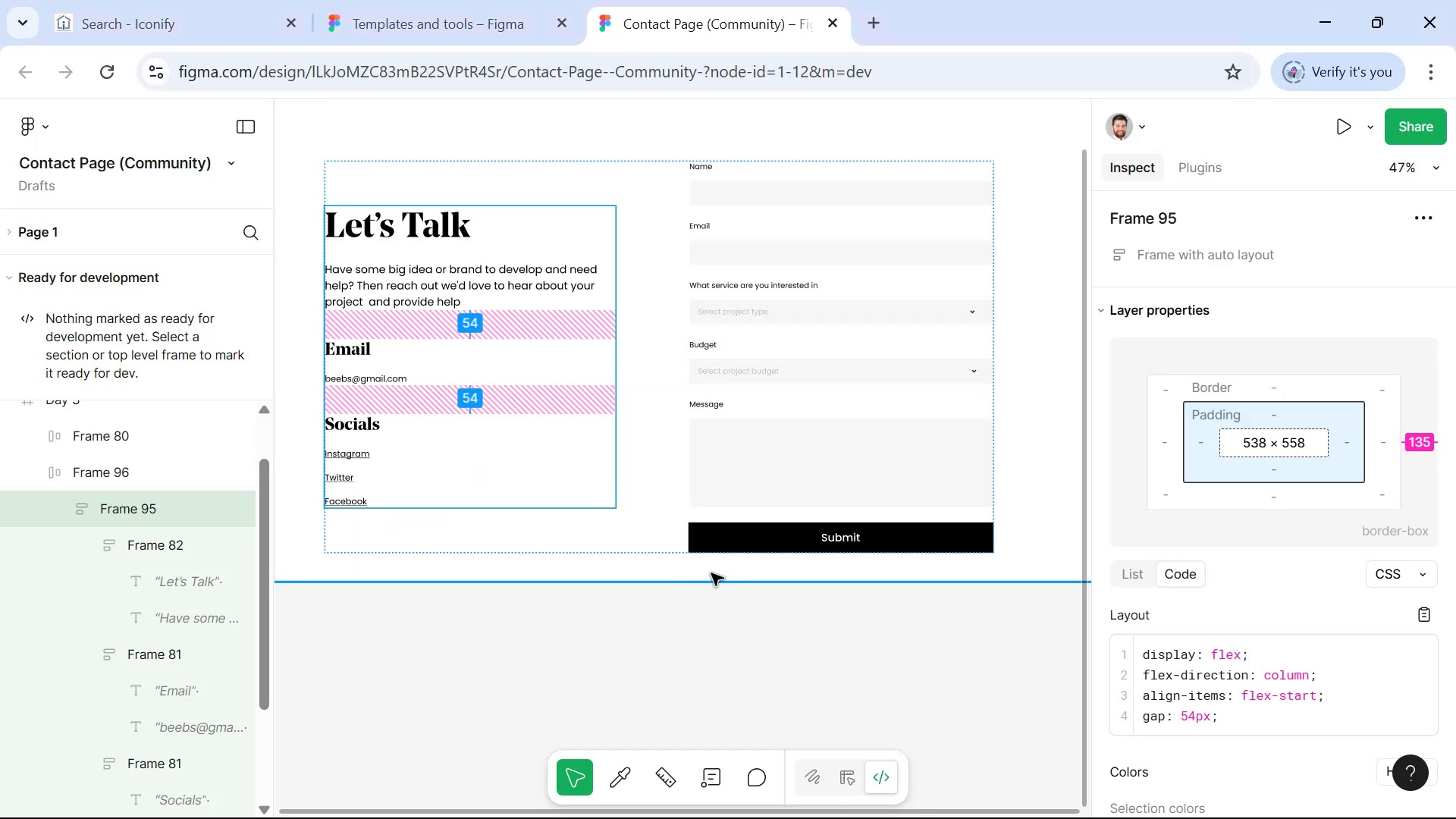 
key(Alt+Tab)
 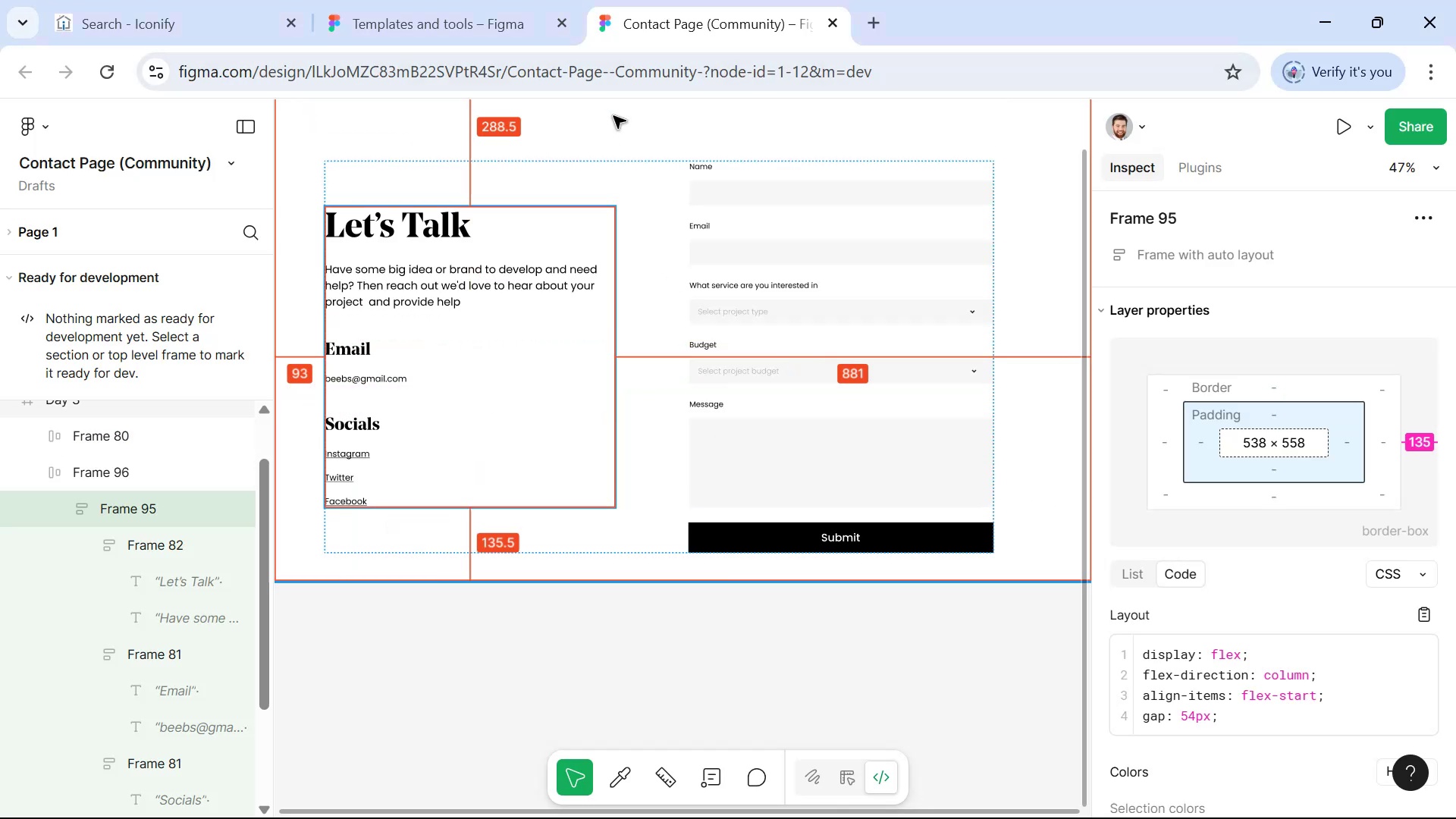 
key(Alt+Tab)
 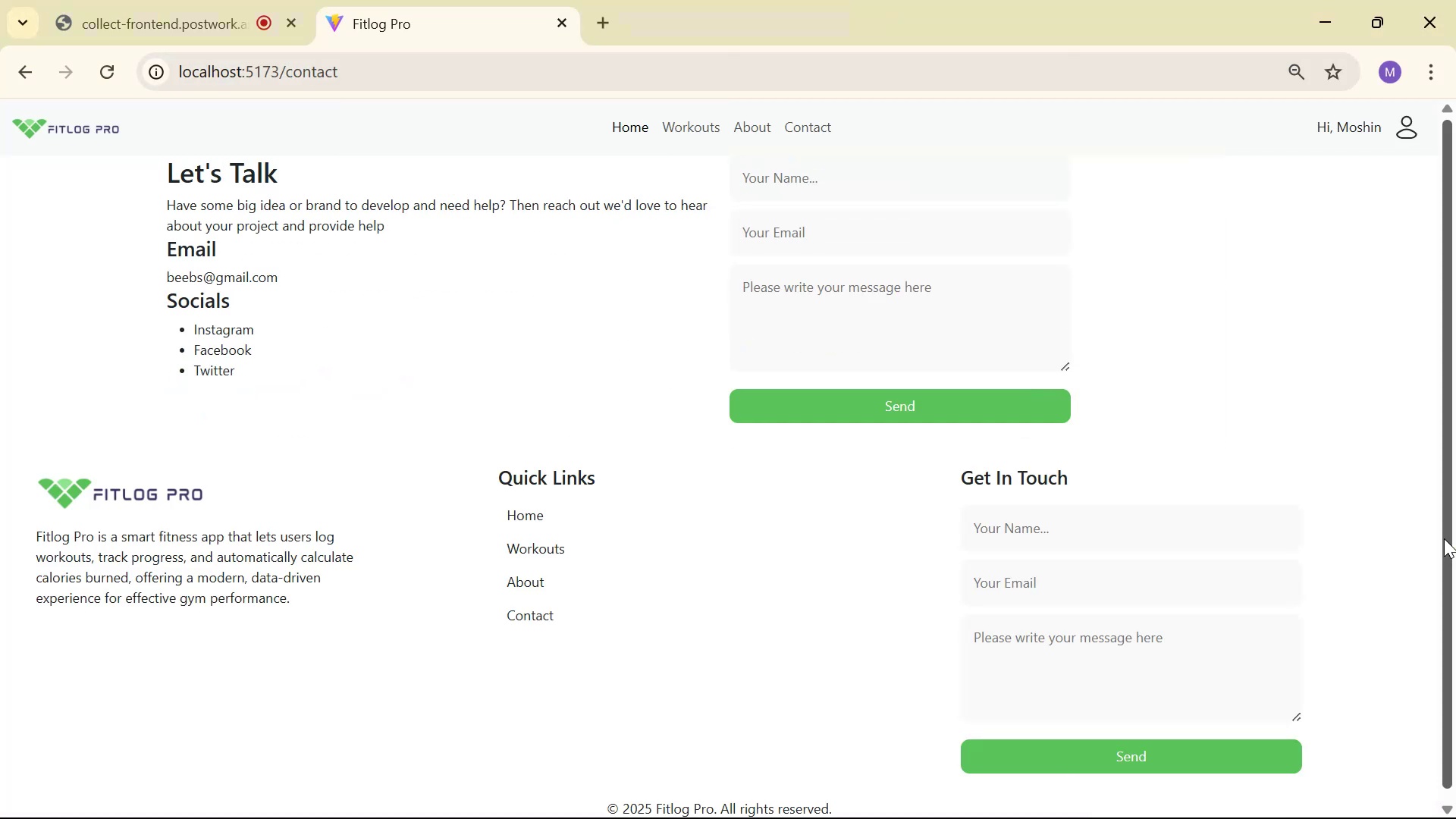 
scroll: coordinate [473, 357], scroll_direction: up, amount: 3.0
 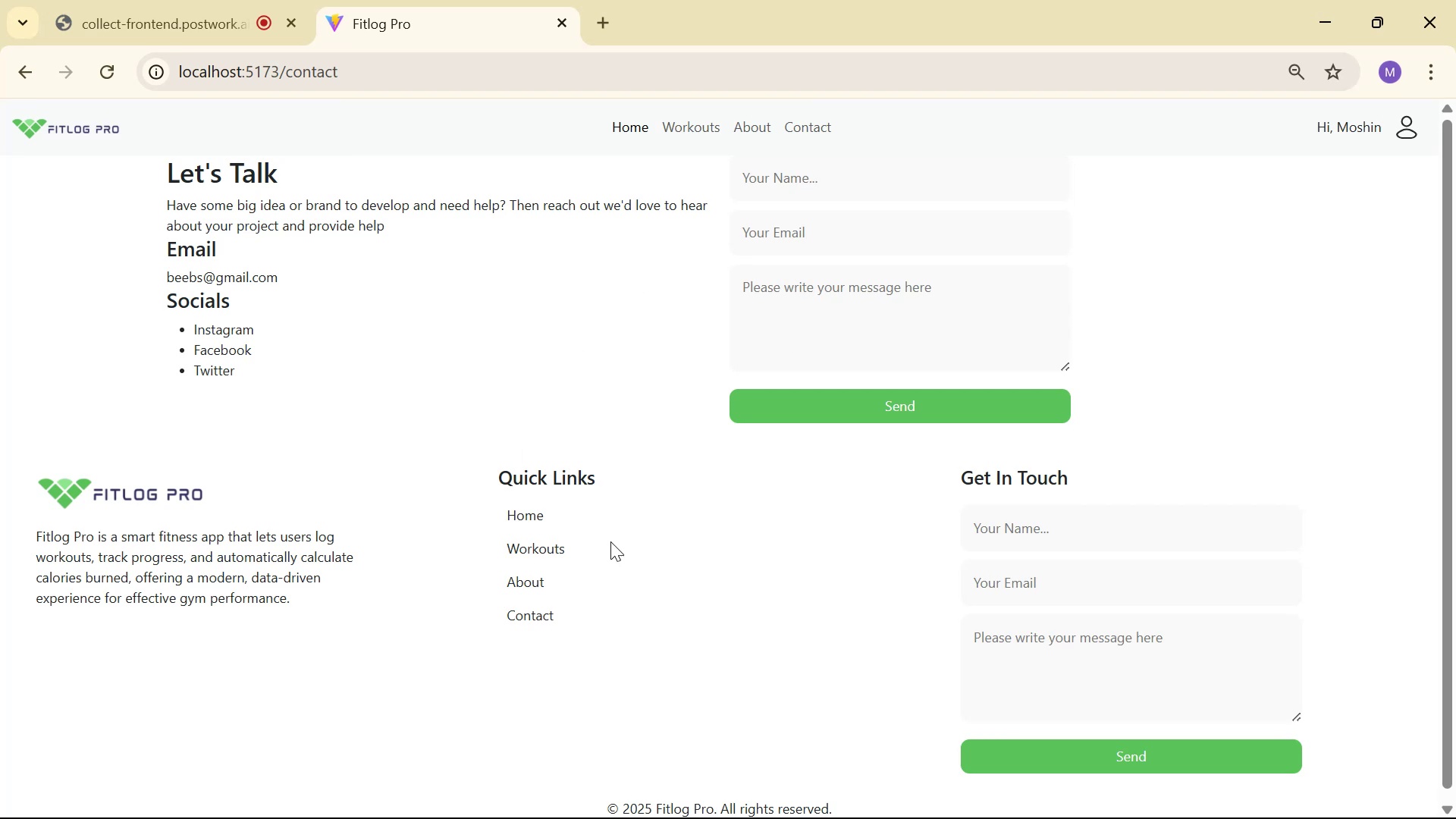 
wait(5.83)
 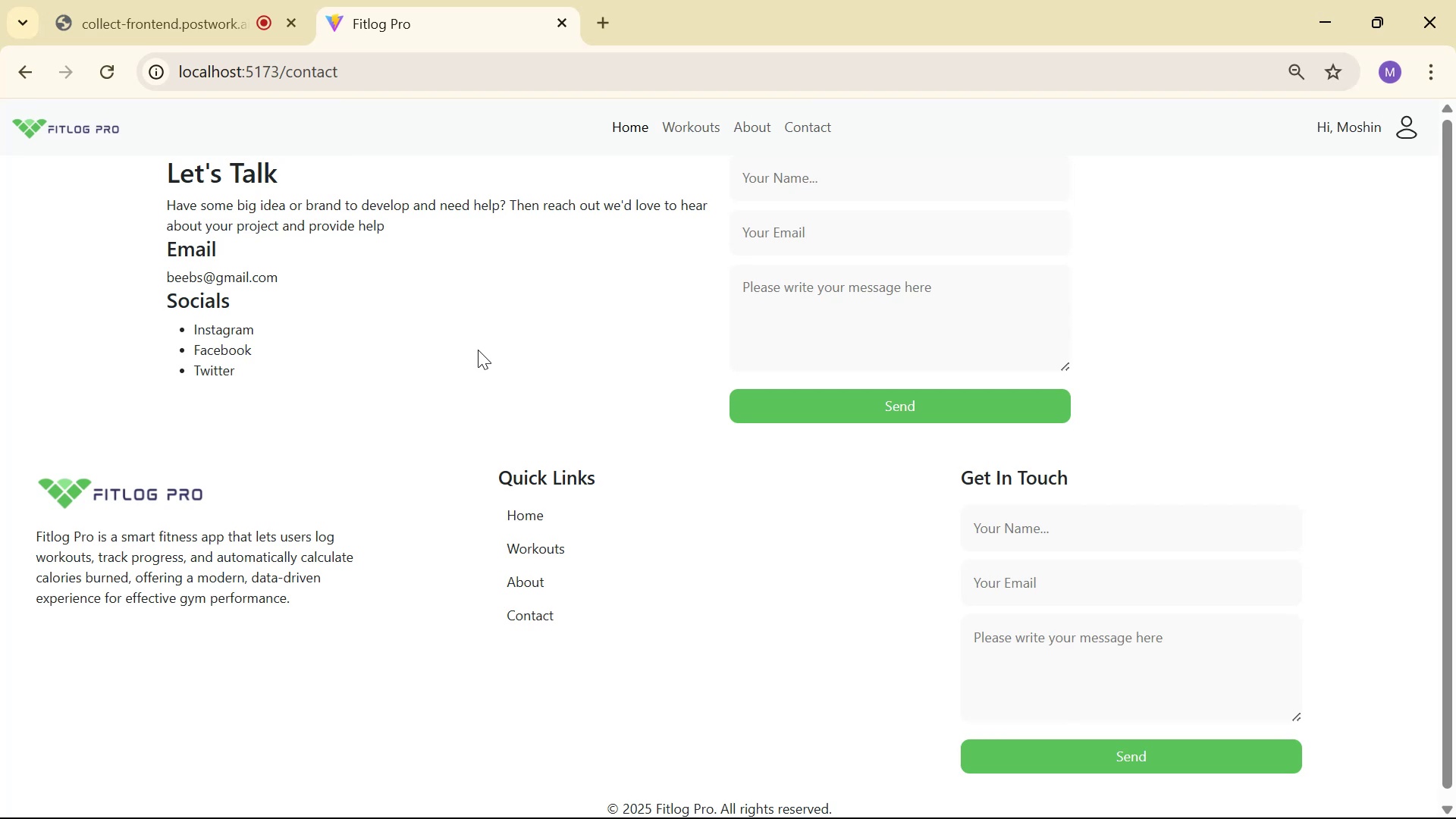 
key(Alt+AltLeft)
 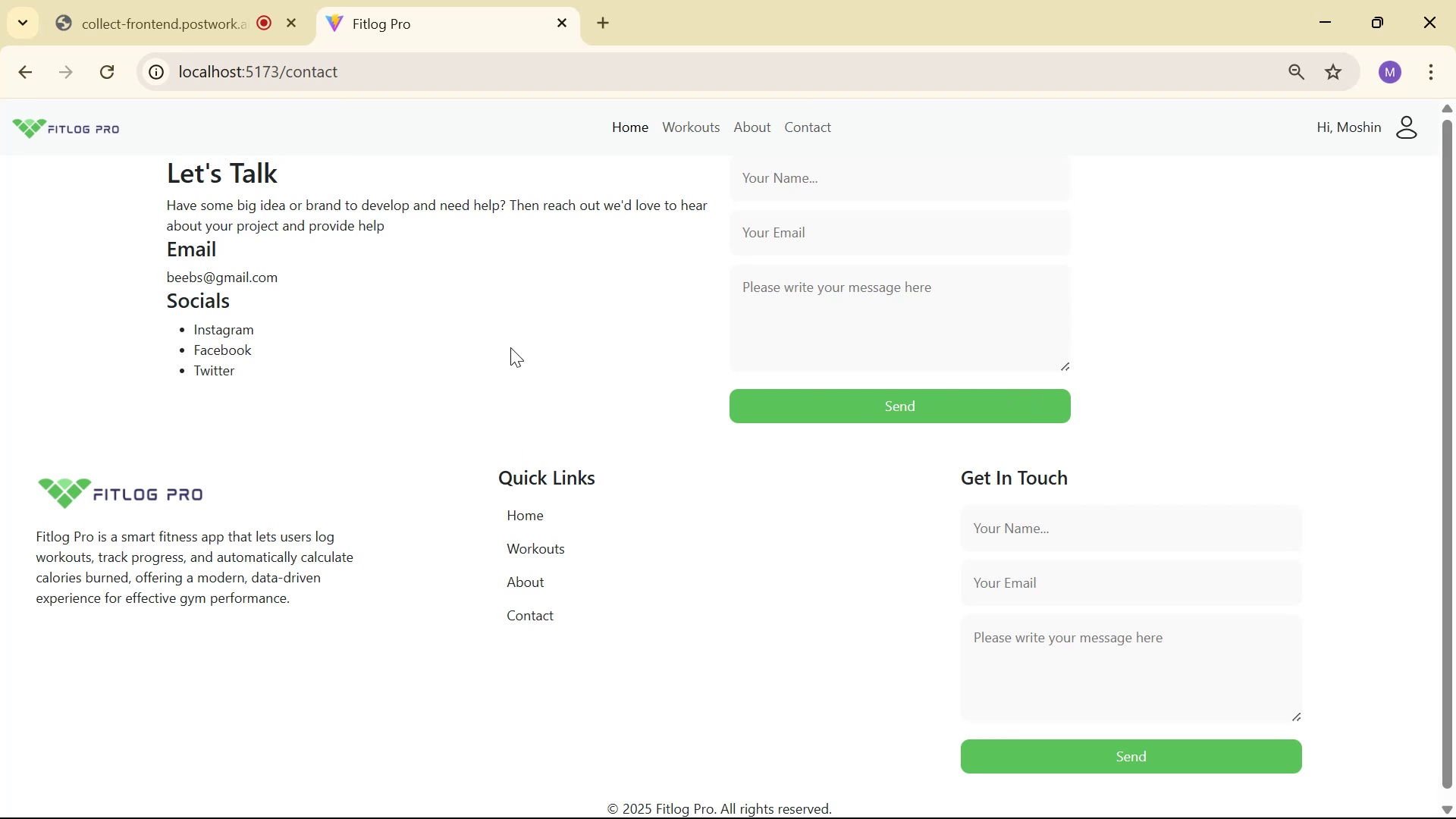 
key(Alt+Tab)
 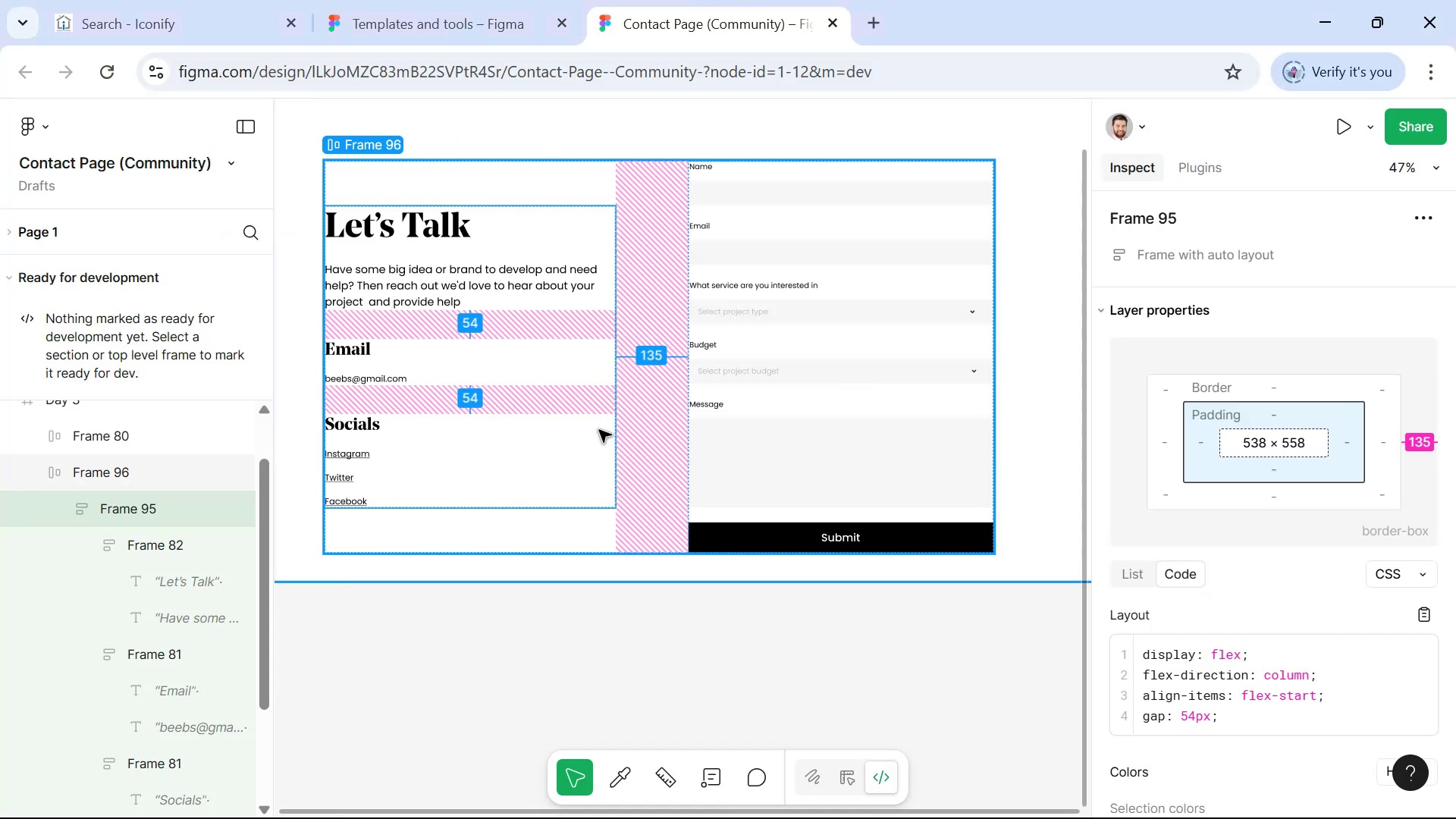 
key(Alt+Tab)
 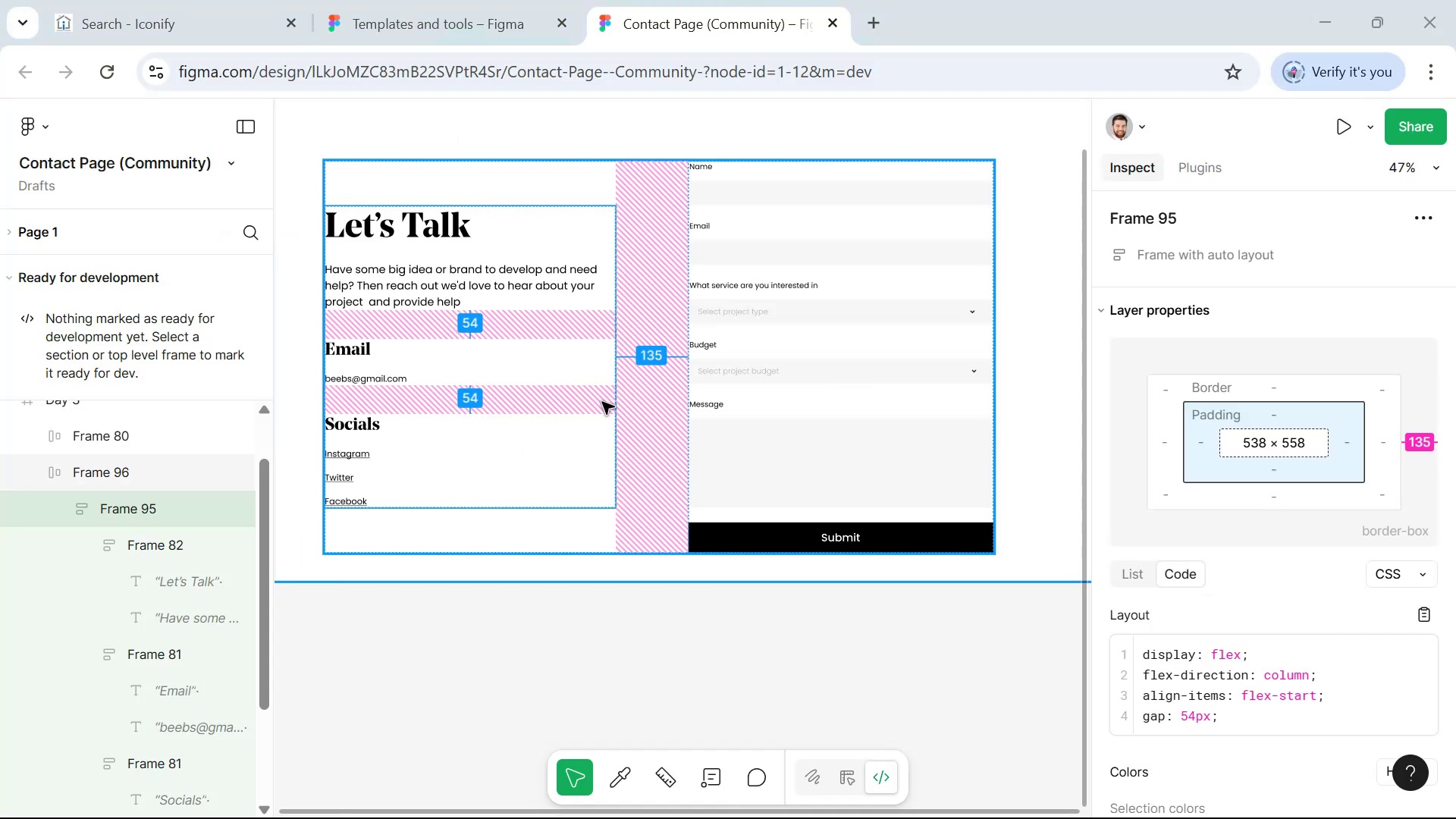 
key(Alt+Tab)
 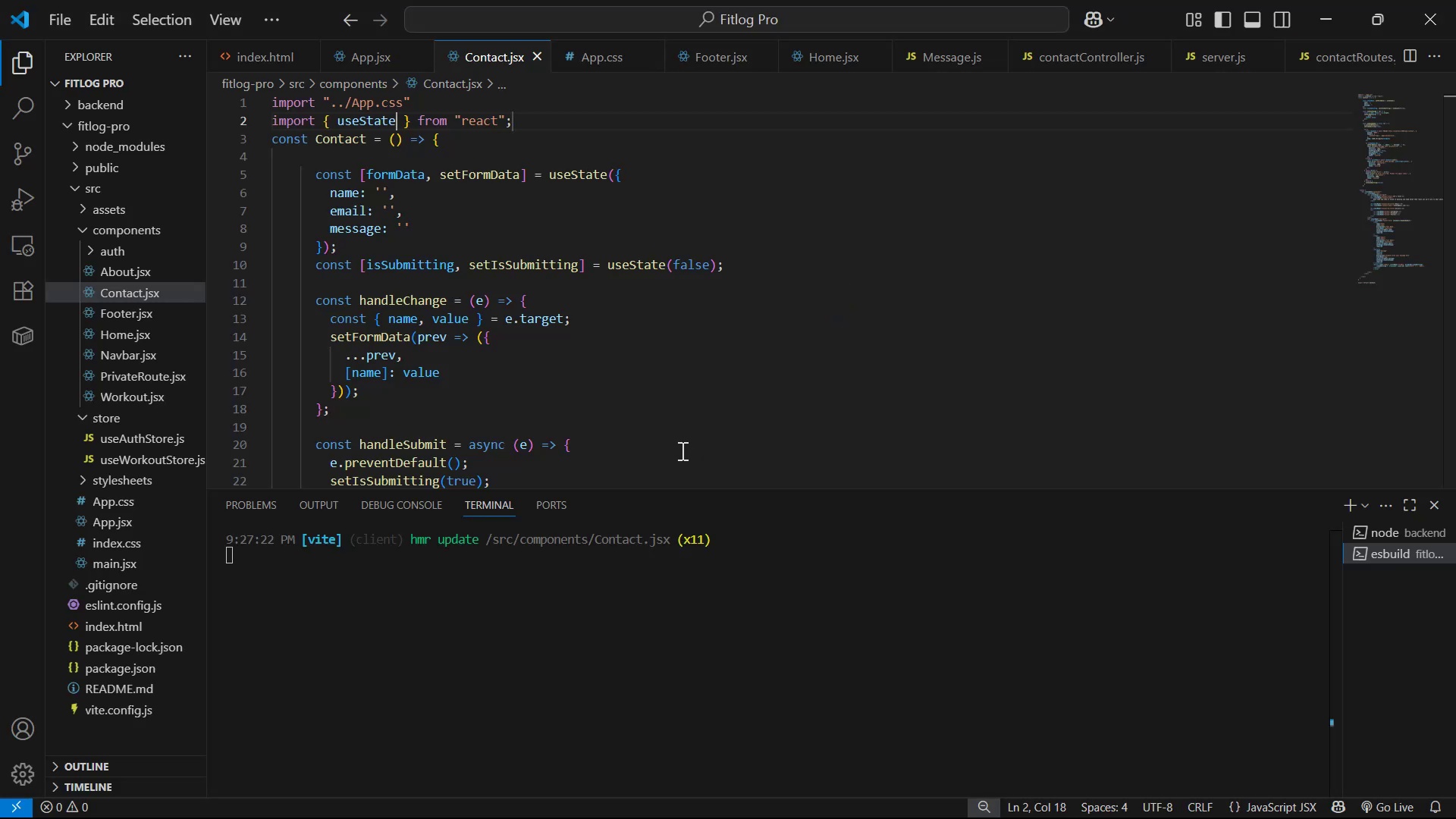 
scroll: coordinate [629, 385], scroll_direction: up, amount: 5.0
 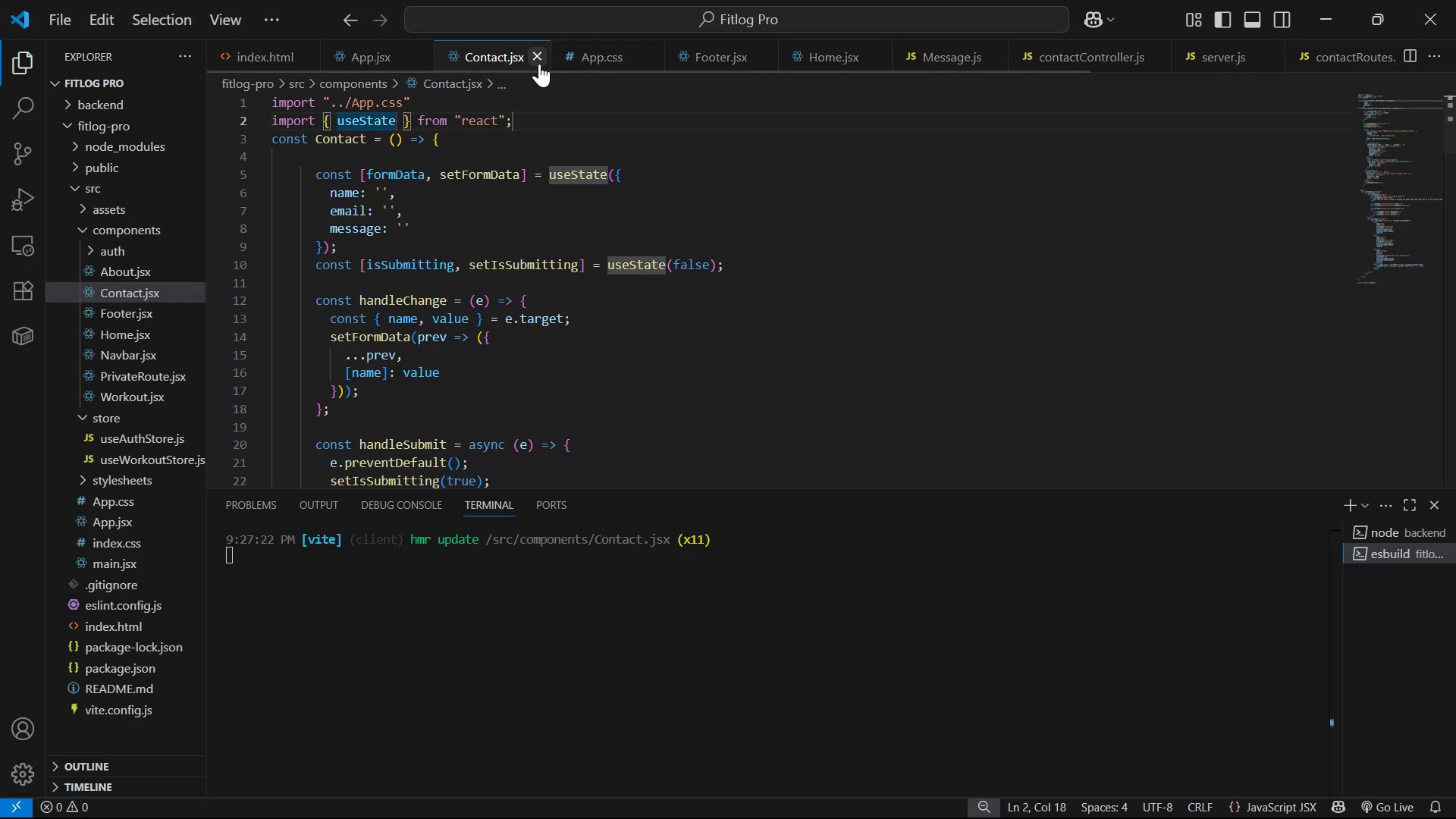 
scroll: coordinate [633, 310], scroll_direction: down, amount: 18.0
 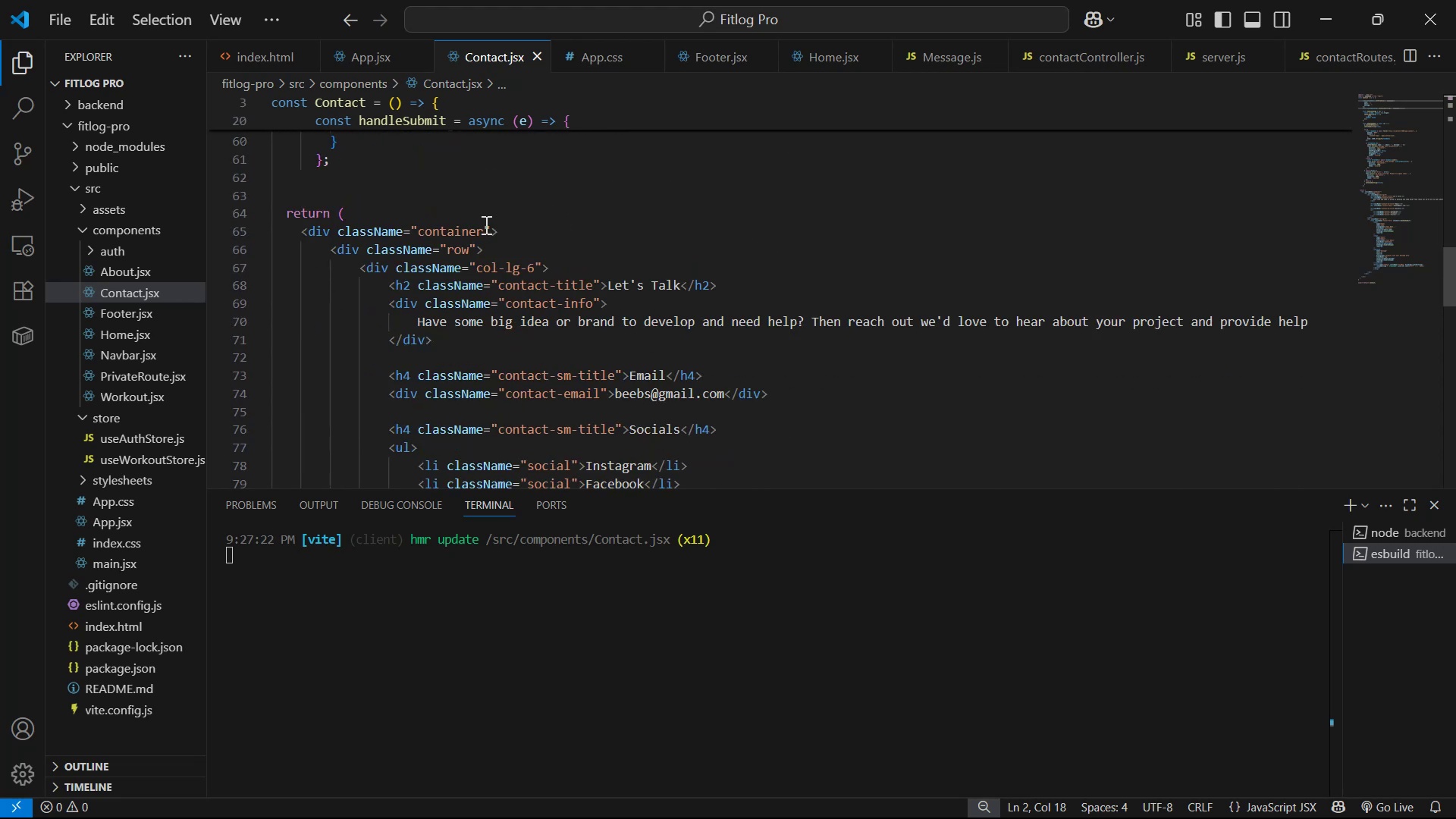 
type( contact B)
key(Backspace)
key(Backspace)
type(Bg)
 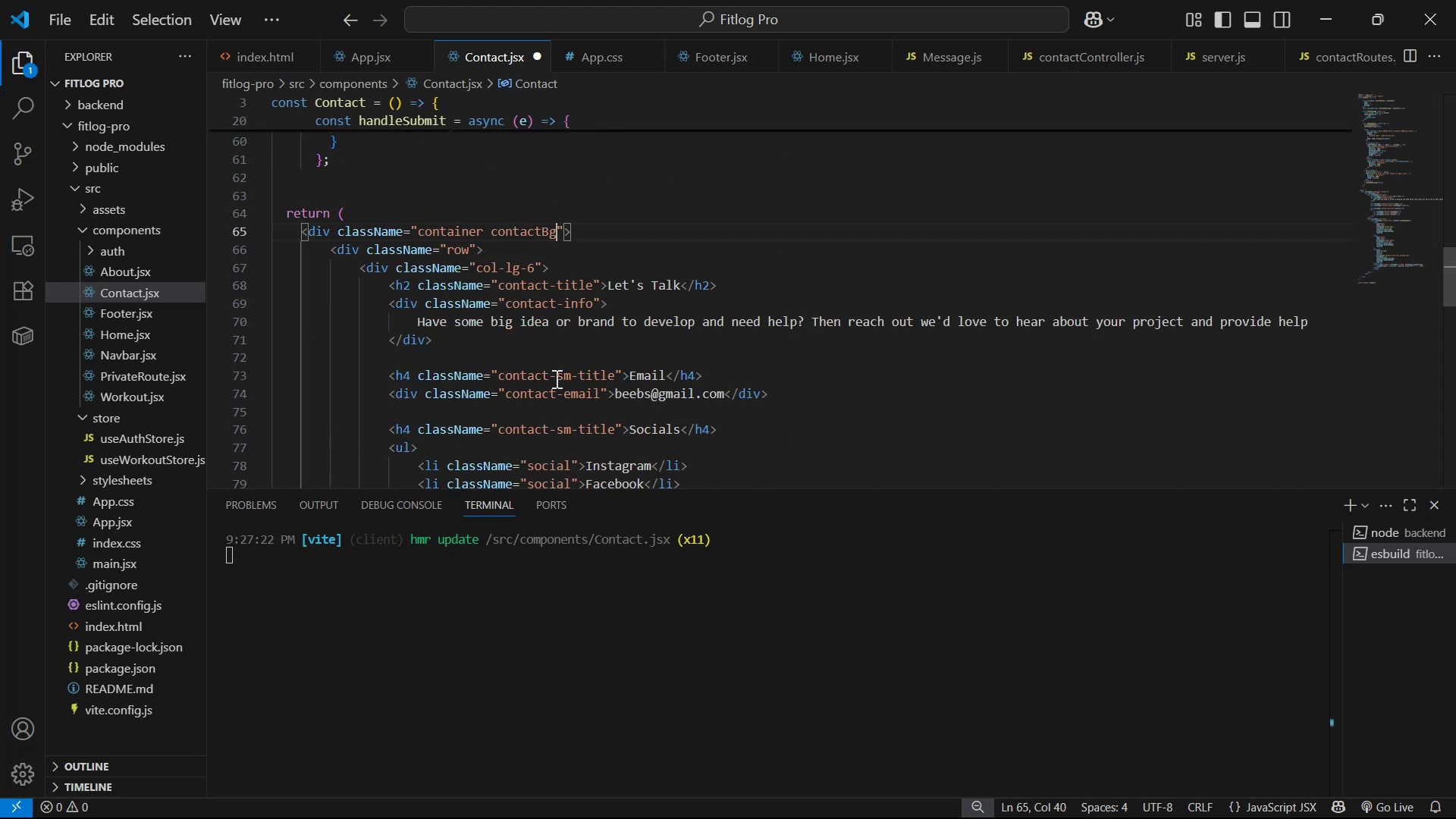 
key(Control+S)
 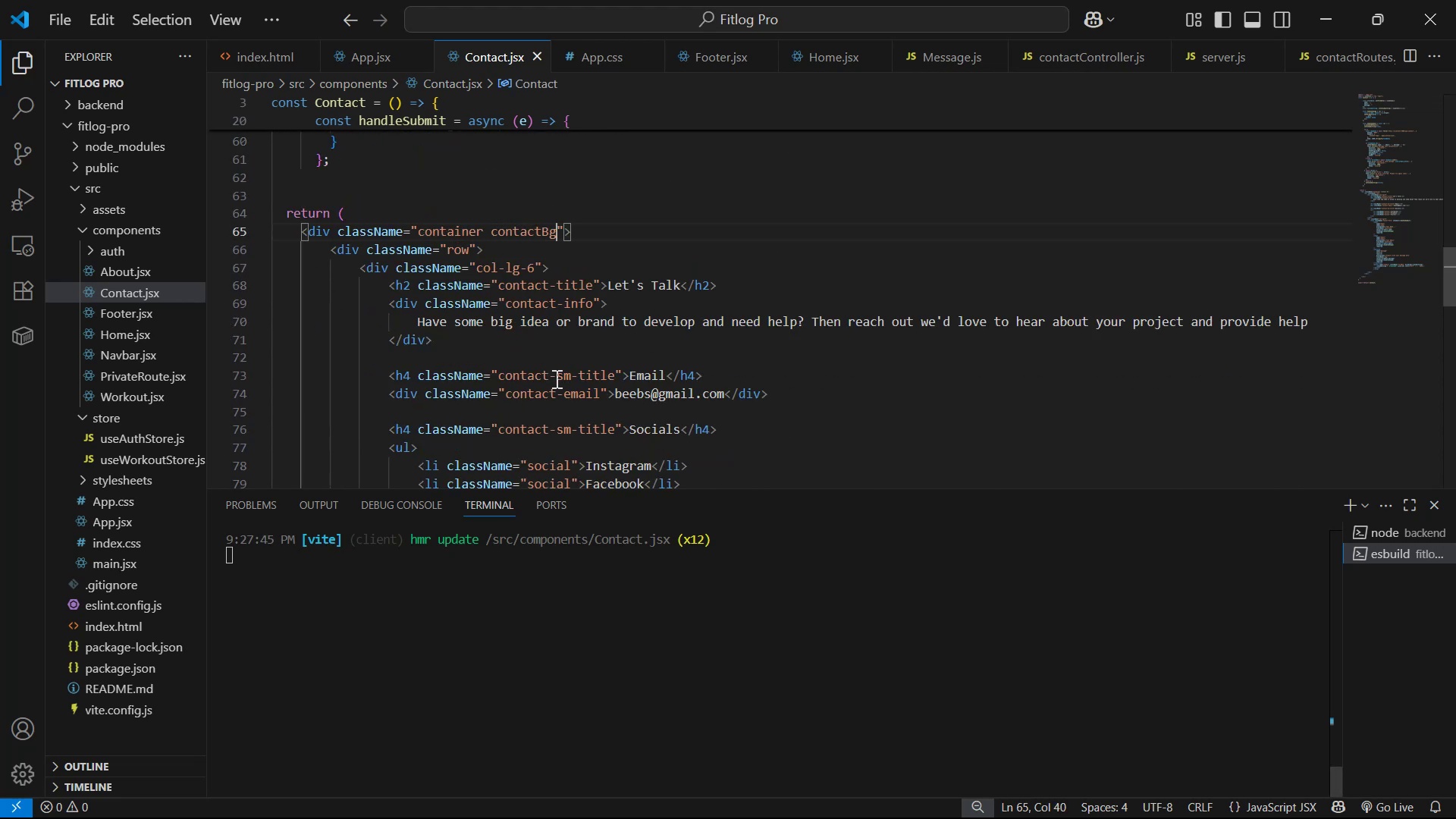 
scroll: coordinate [563, 373], scroll_direction: up, amount: 3.0
 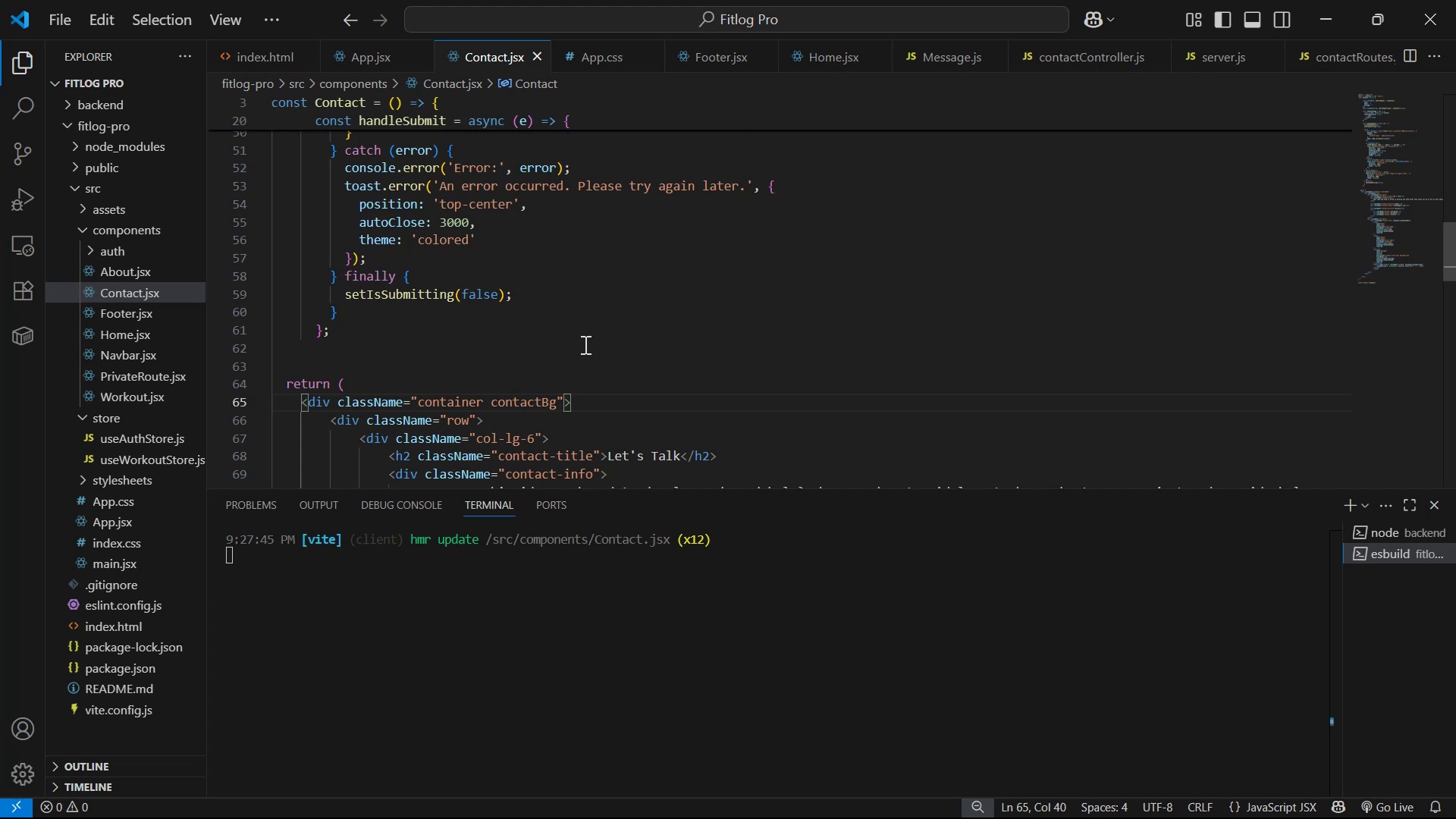 
scroll: coordinate [922, 345], scroll_direction: down, amount: 10.0
 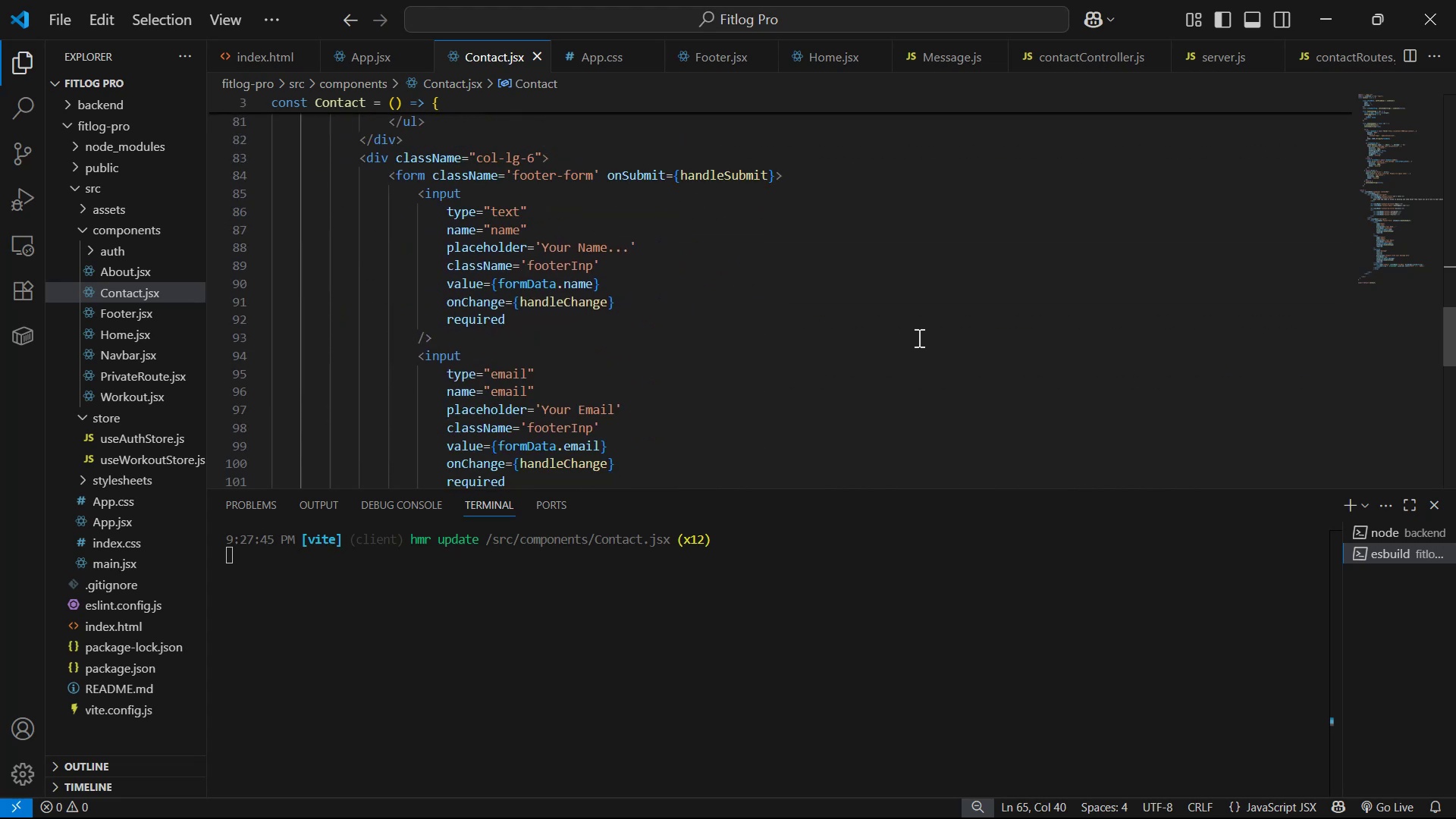 
scroll: coordinate [882, 356], scroll_direction: up, amount: 13.0
 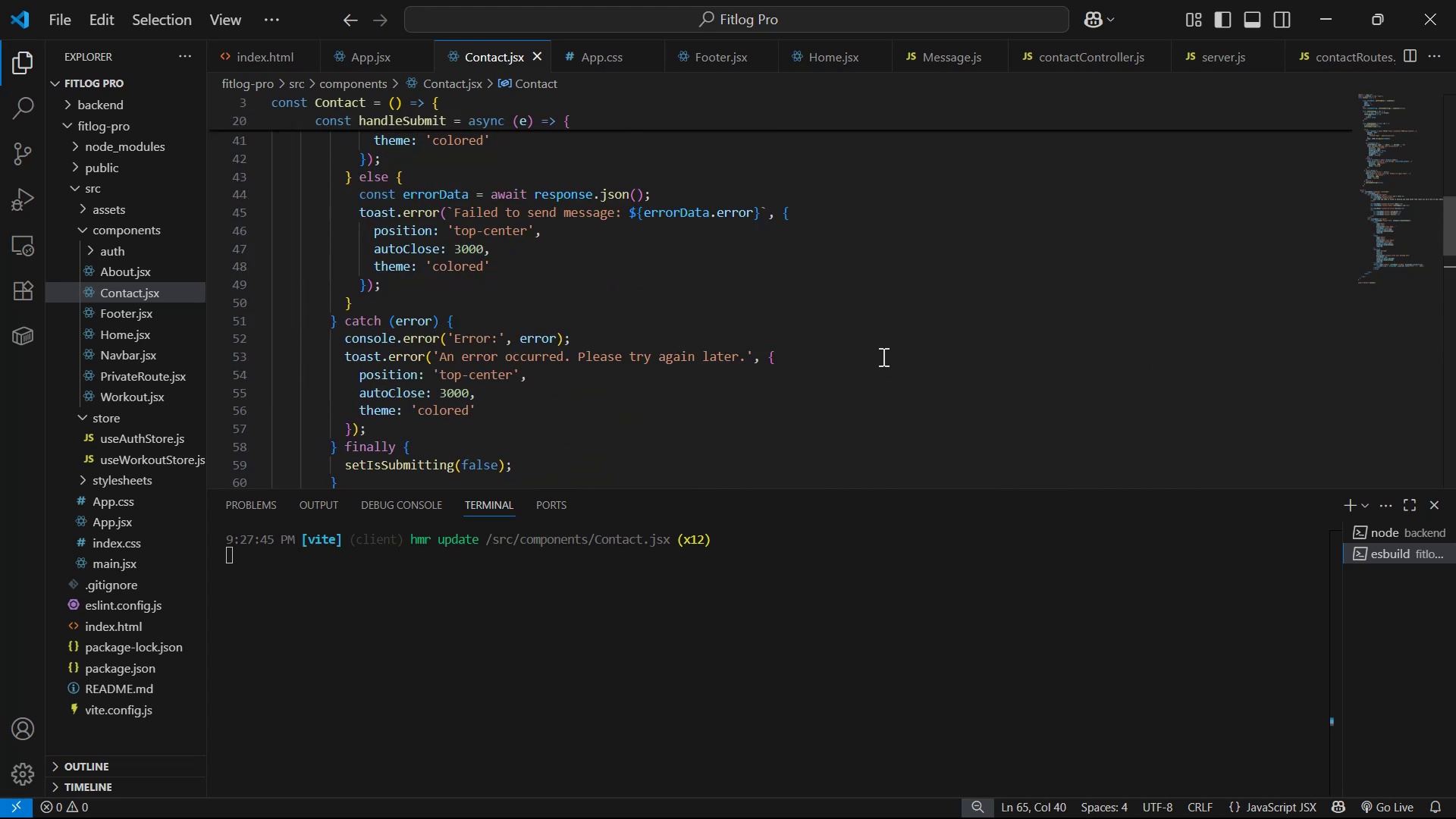 
scroll: coordinate [893, 346], scroll_direction: down, amount: 6.0
 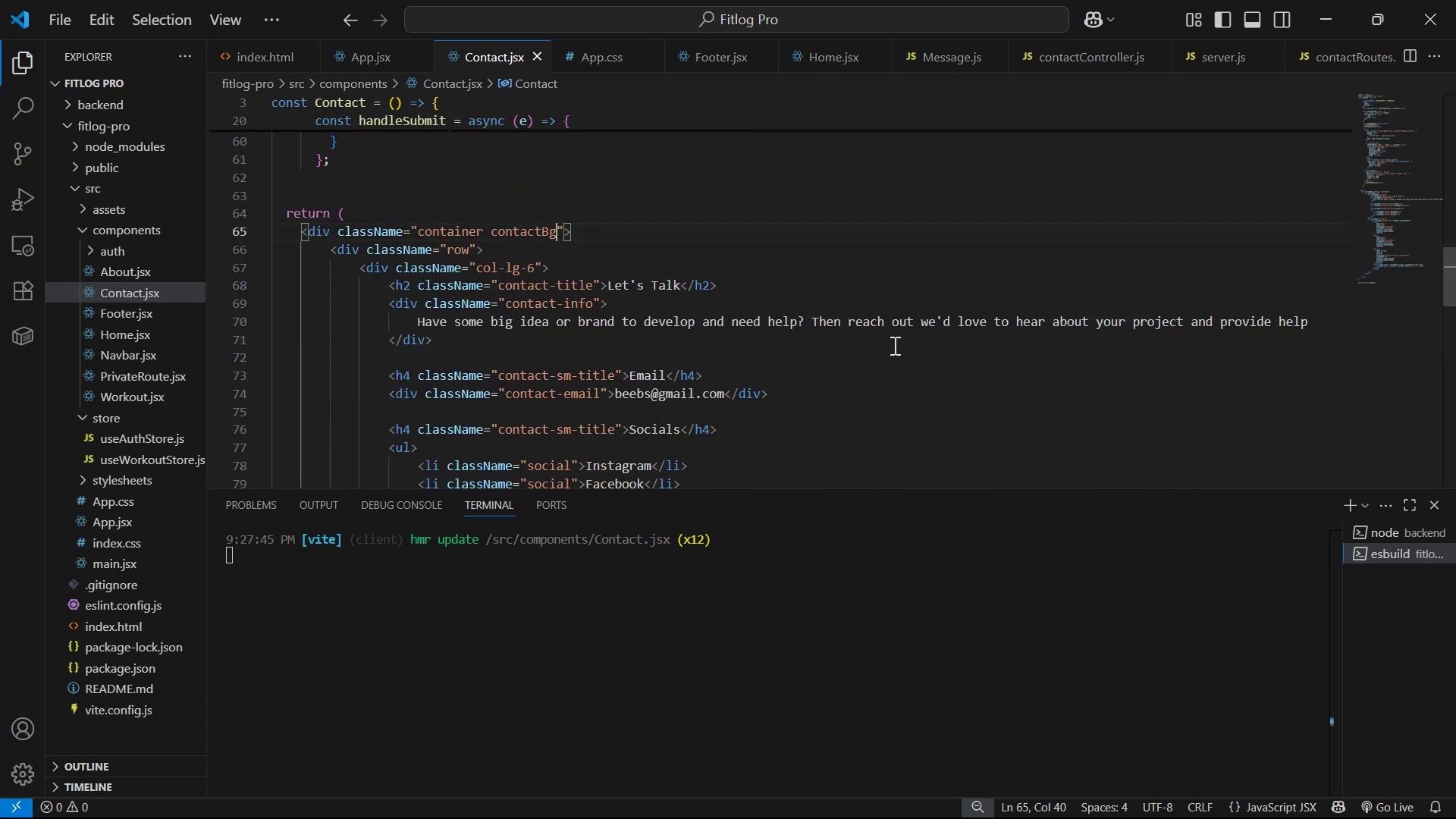 
key(Alt+AltLeft)
 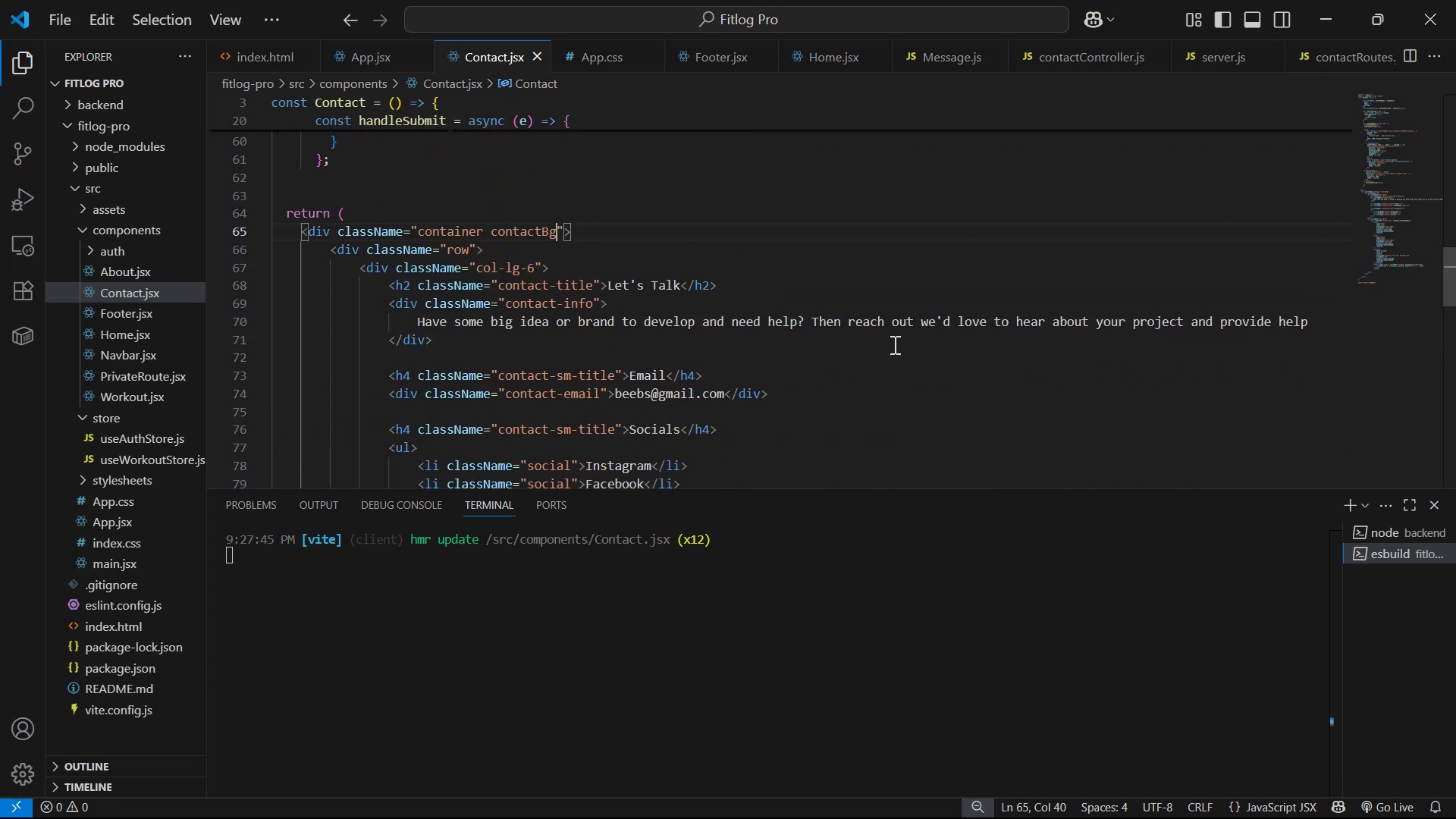 
key(Alt+Tab)
 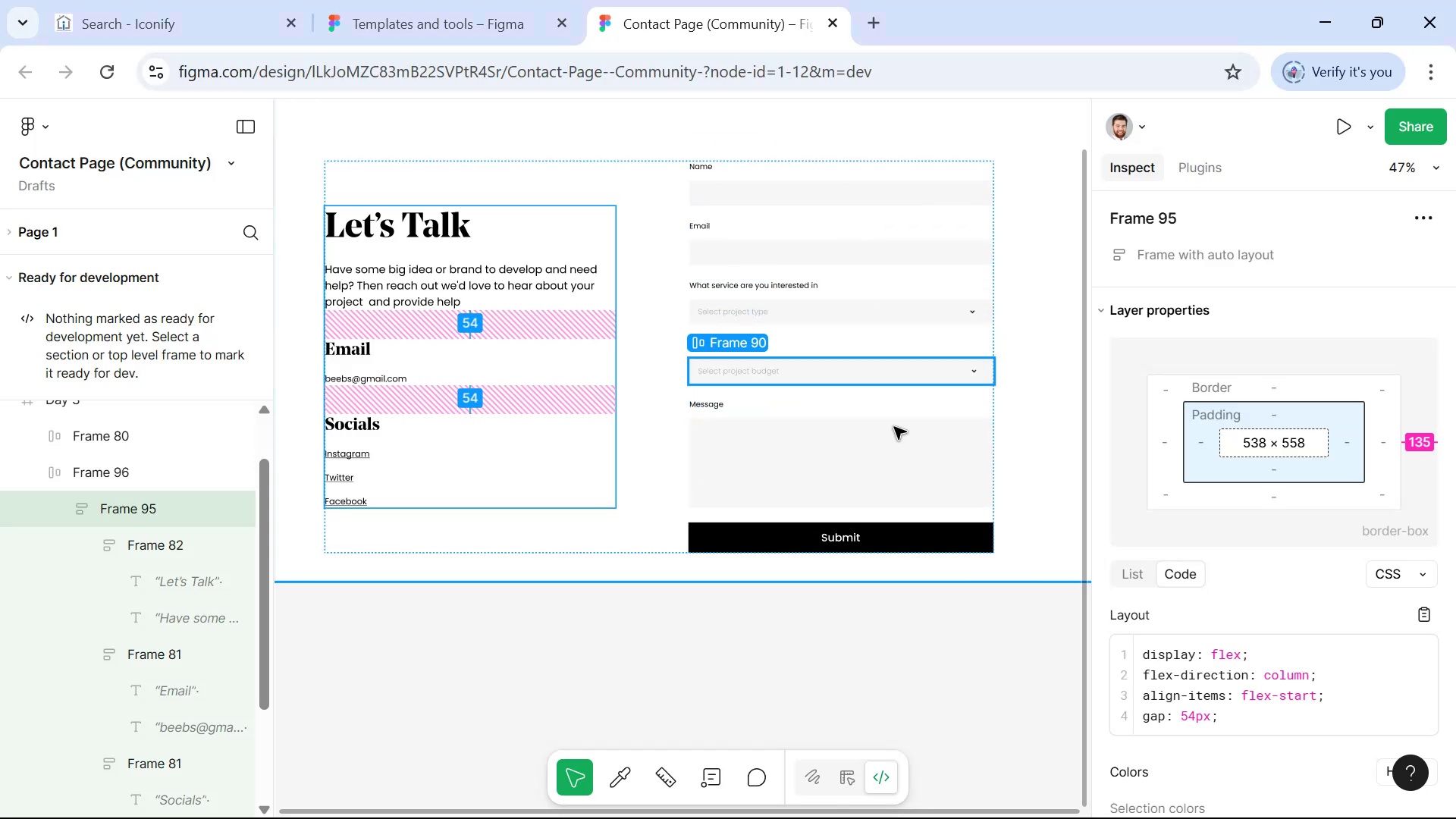 
key(Alt+AltLeft)
 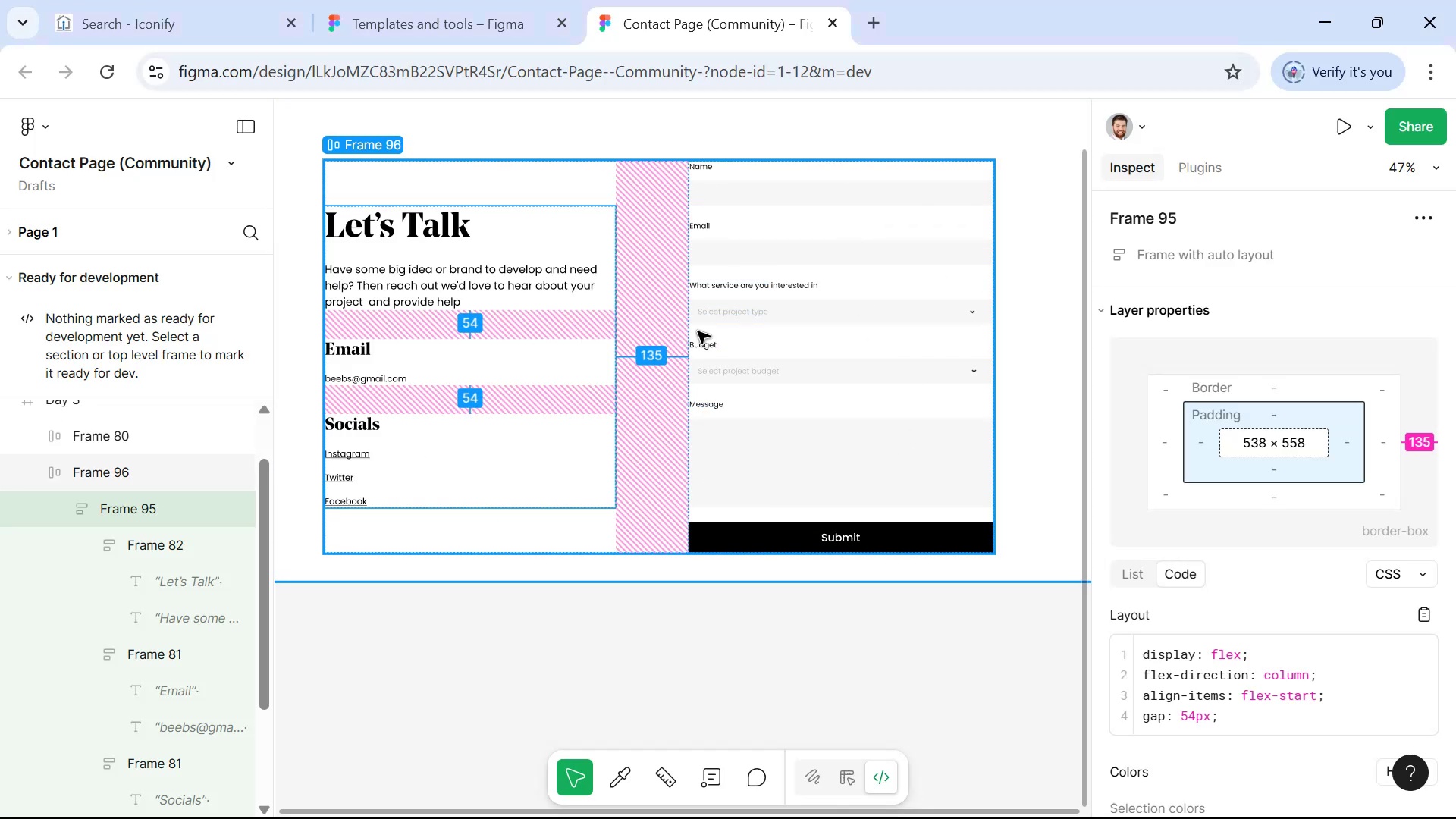 
key(Alt+Tab)
 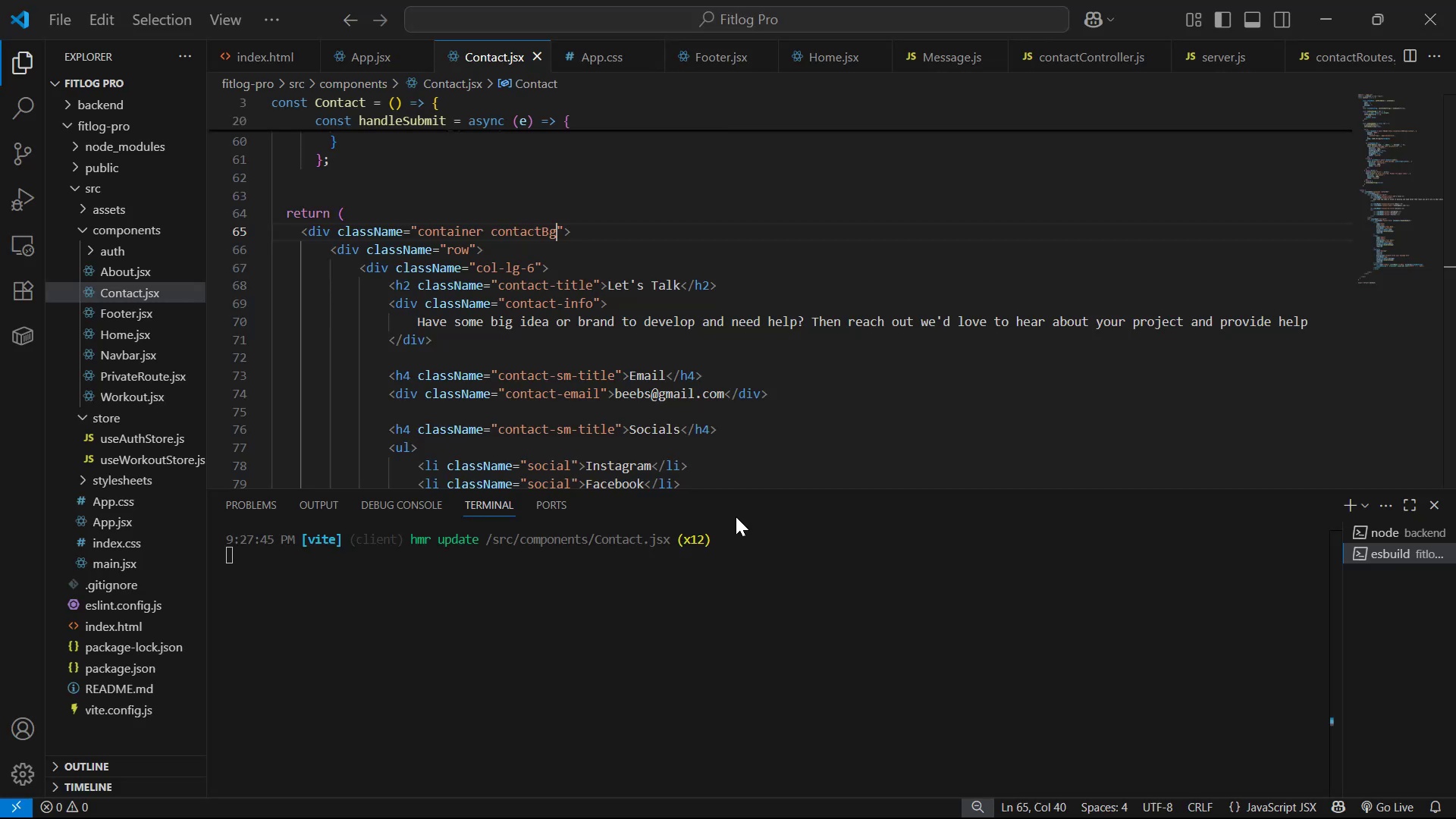 
scroll: coordinate [769, 359], scroll_direction: up, amount: 1.0
 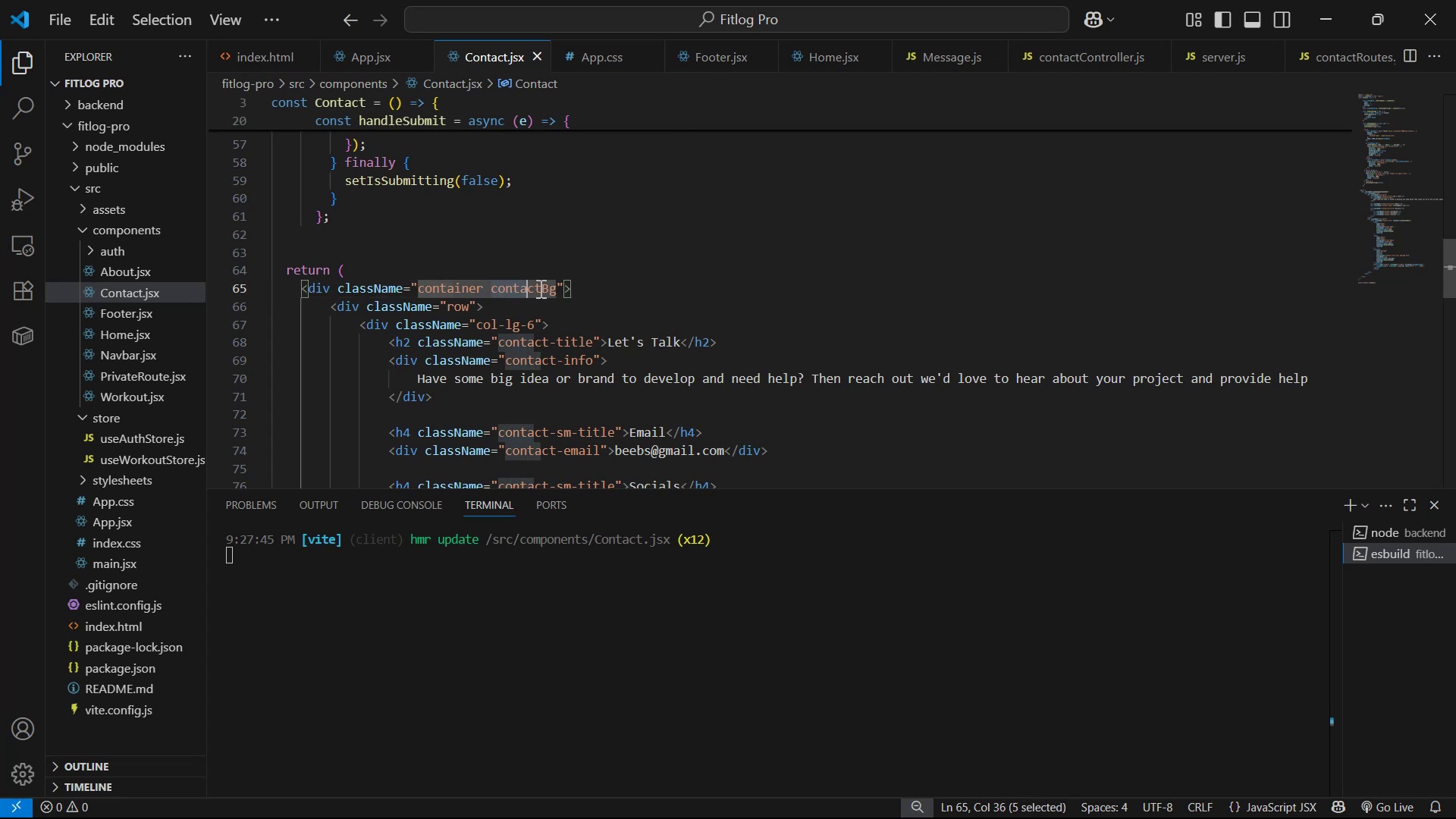 
key(Control+C)
 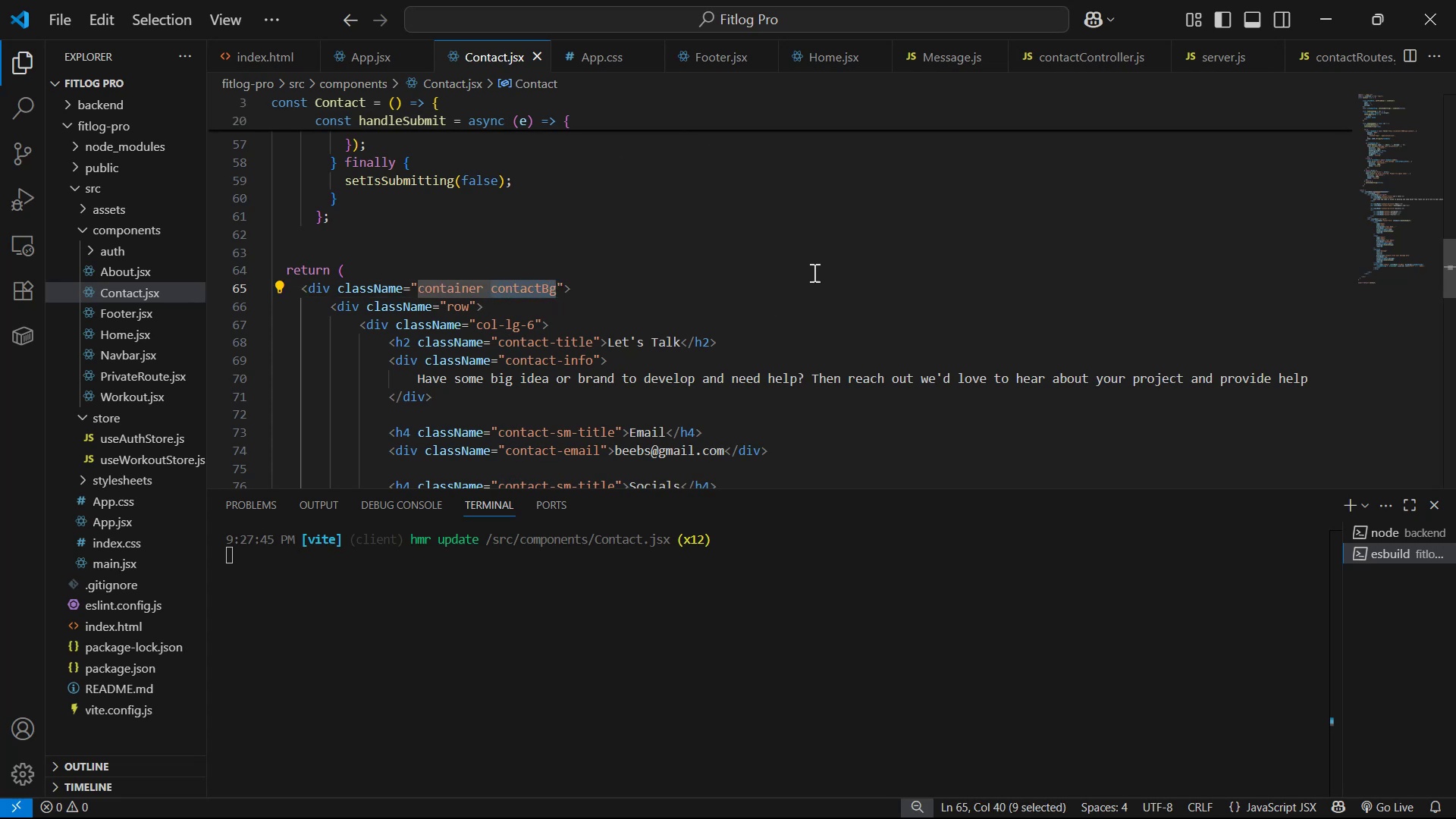 
key(Control+C)
 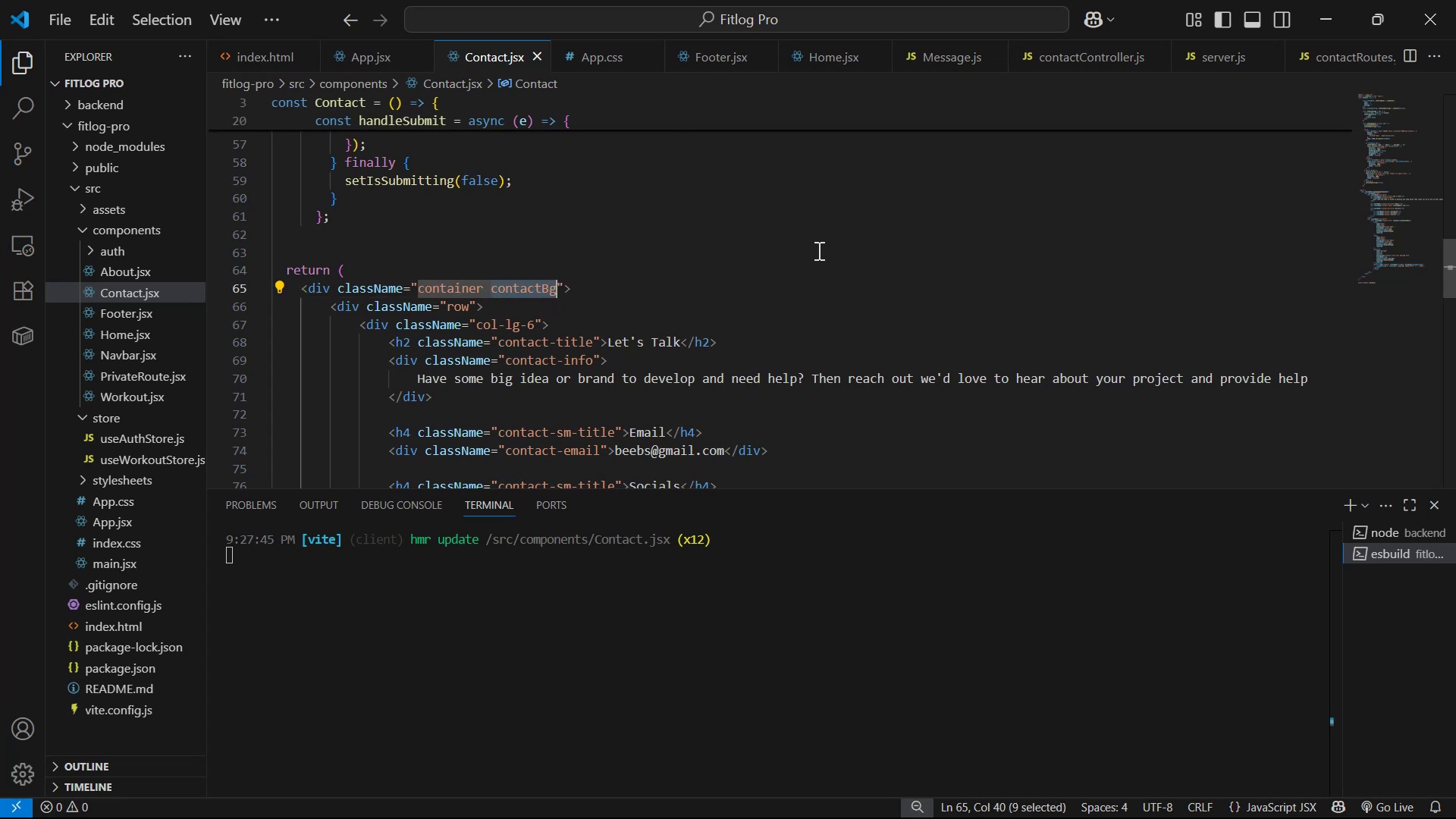 
key(Control+C)
 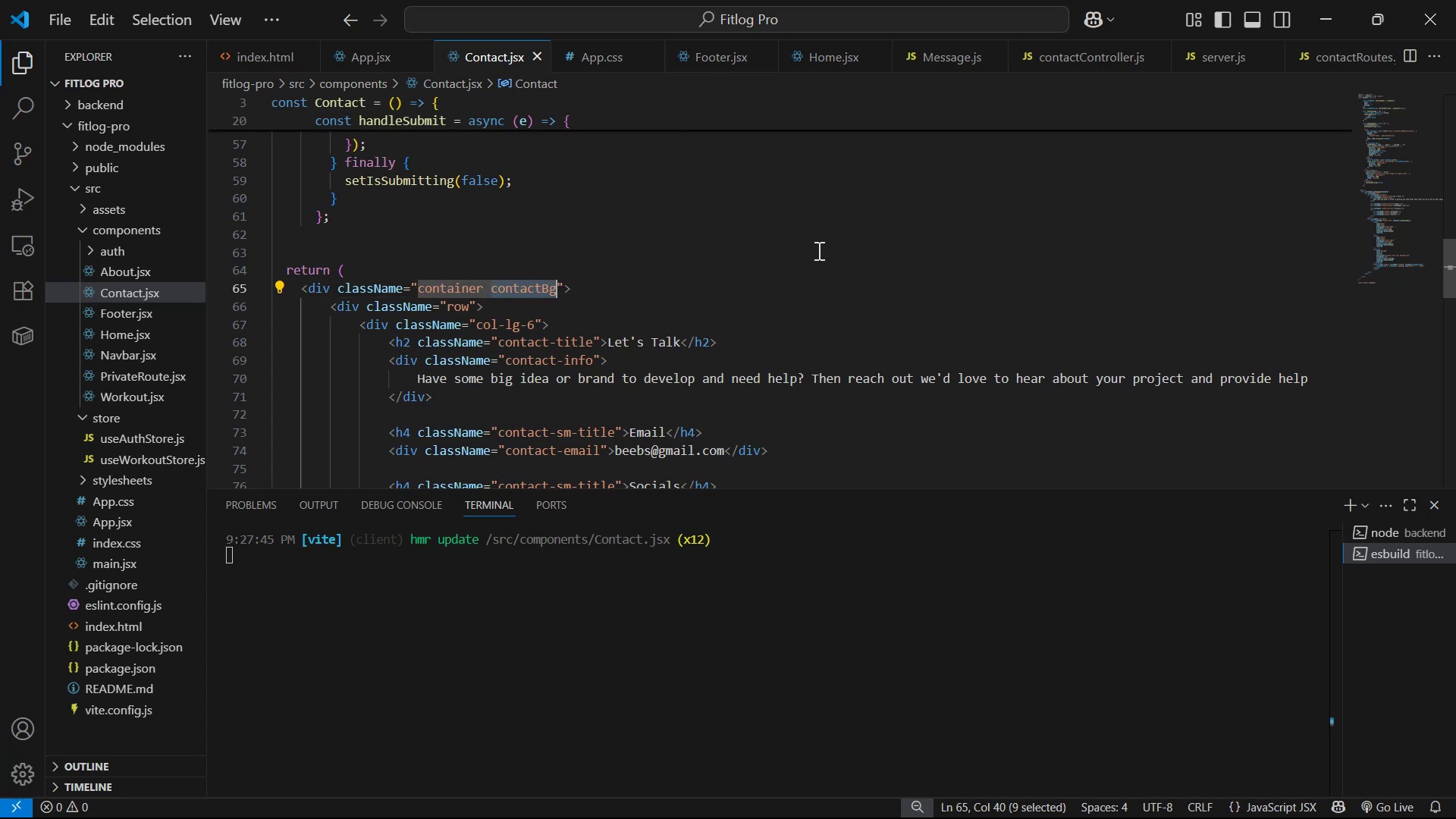 
key(Control+C)
 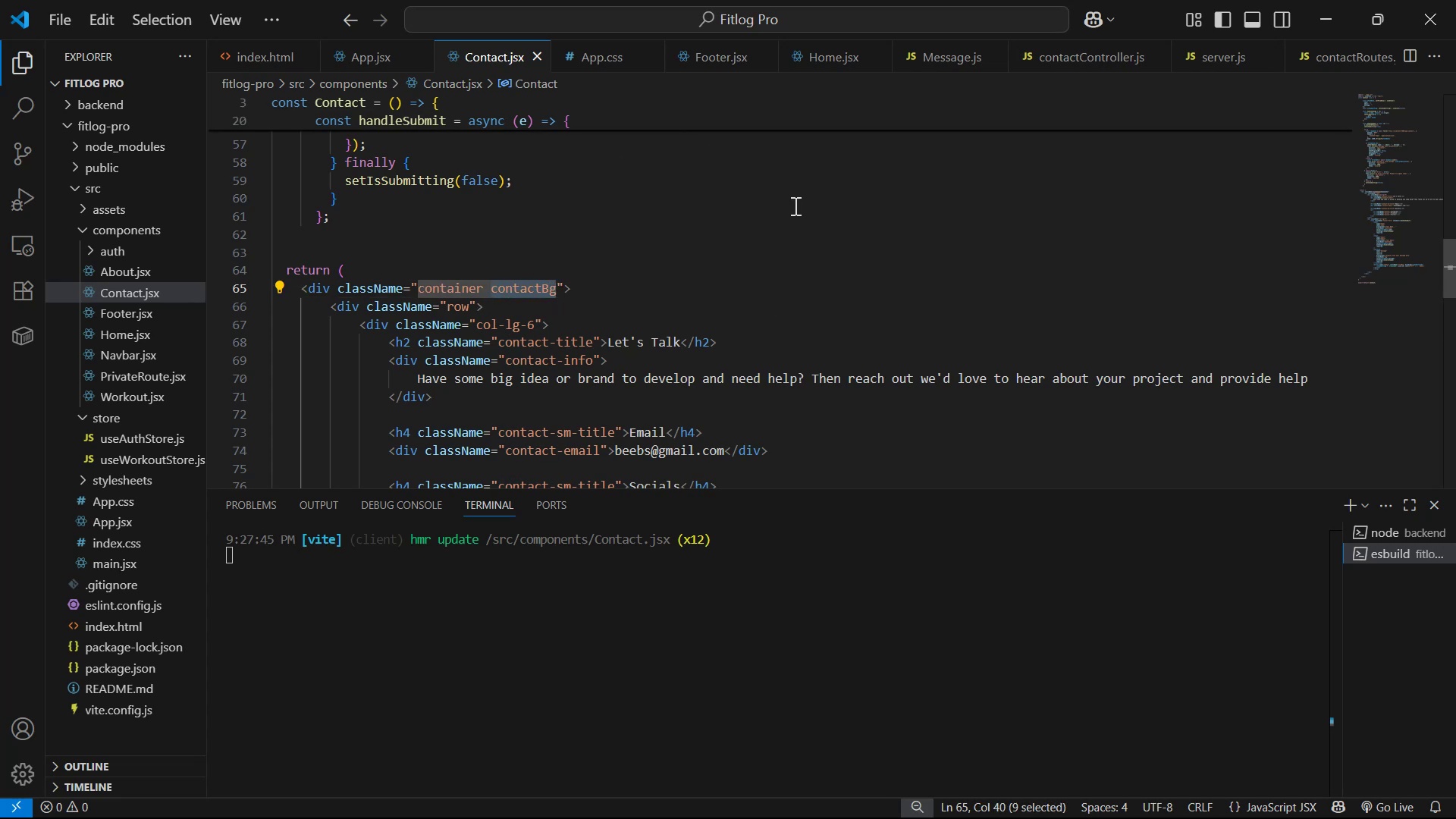 
left_click([793, 206])
 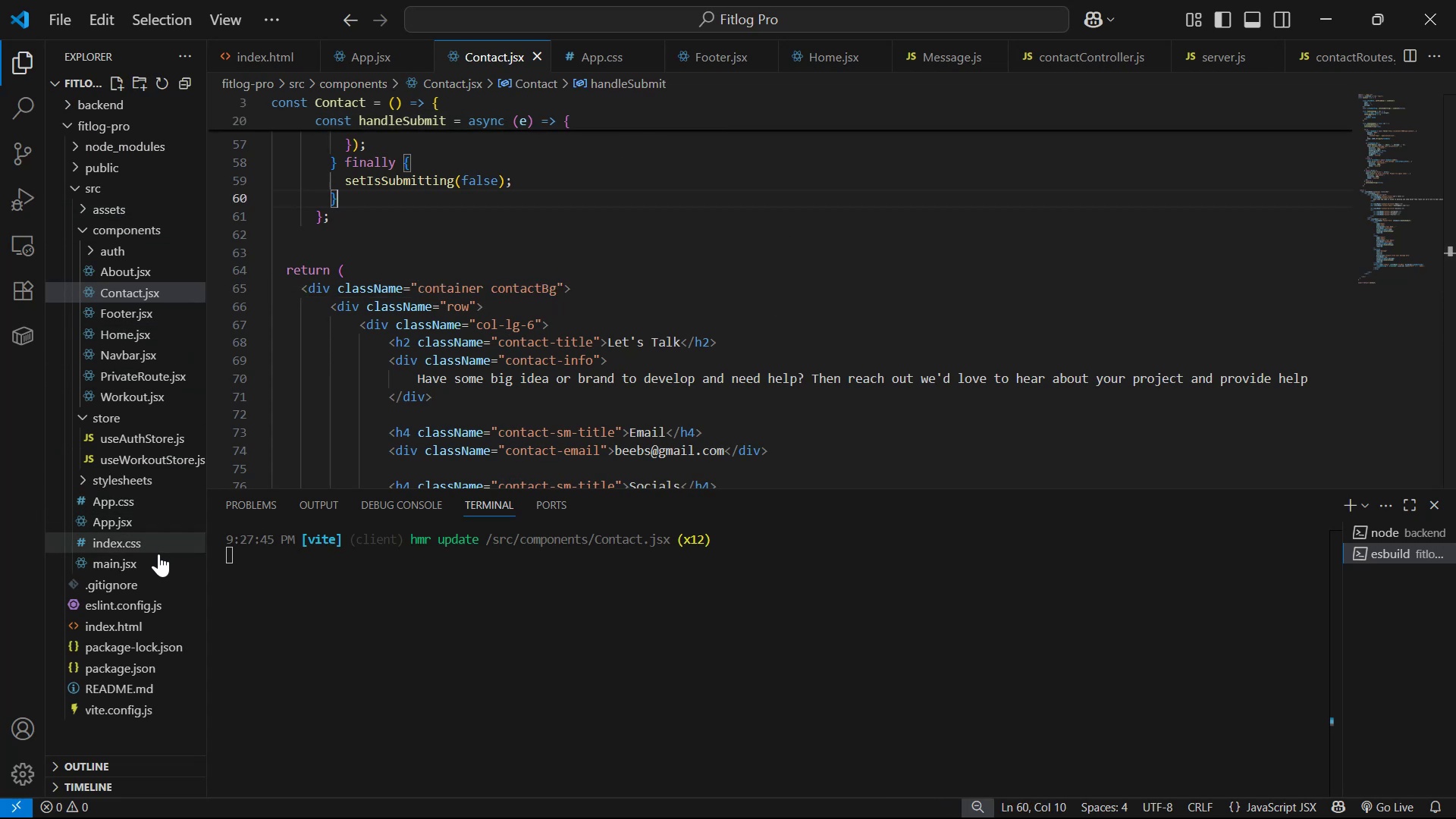 
left_click([161, 494])
 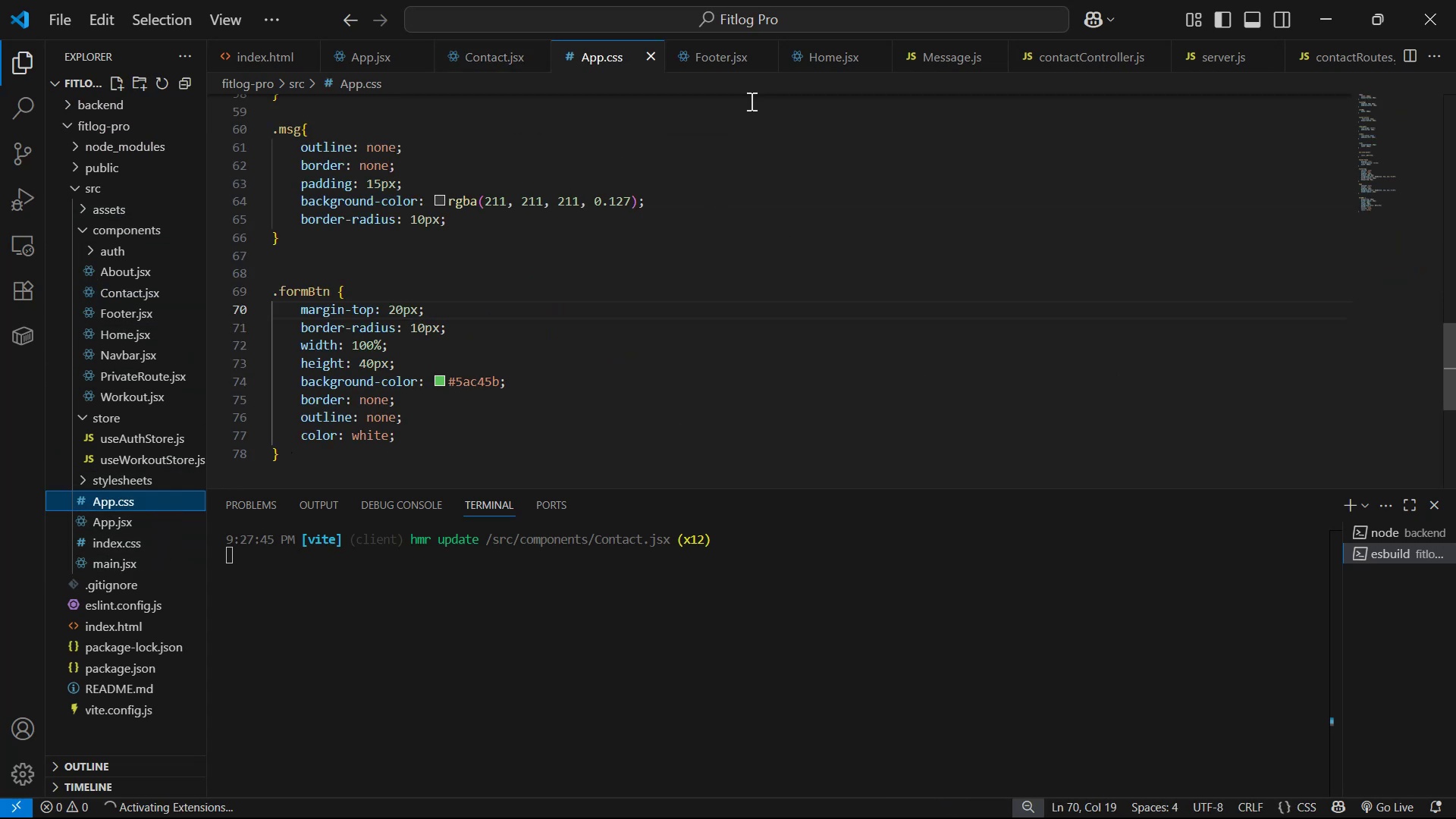 
scroll: coordinate [642, 262], scroll_direction: down, amount: 3.0
 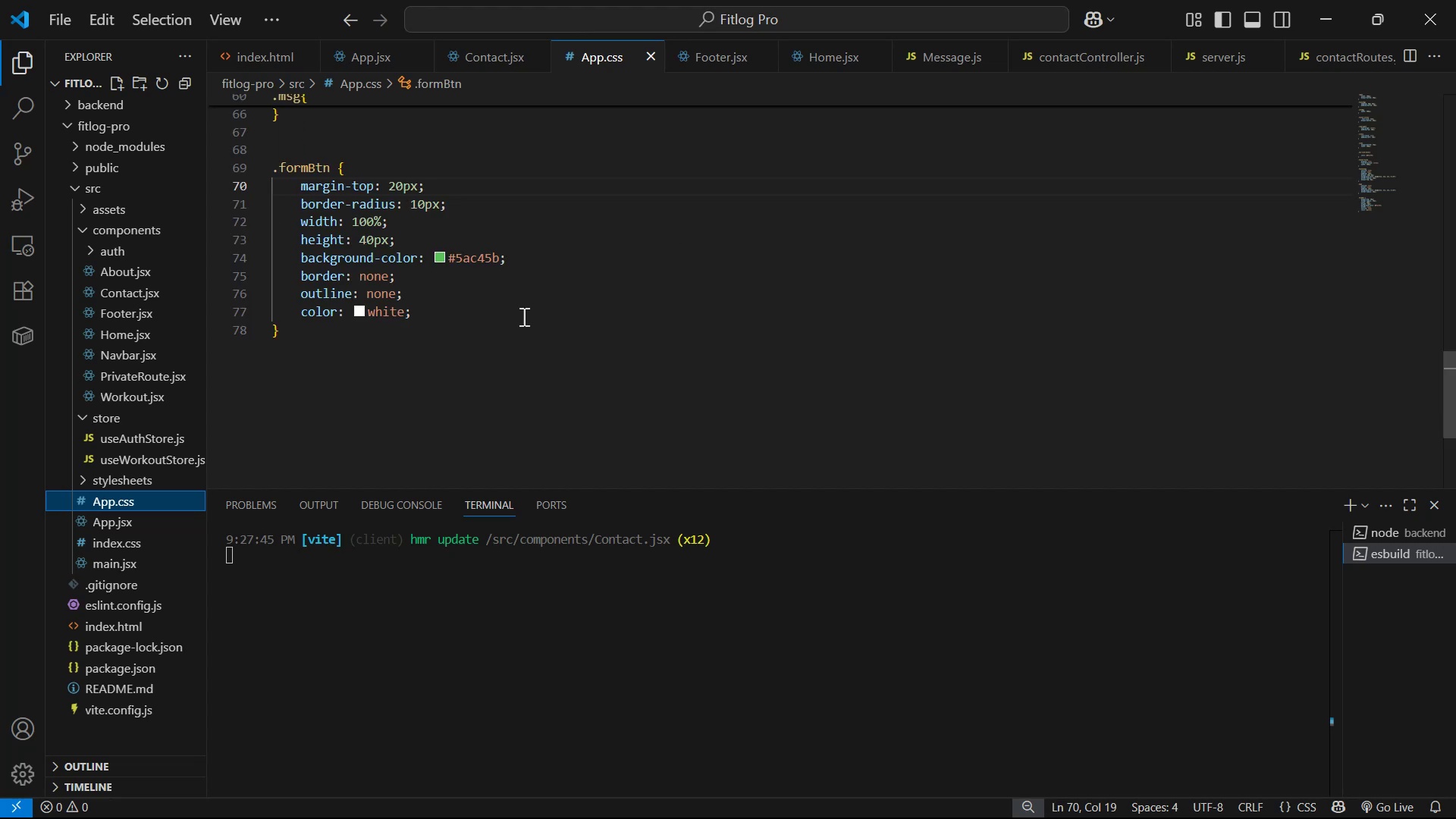 
left_click([516, 325])
 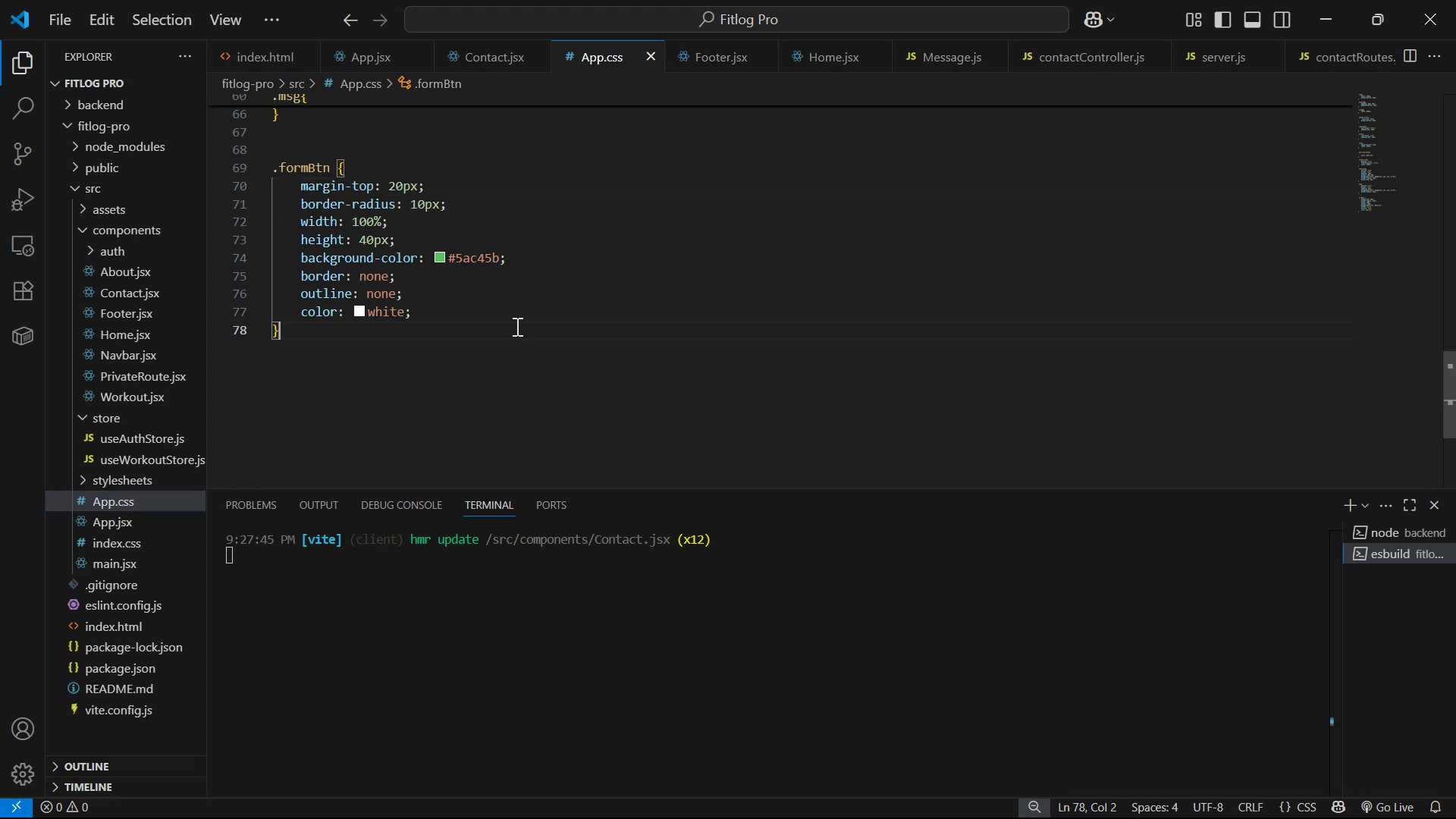 
key(Enter)
 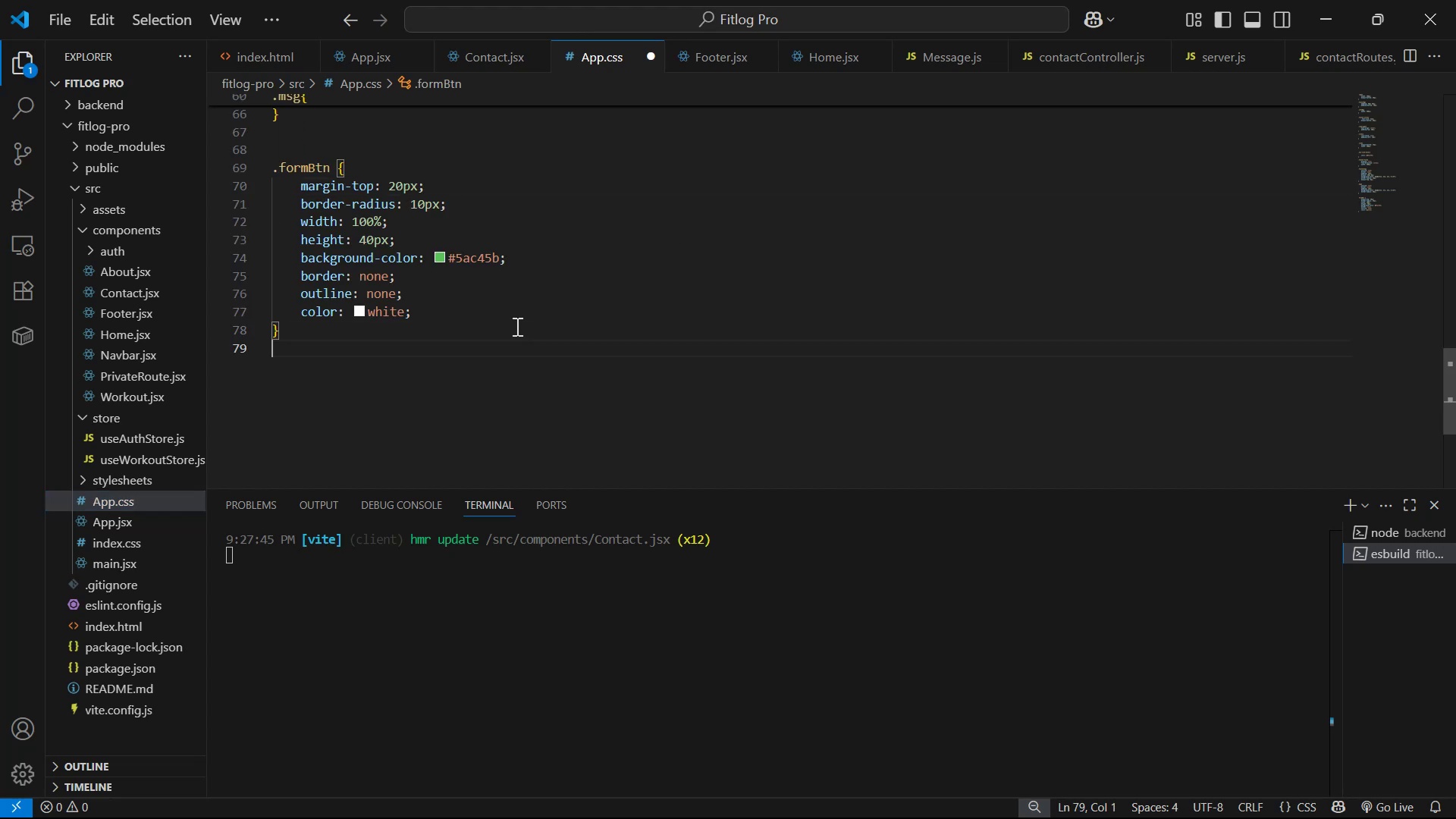 
key(Enter)
 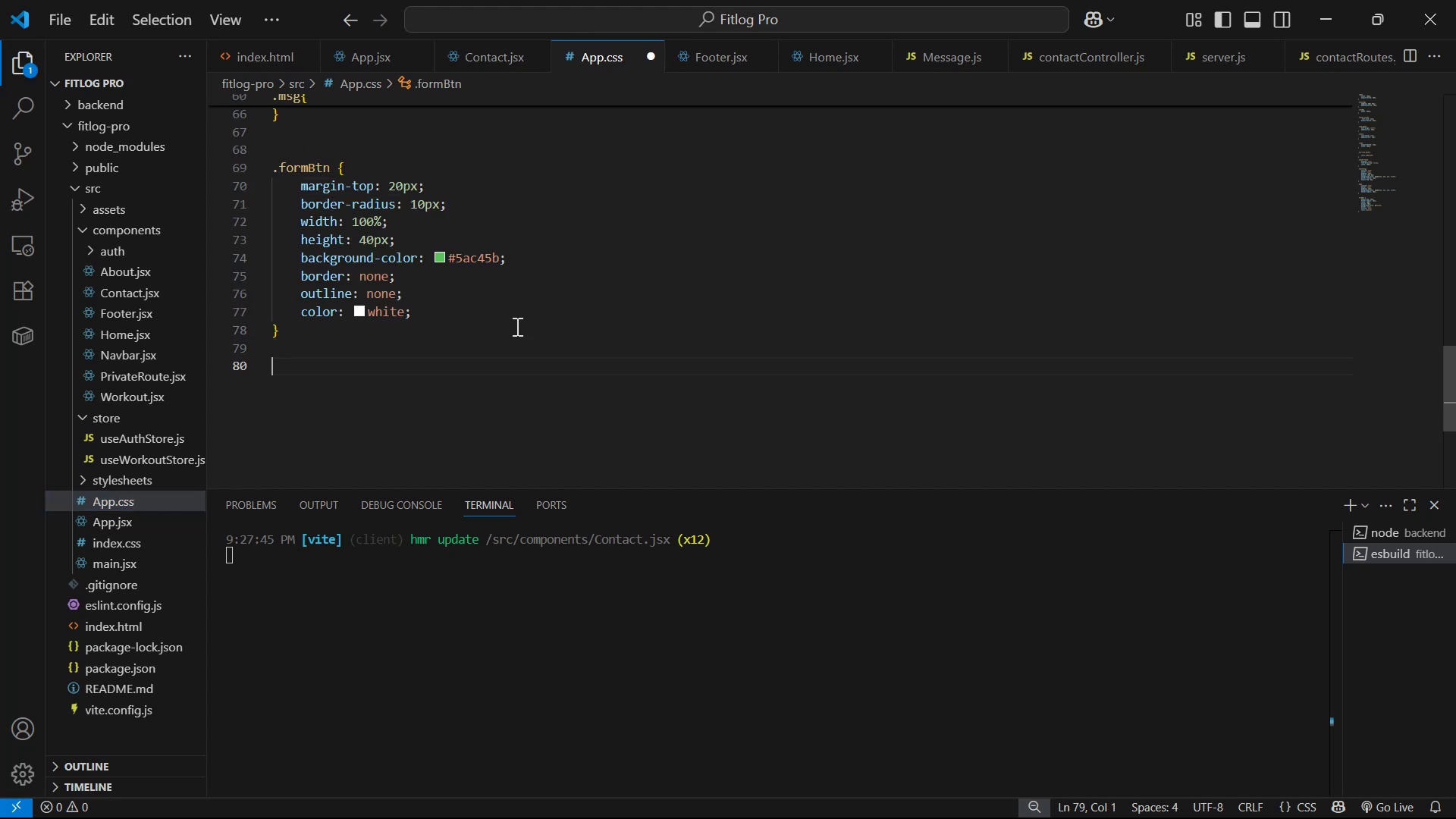 
key(Enter)
 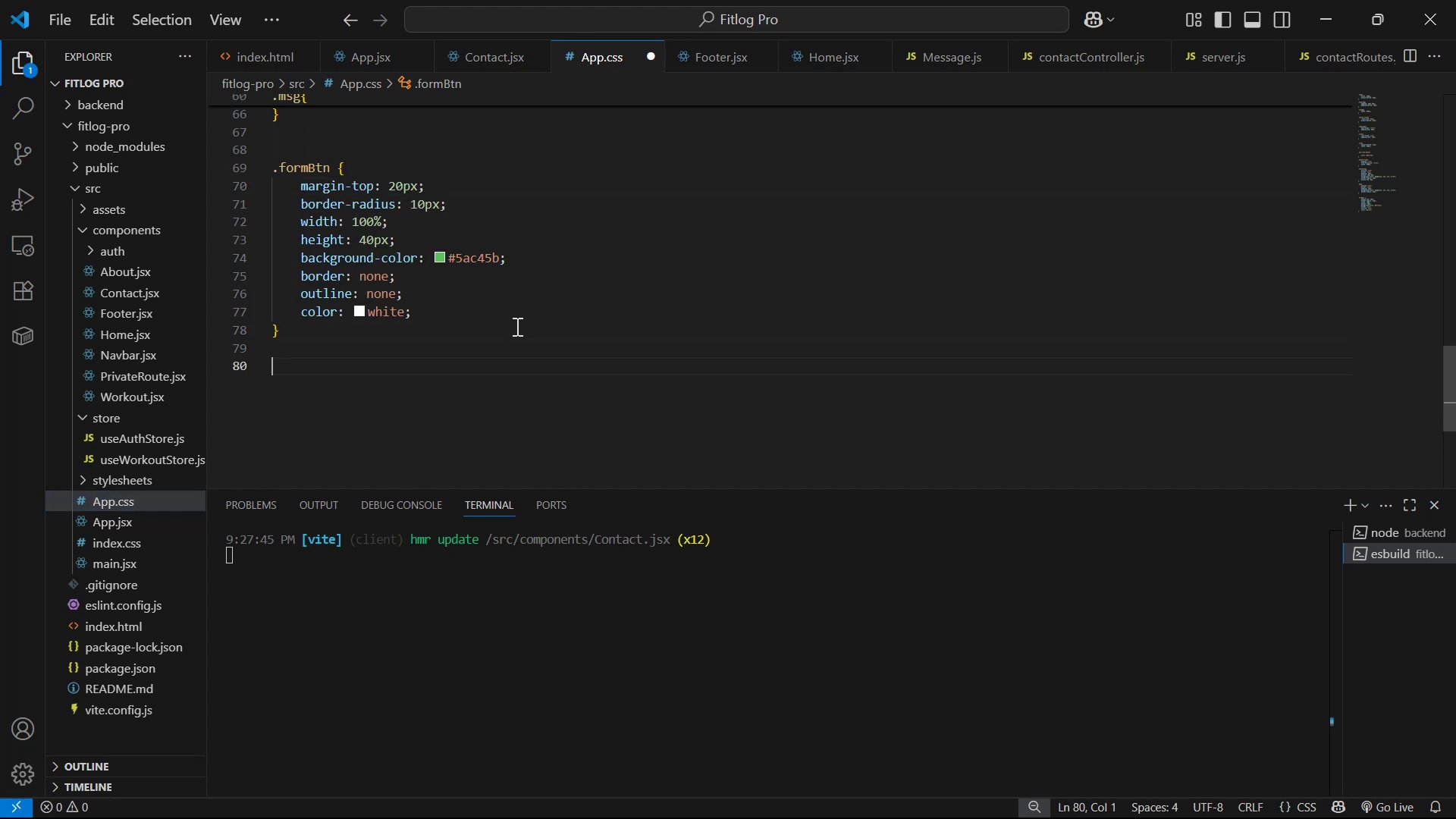 
key(Control+V)
 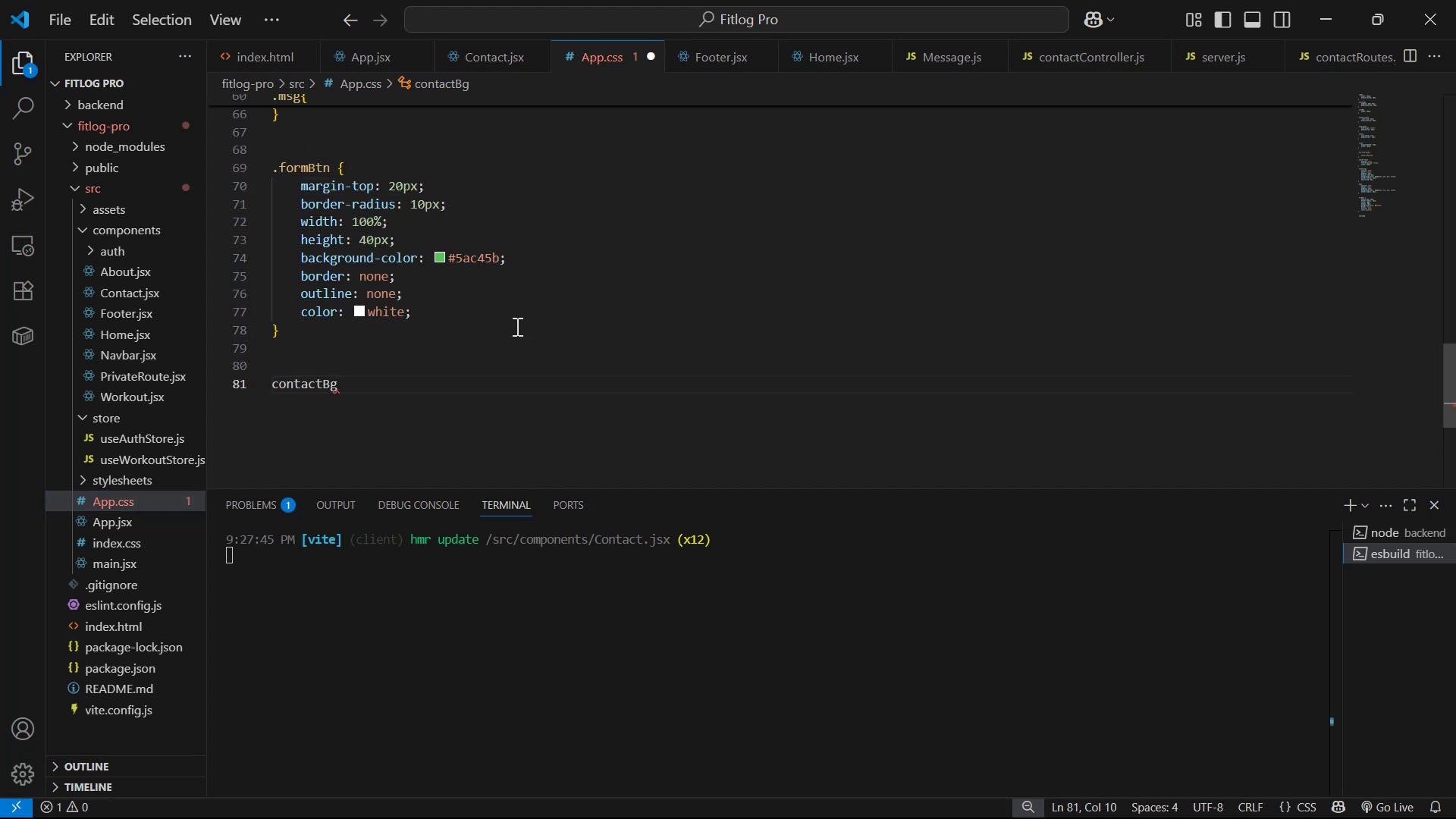 
hold_key(key=ArrowLeft, duration=0.68)
 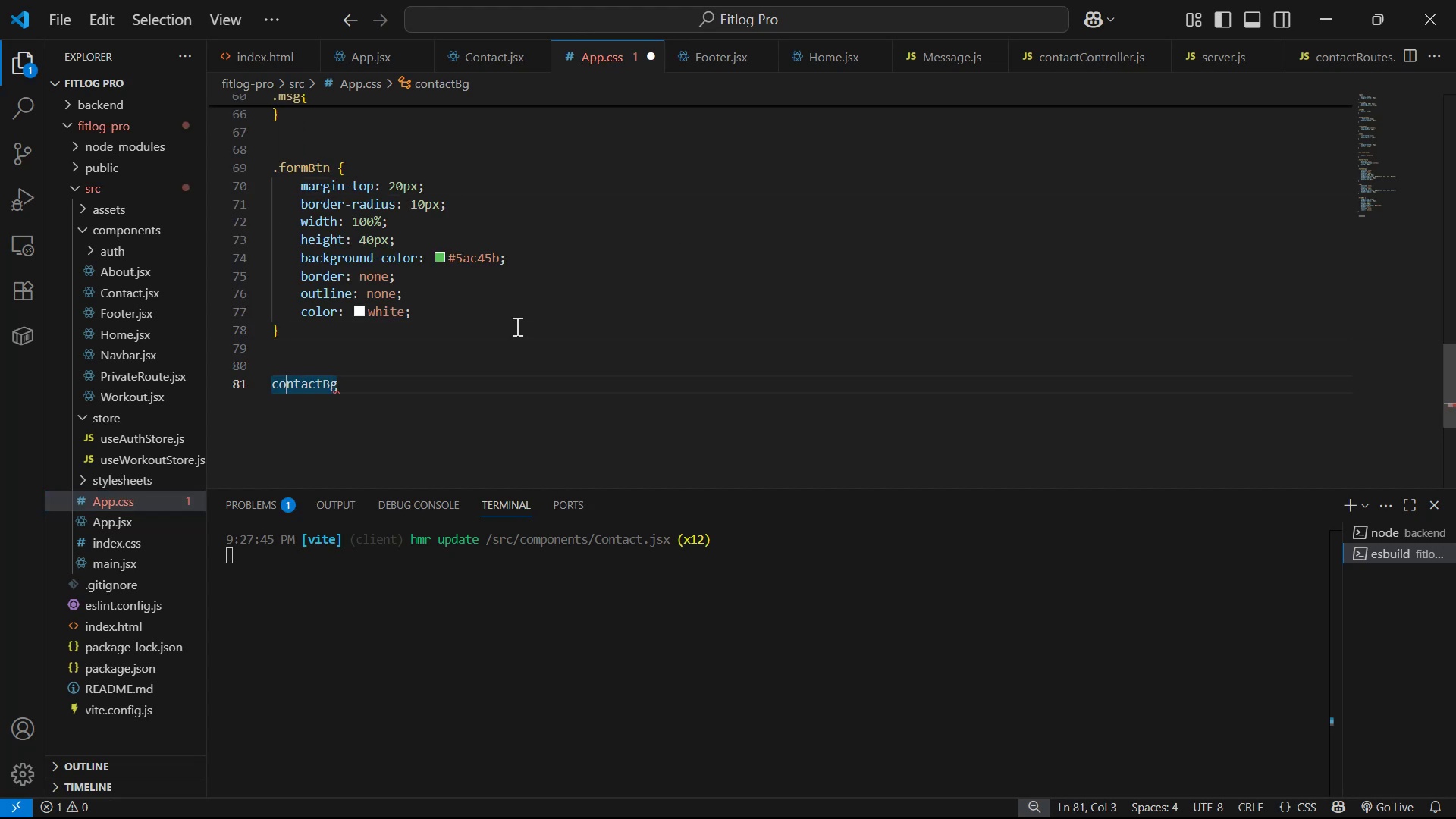 
key(ArrowLeft)
 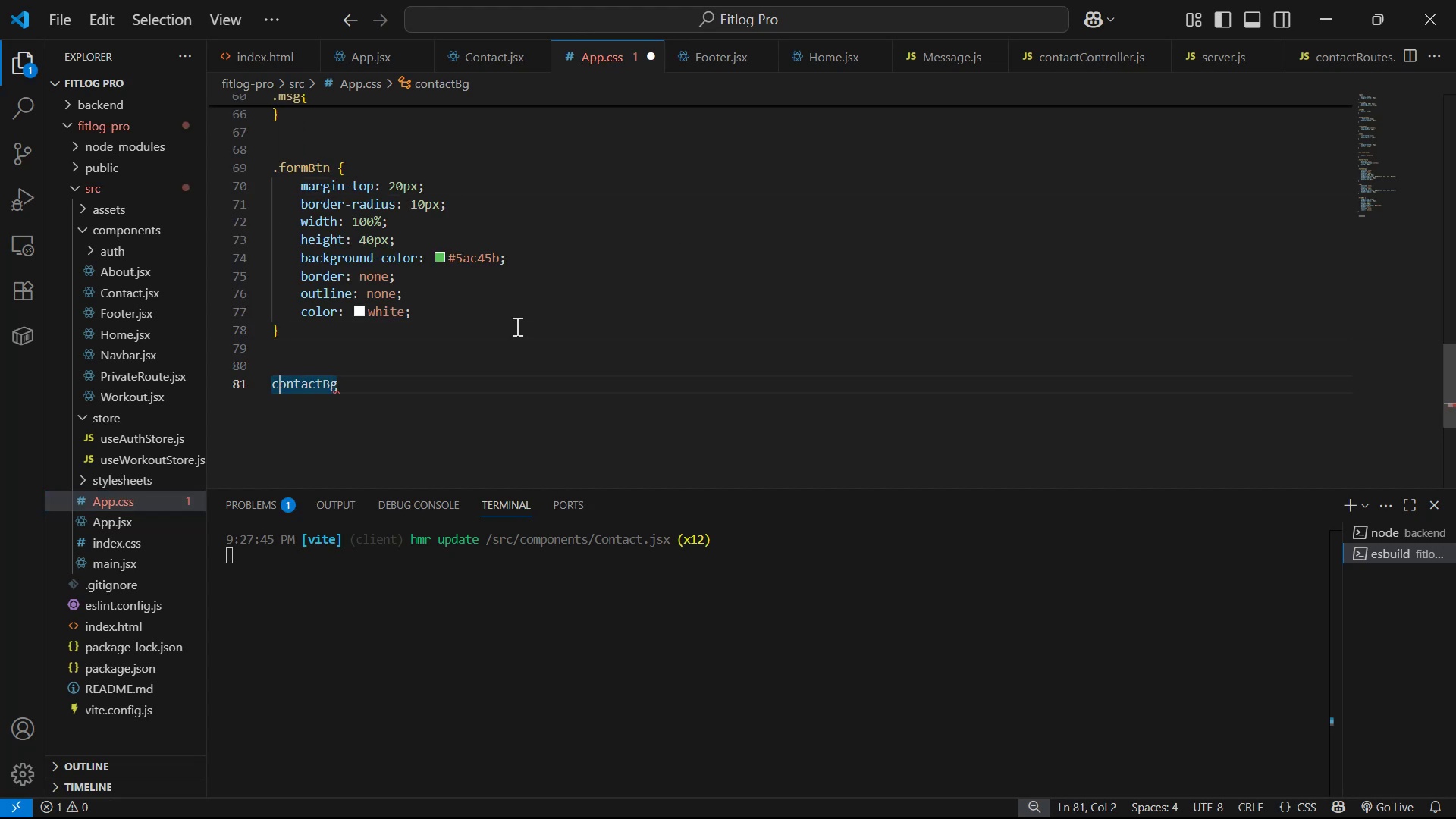 
key(ArrowLeft)
 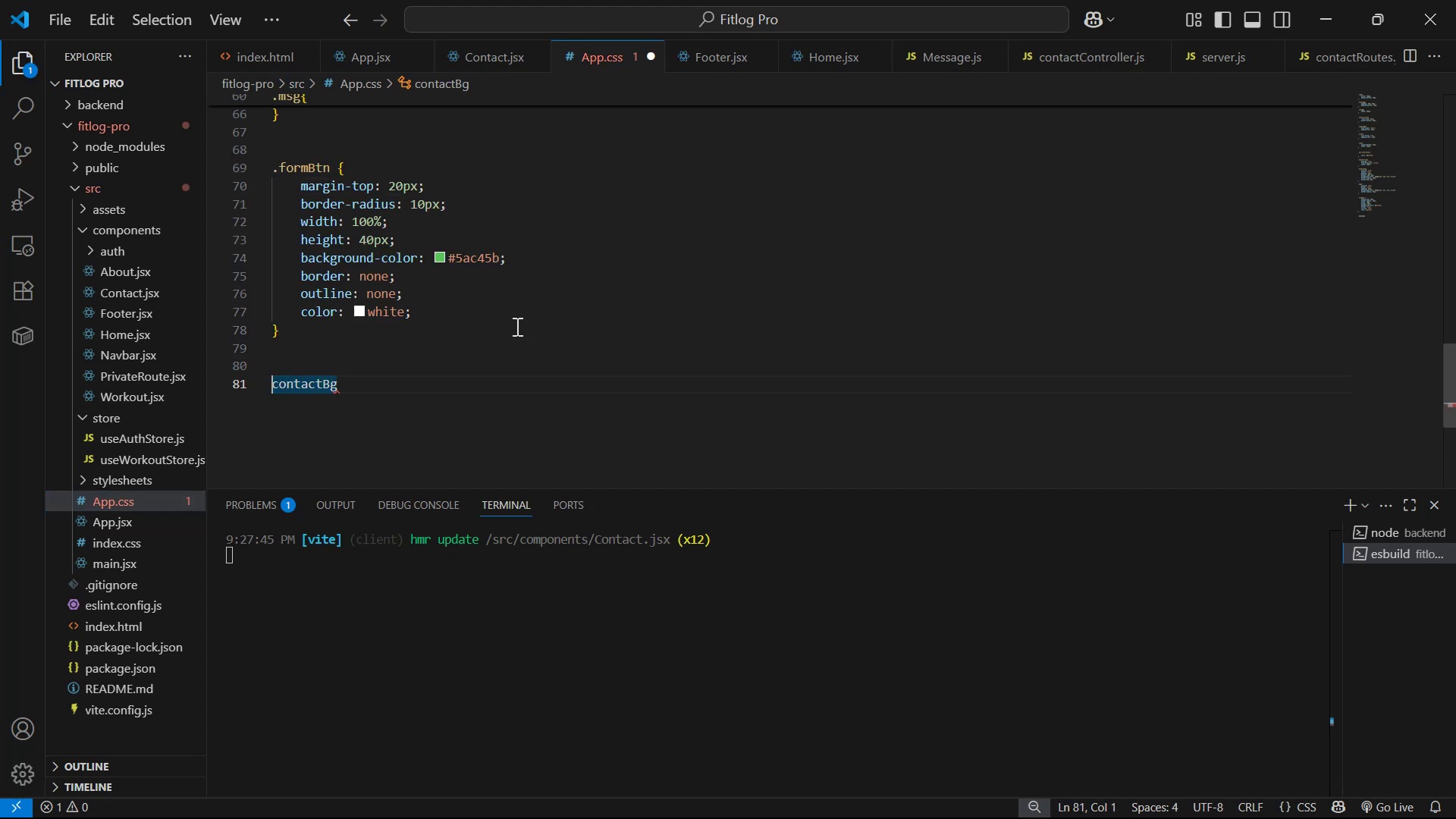 
key(Period)
 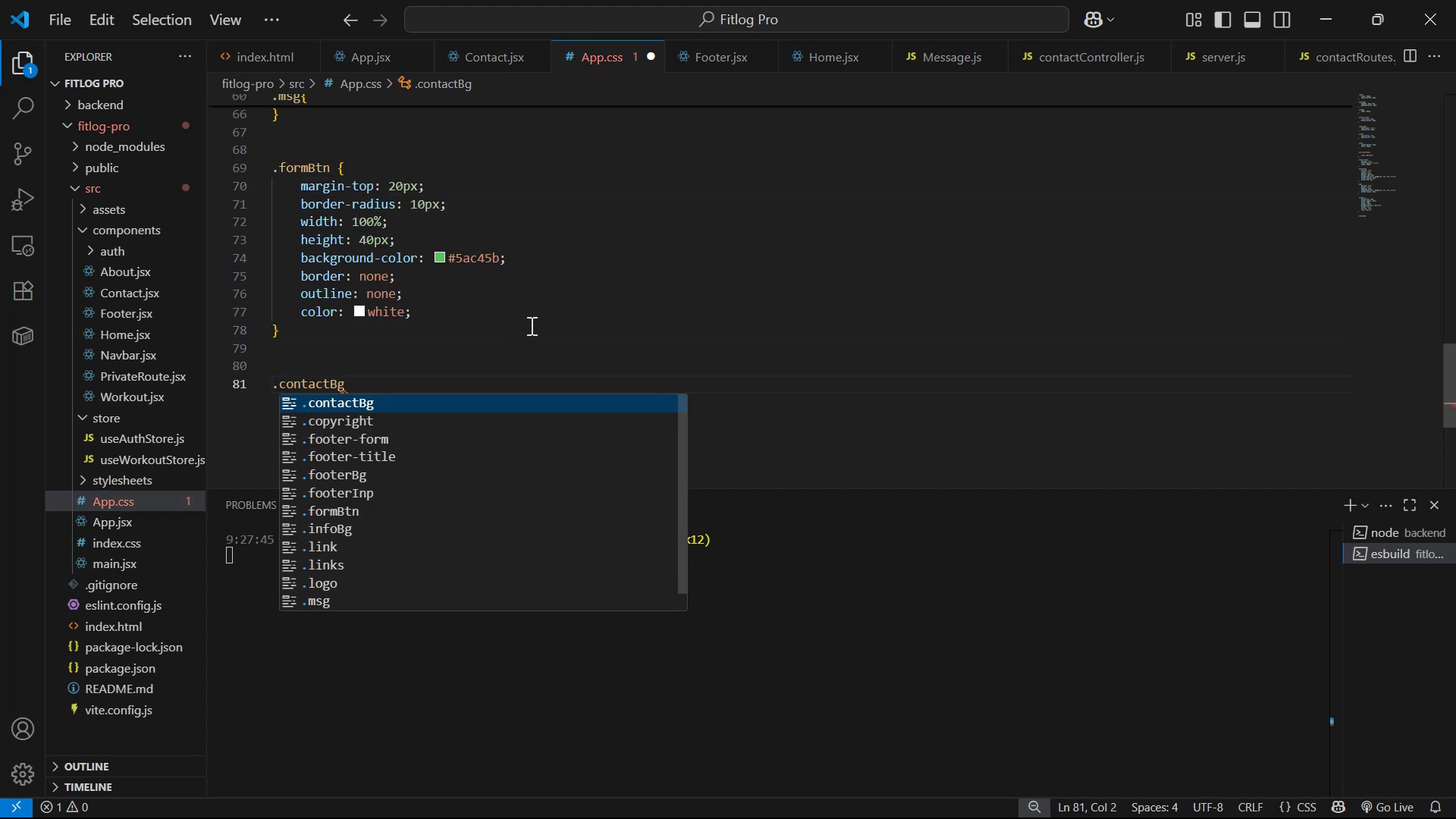 
left_click([529, 375])
 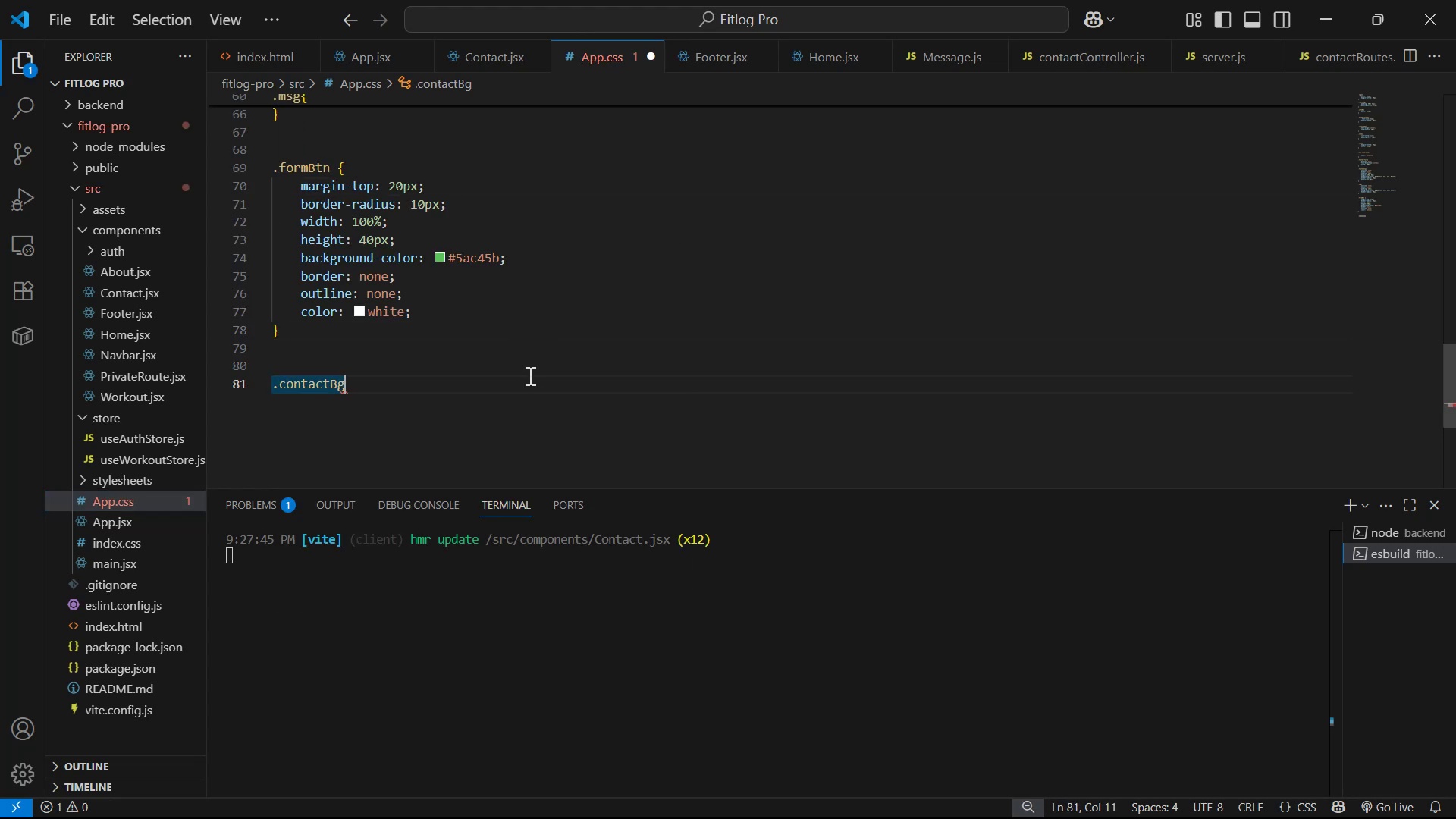 
key(Shift+BracketLeft)
 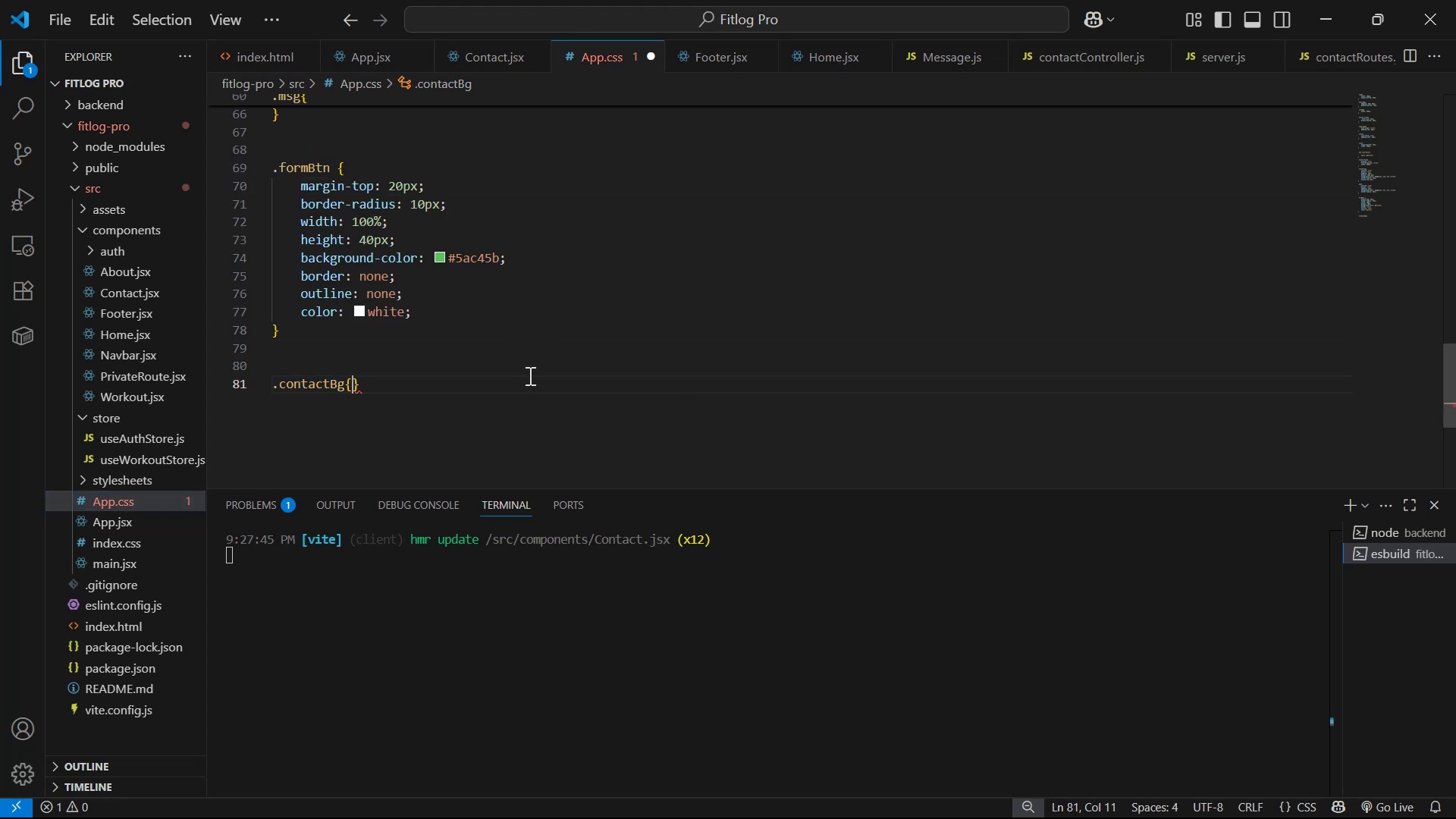 
key(Enter)
 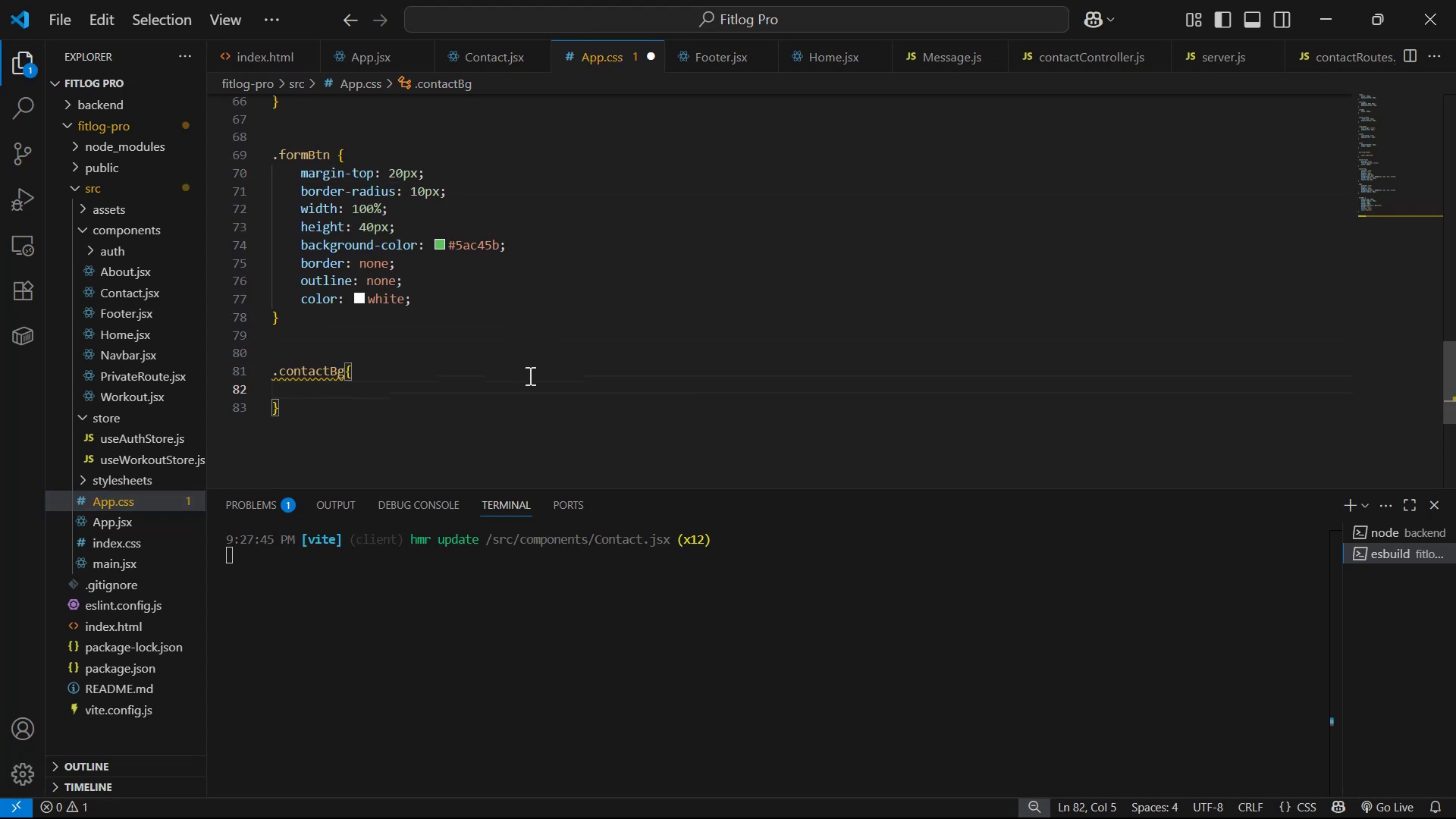 
type(pa)
 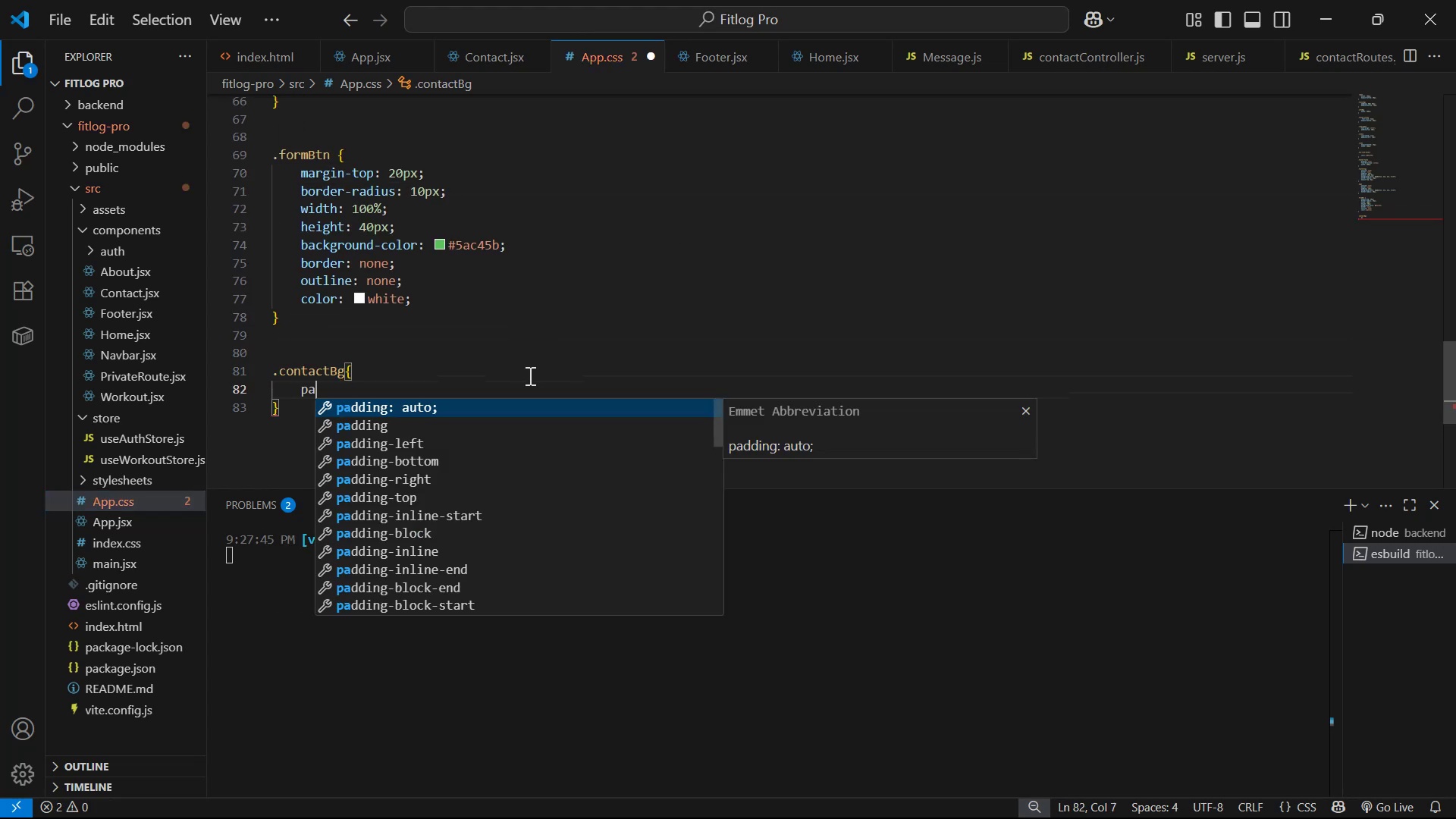 
key(ArrowDown)
 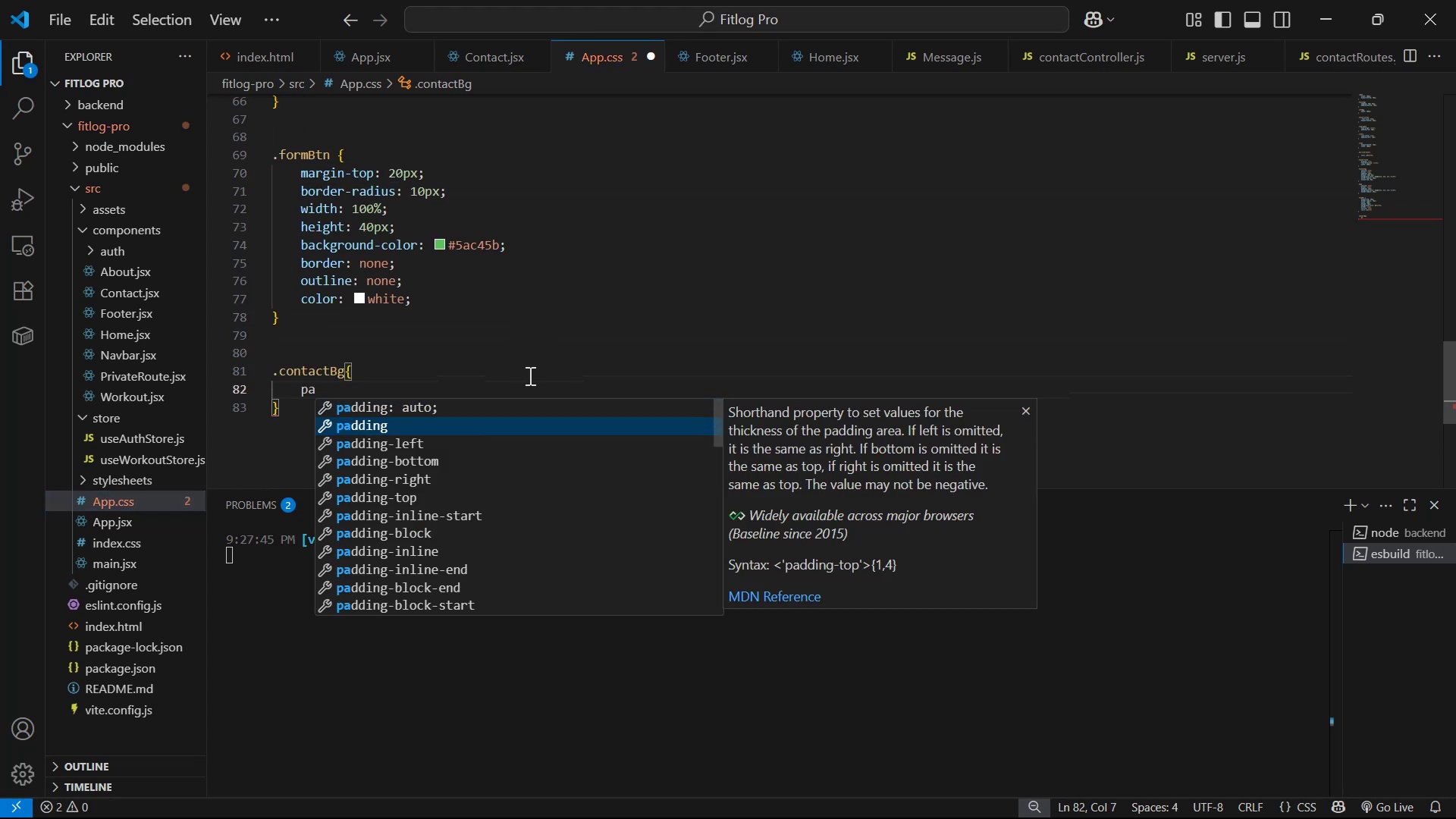 
key(Enter)
 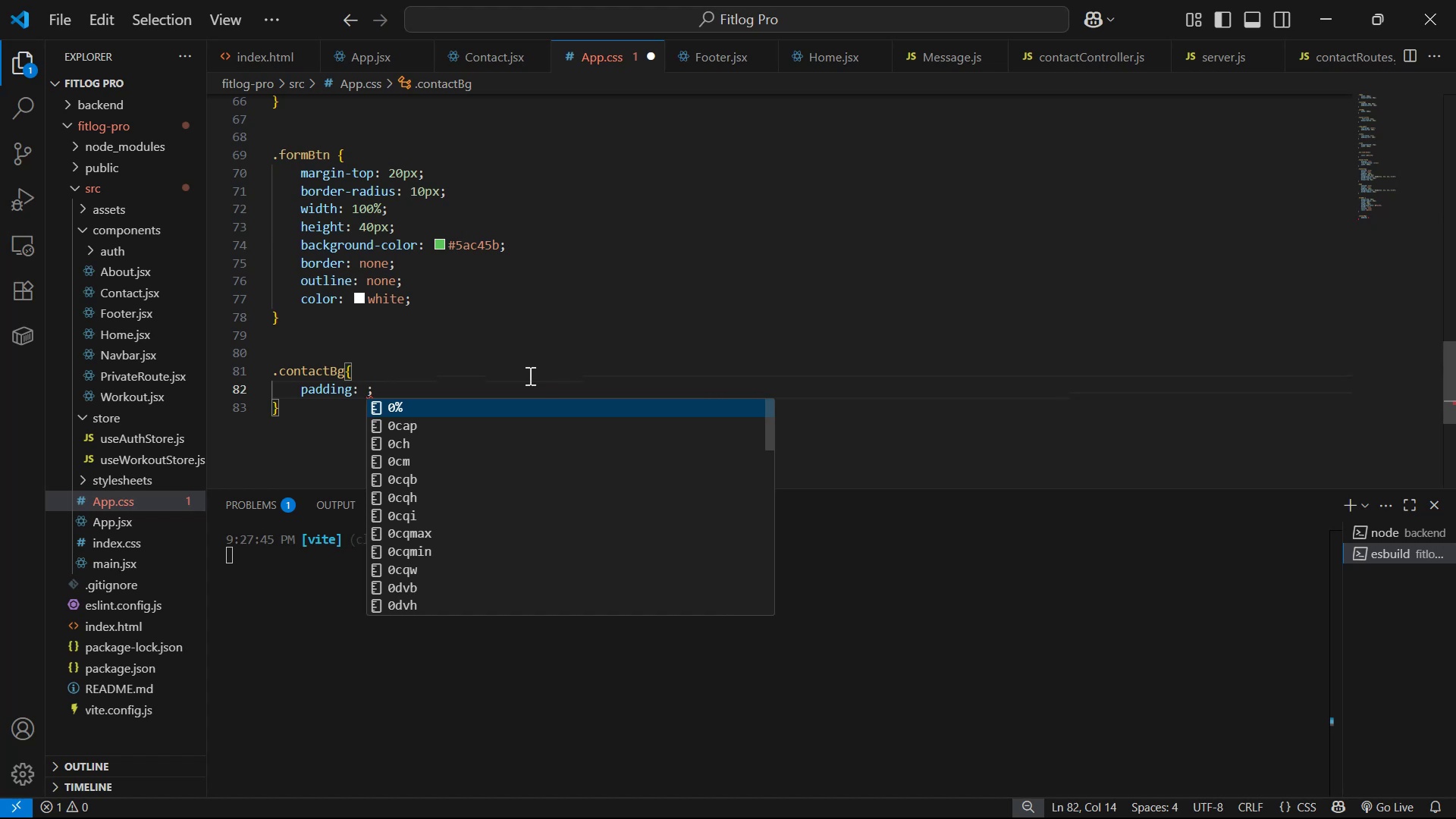 
type(100px 20px)
 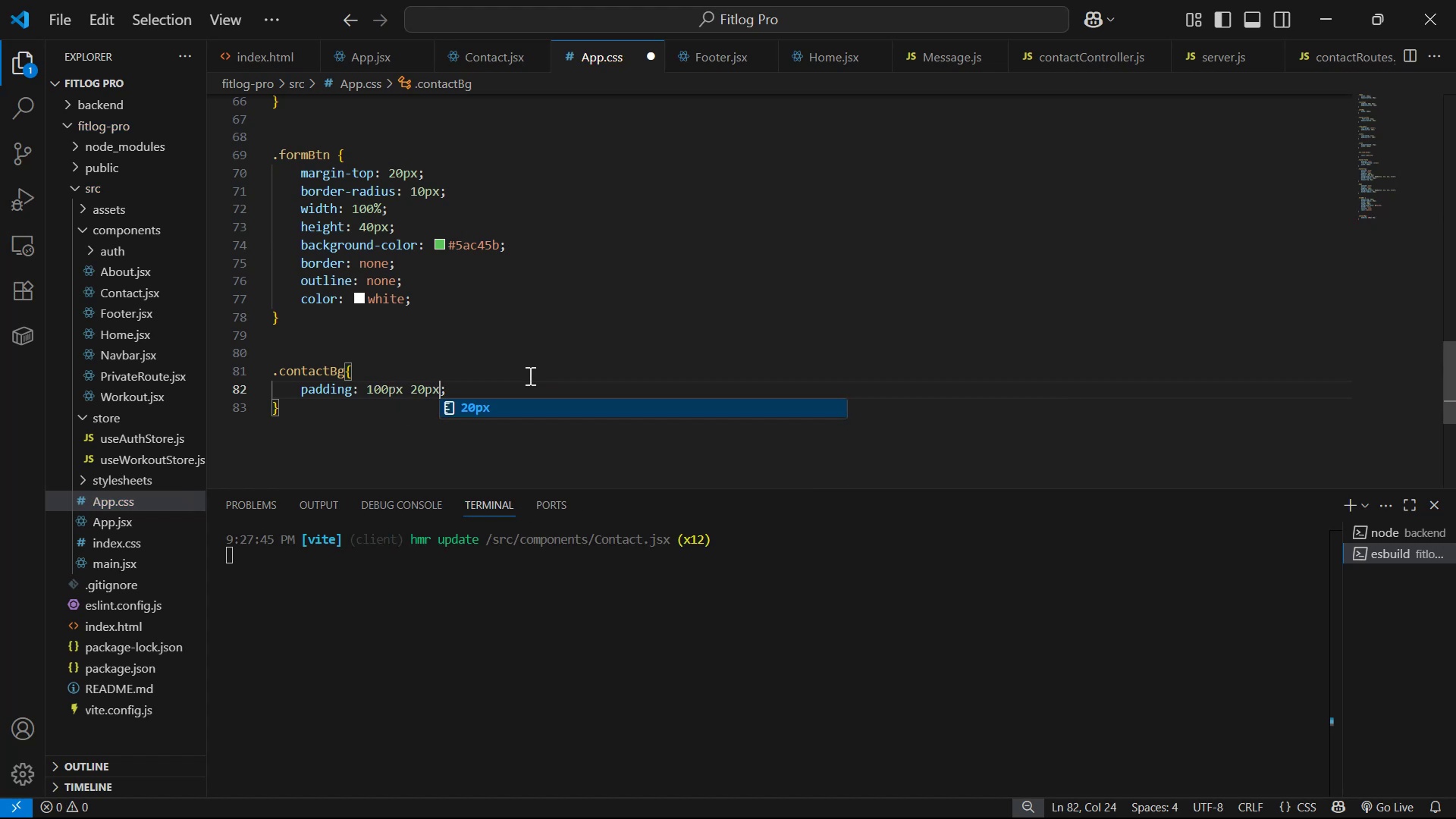 
key(Control+S)
 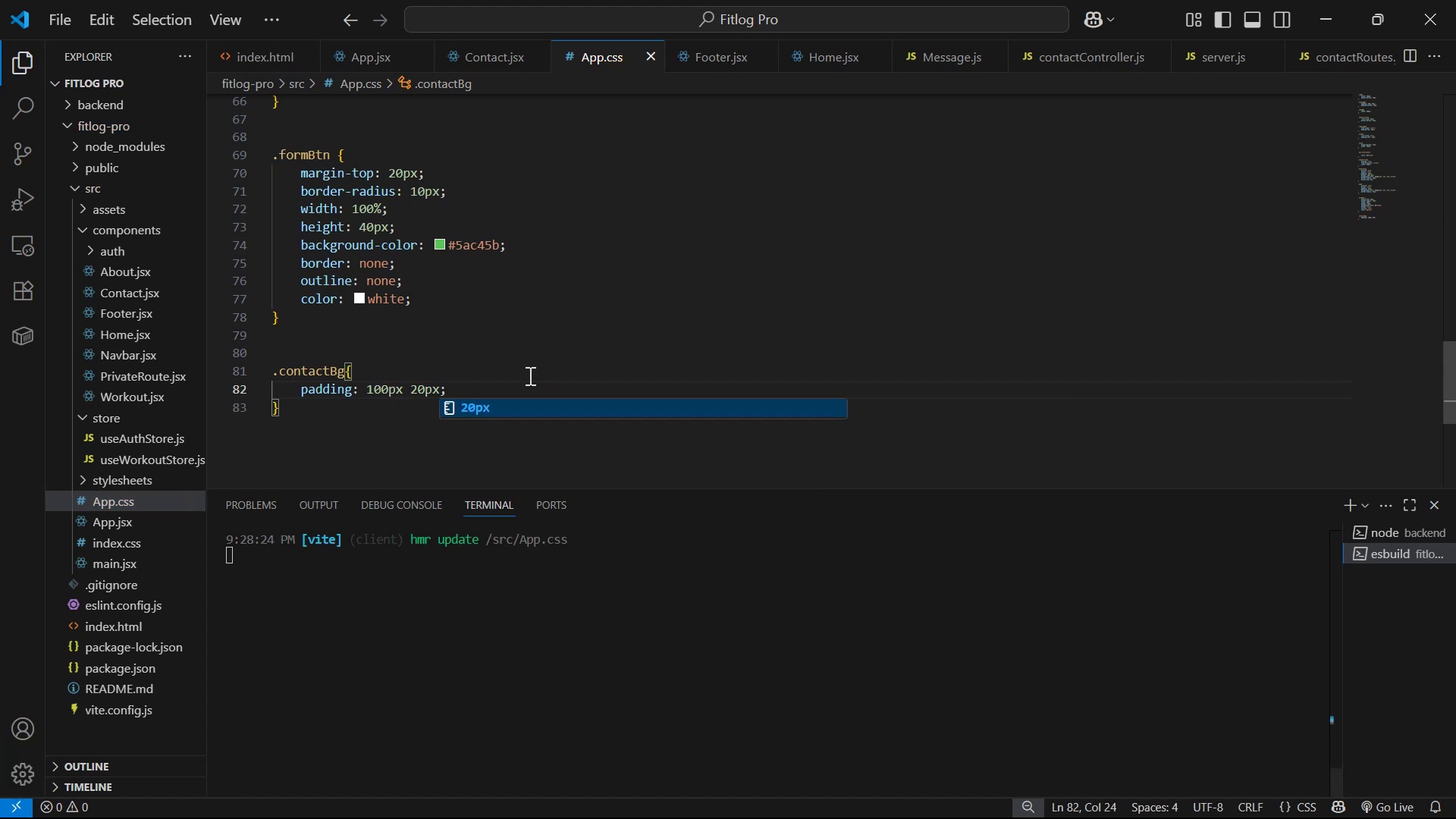 
key(Alt+AltLeft)
 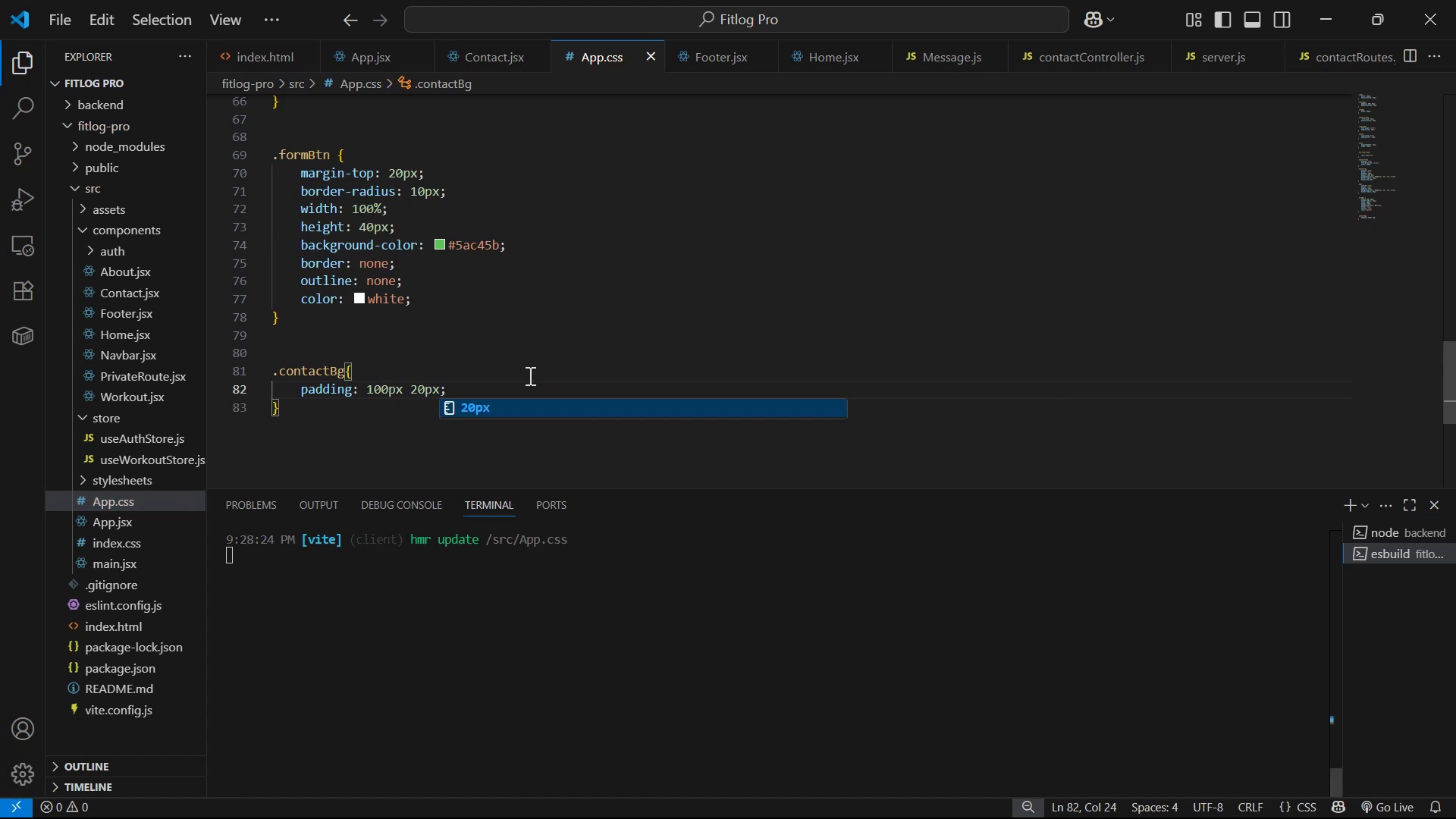 
key(Alt+Tab)
 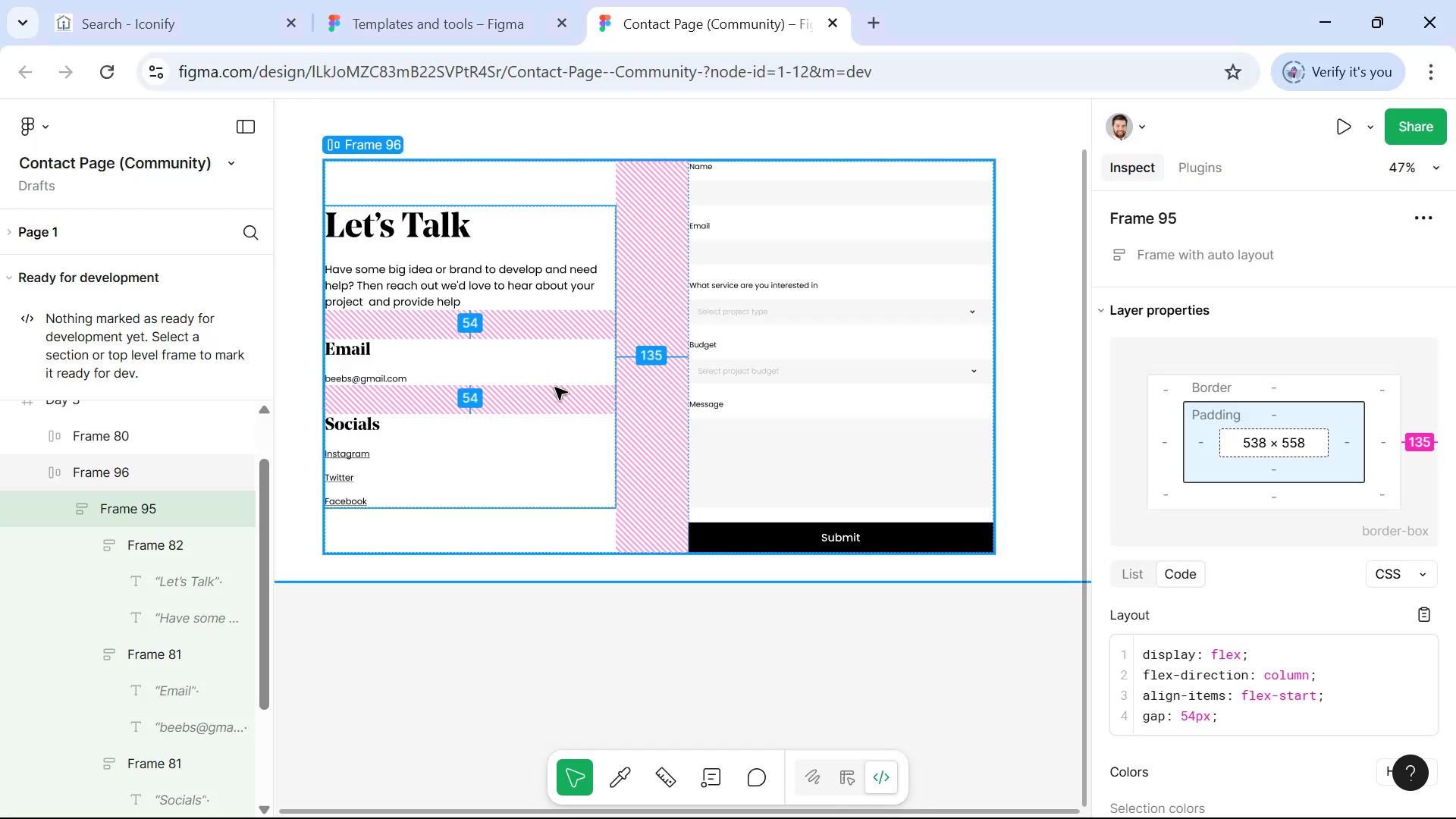 
key(Alt+Tab)
 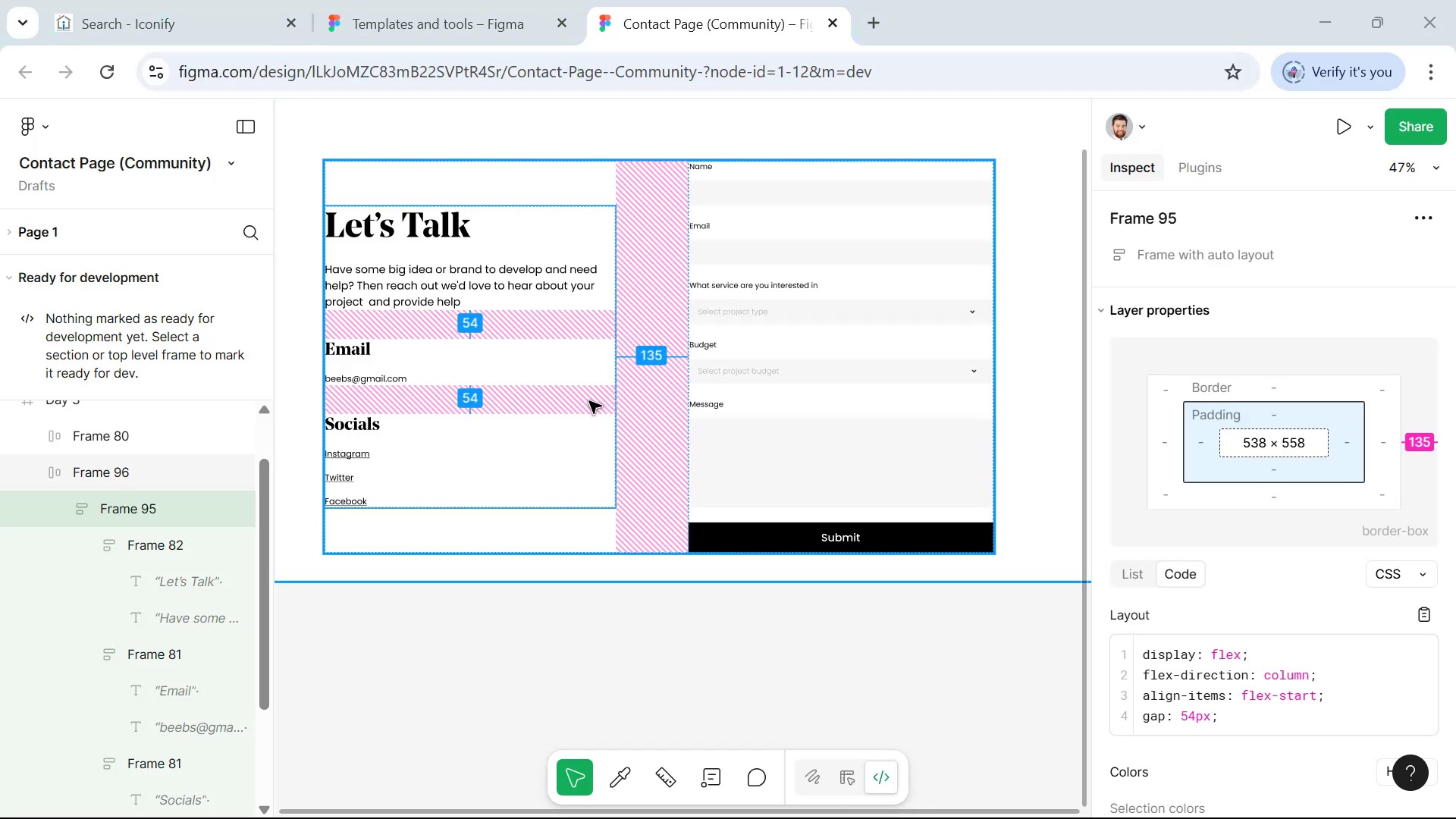 
key(Alt+Tab)
 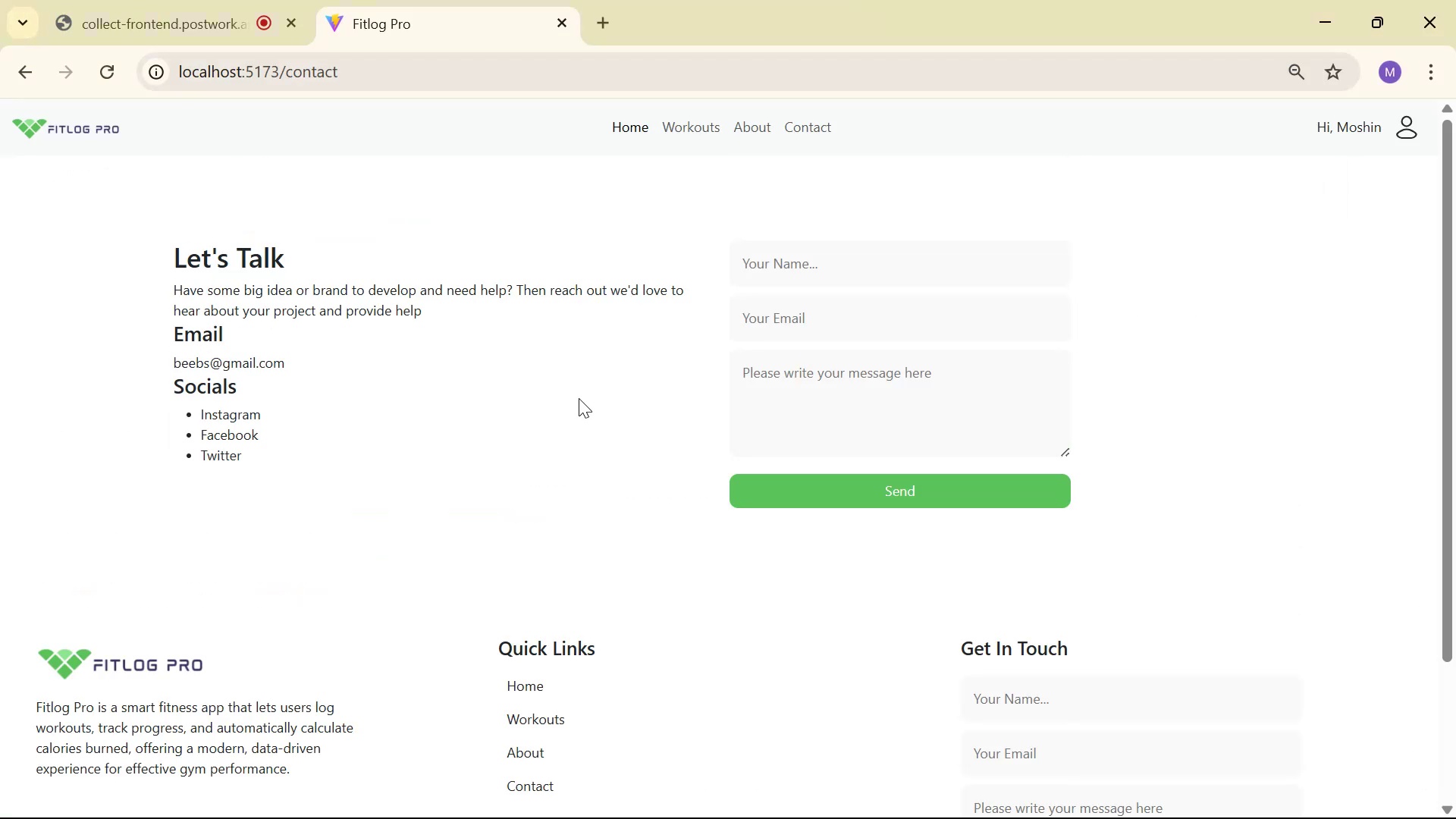 
scroll: coordinate [563, 494], scroll_direction: up, amount: 2.0
 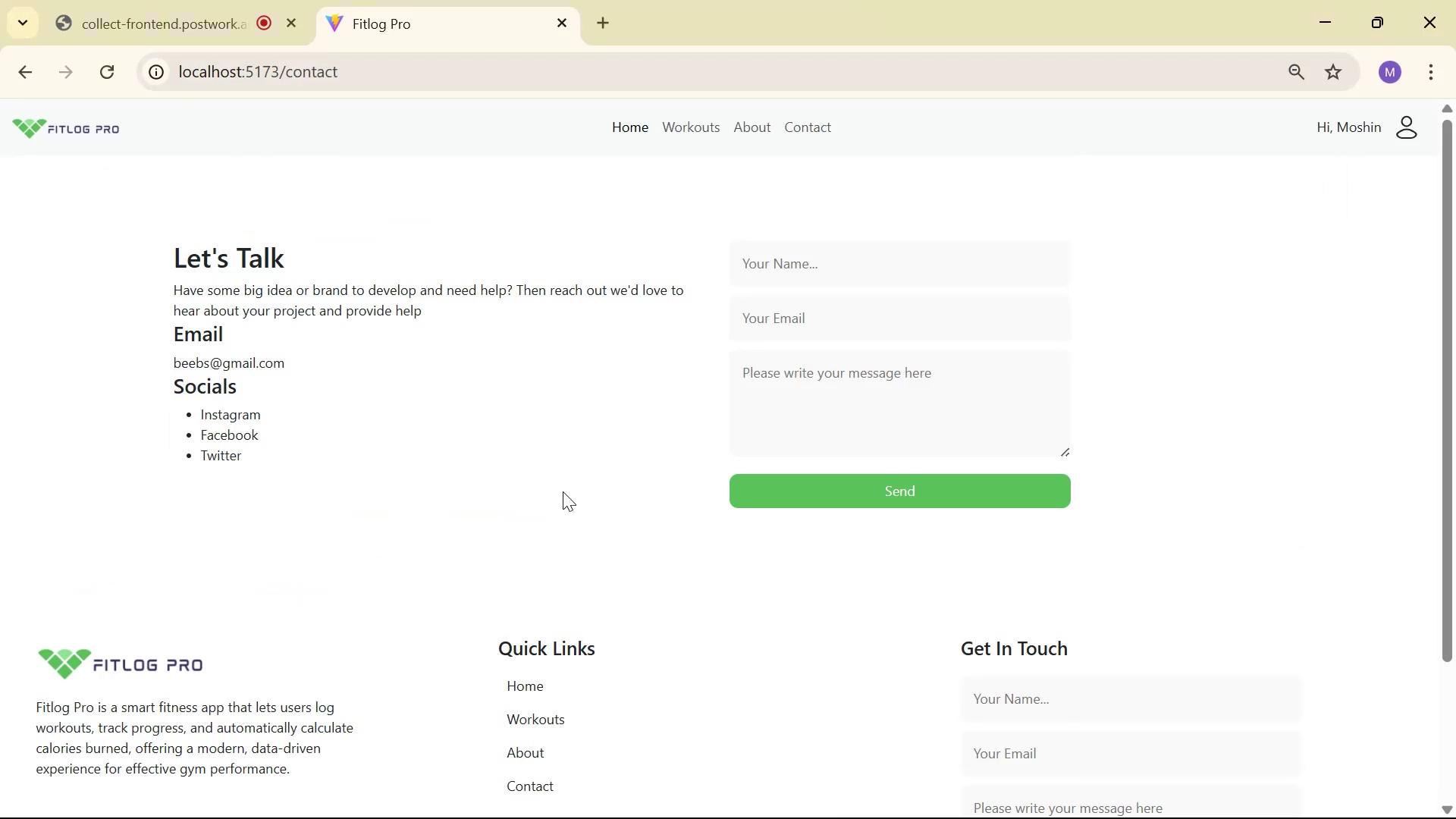 
scroll: coordinate [572, 458], scroll_direction: down, amount: 1.0
 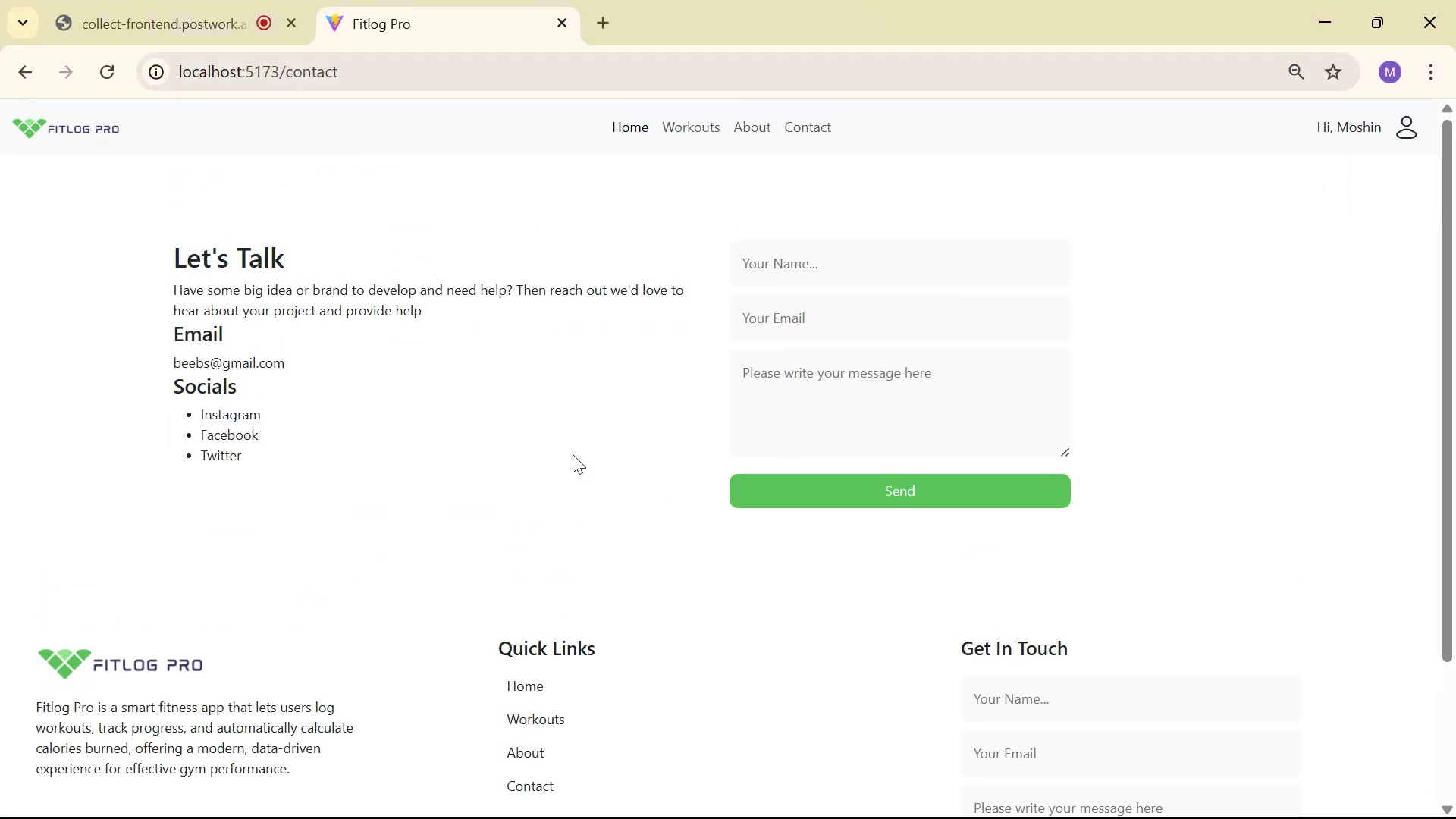 
scroll: coordinate [582, 440], scroll_direction: up, amount: 1.0
 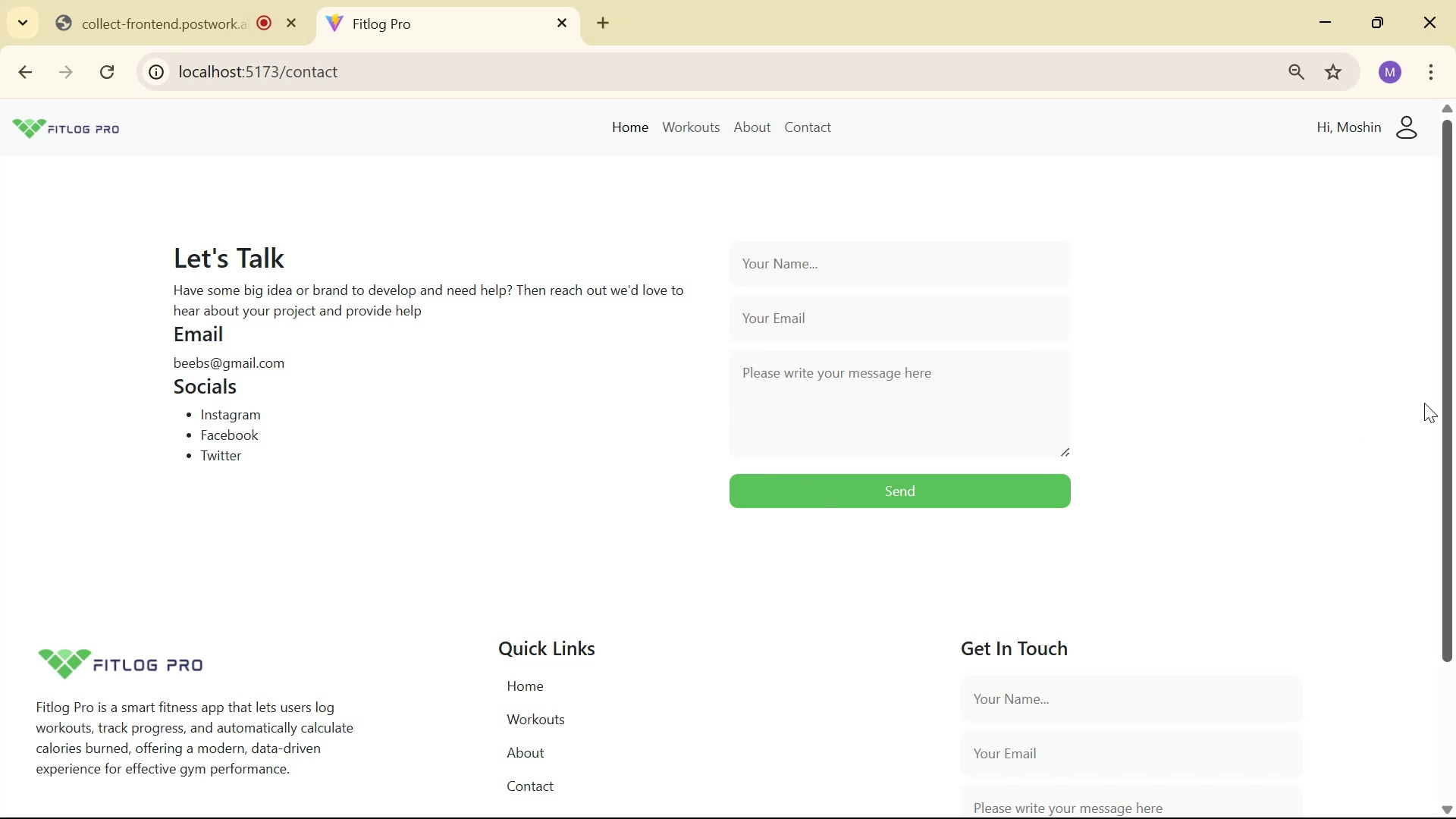 
wait(7.73)
 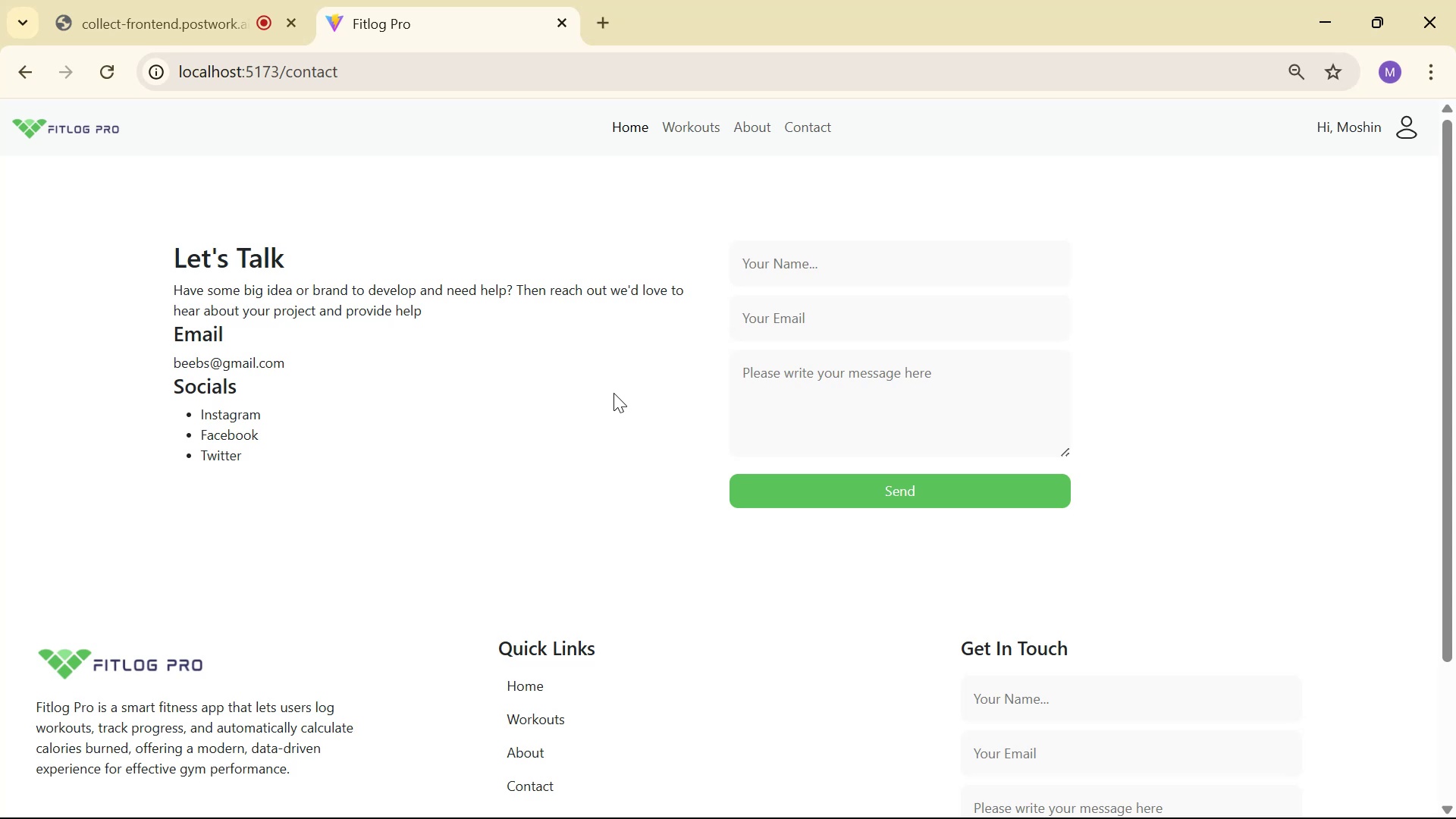 
scroll: coordinate [692, 361], scroll_direction: up, amount: 1.0
 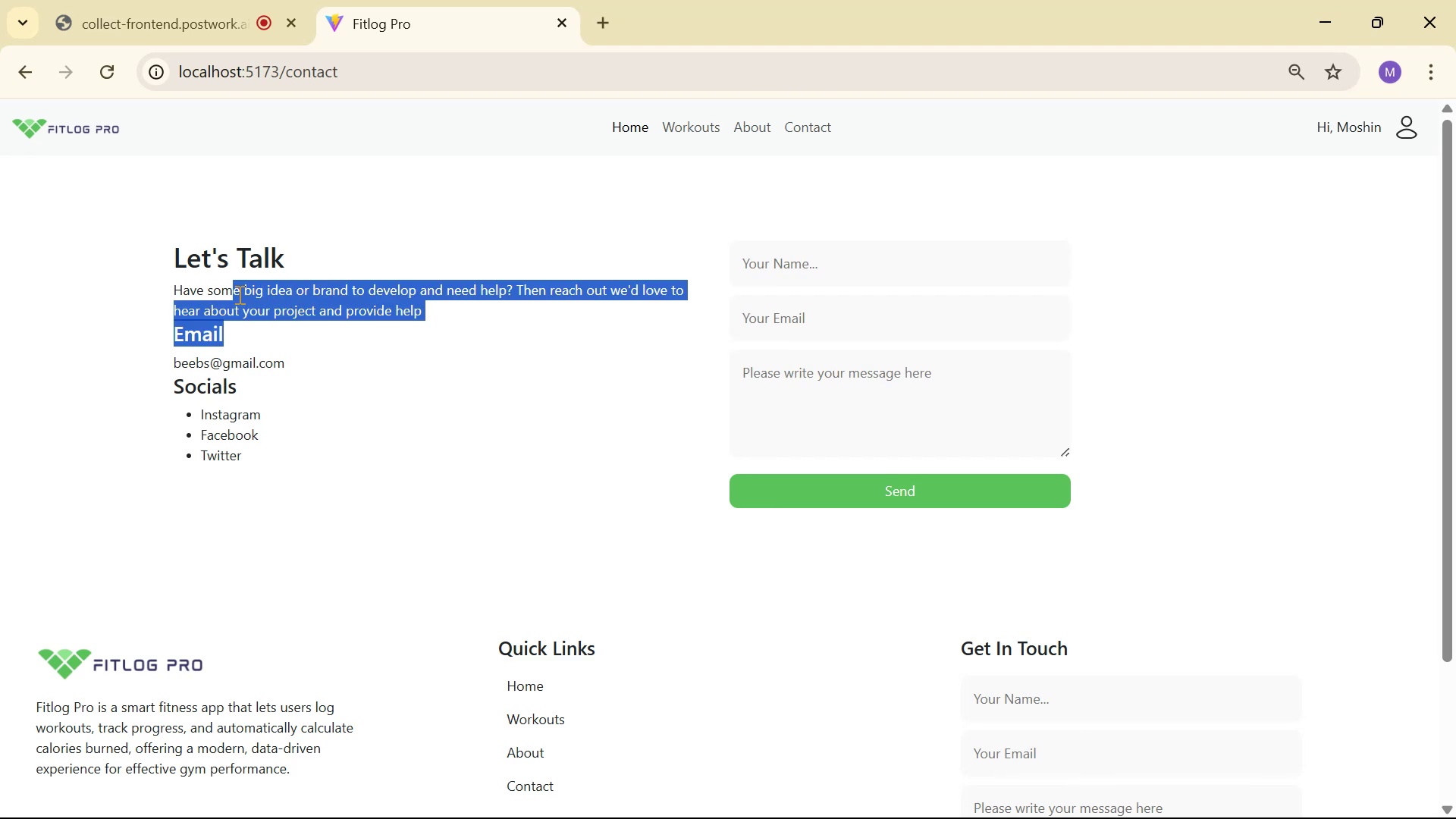 
double_click([435, 336])
 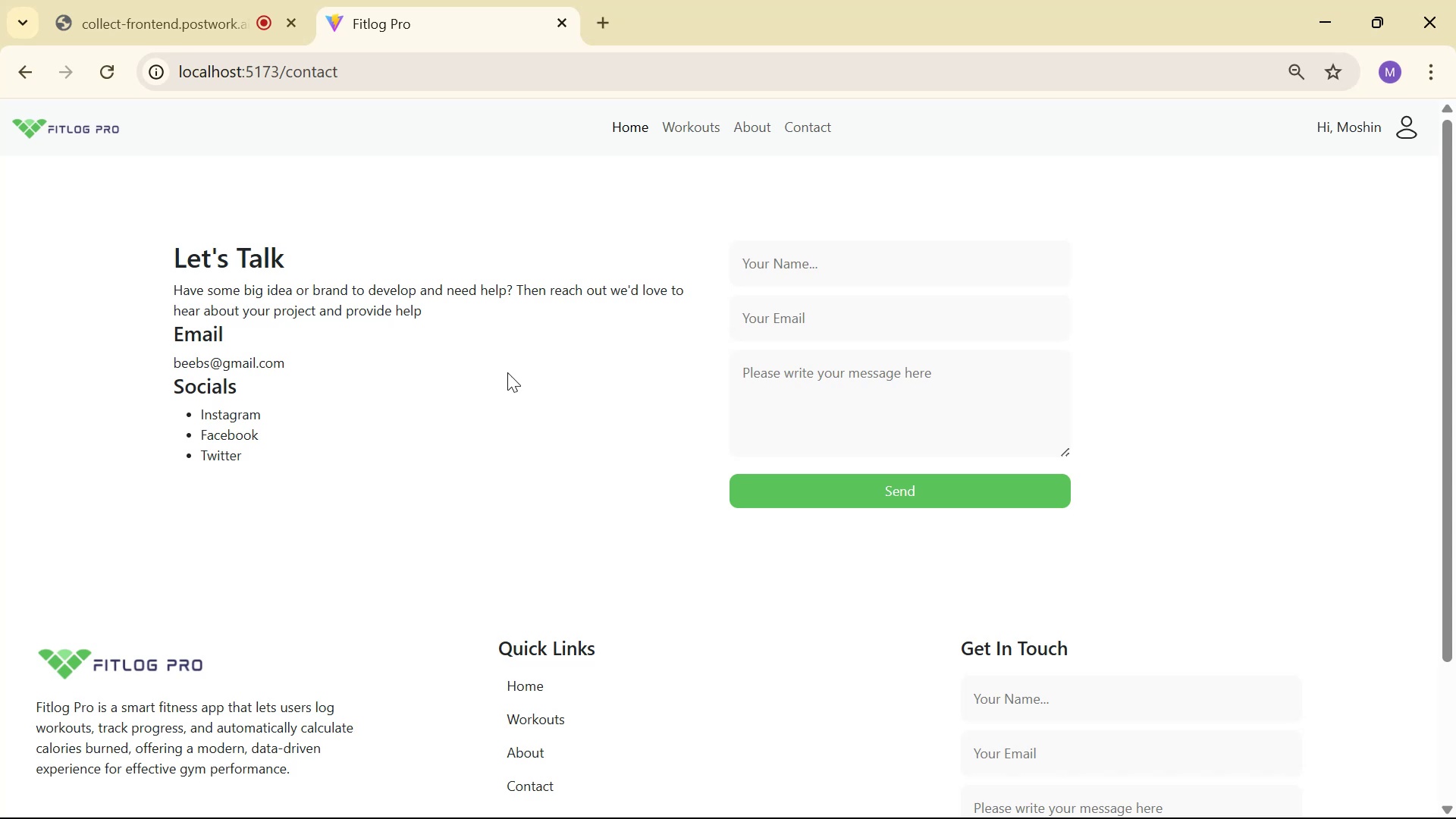 
wait(12.12)
 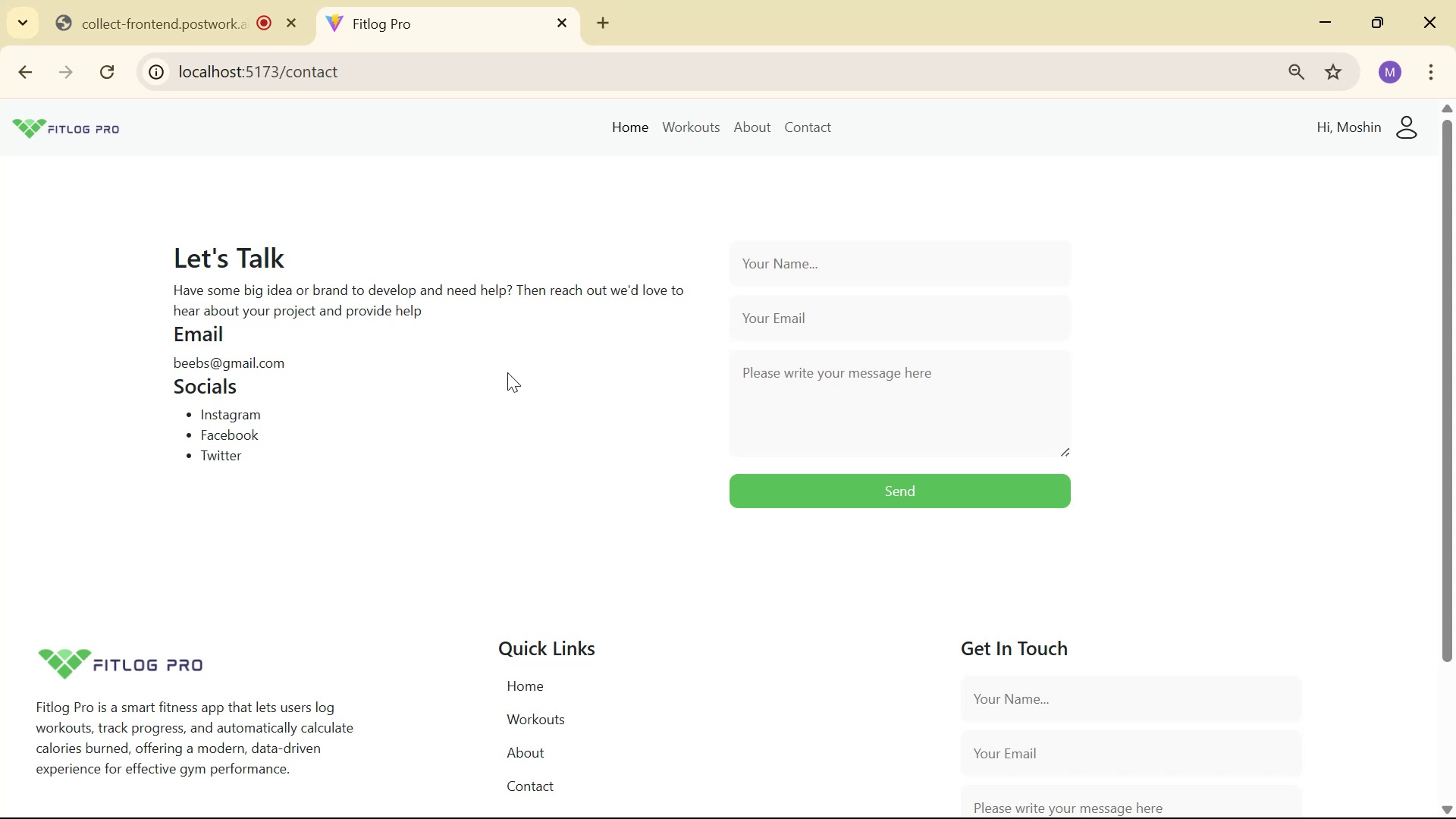 
key(Alt+AltLeft)
 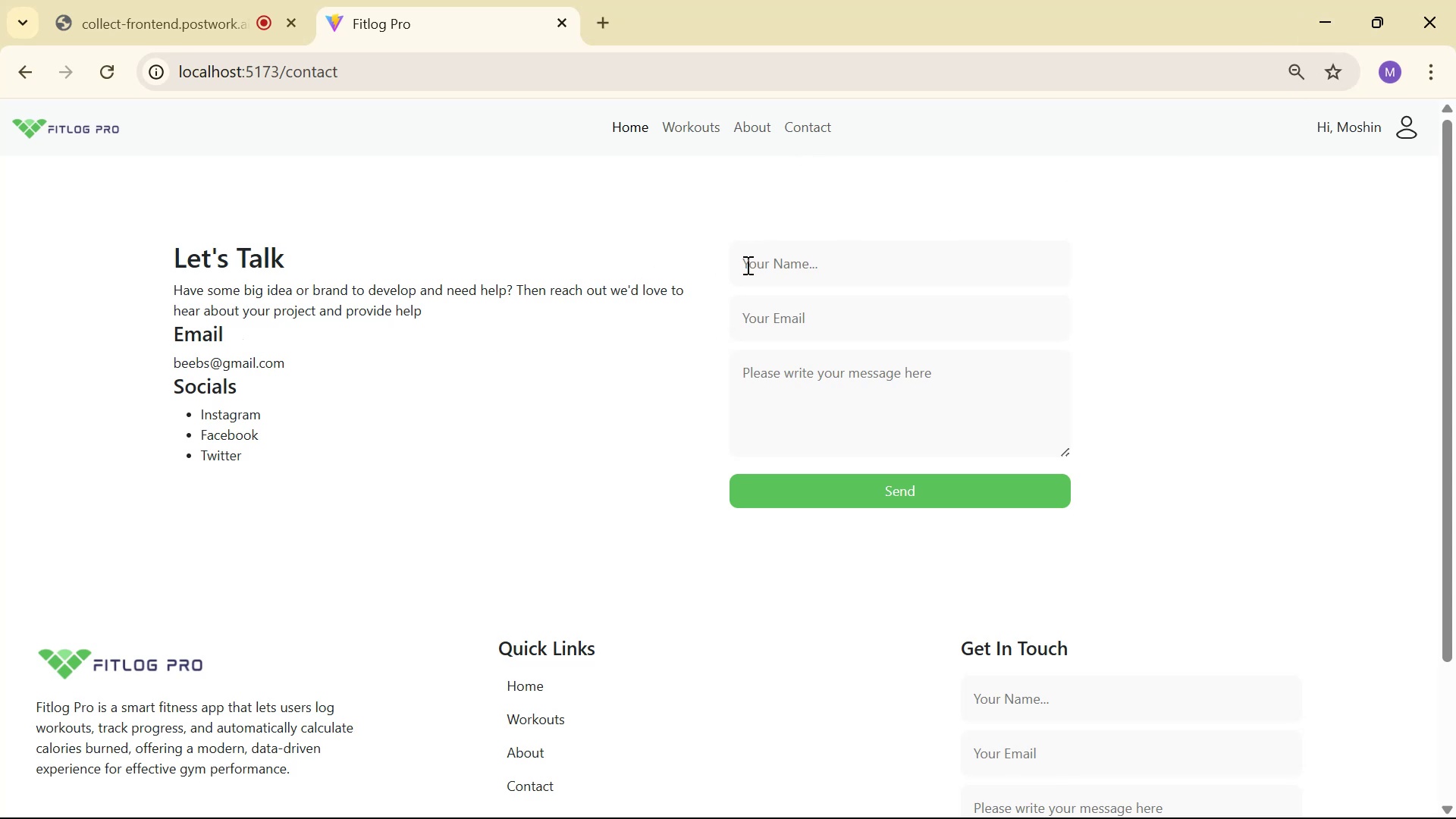 
key(Alt+Tab)
 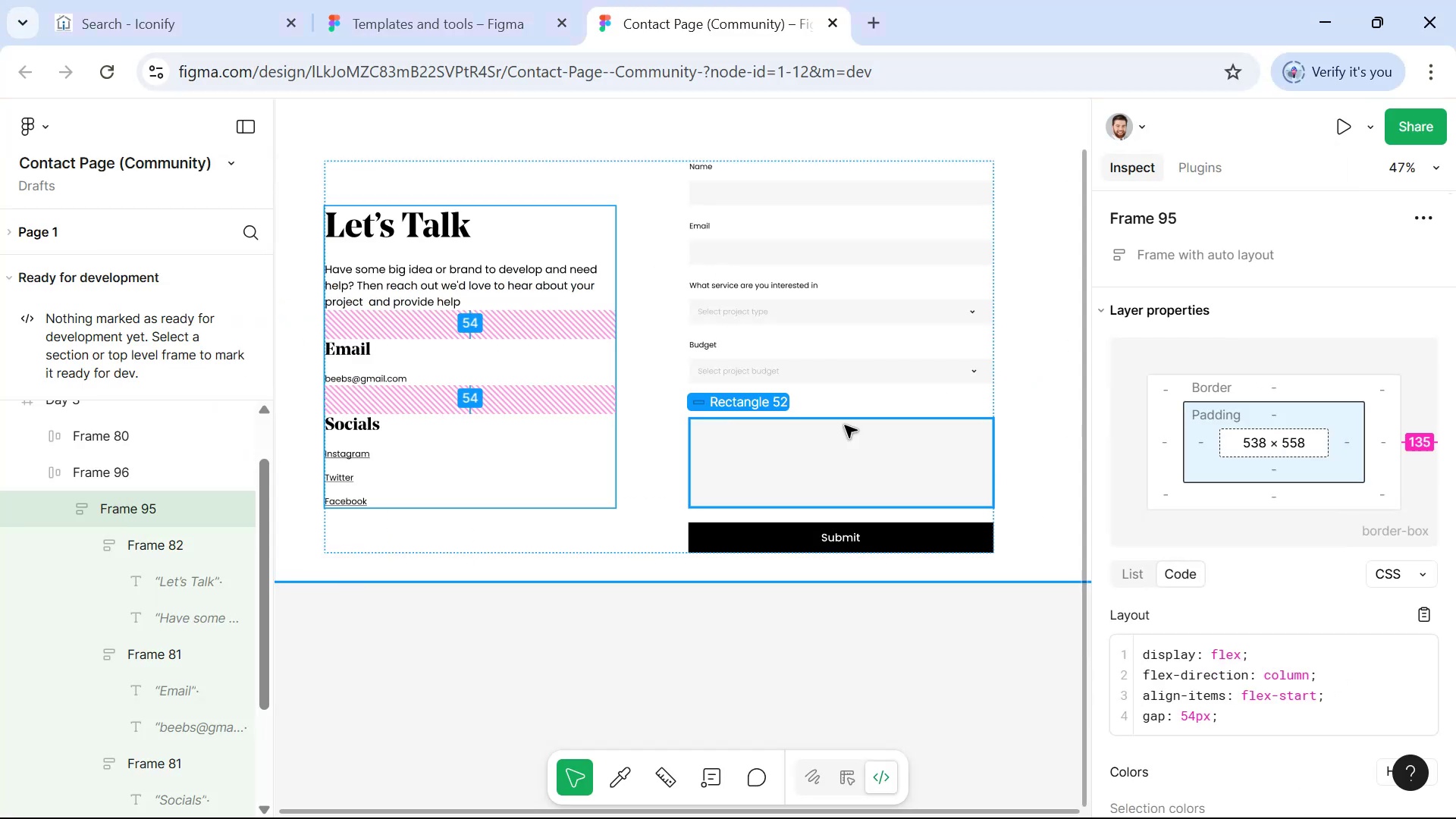 
key(Alt+Tab)
 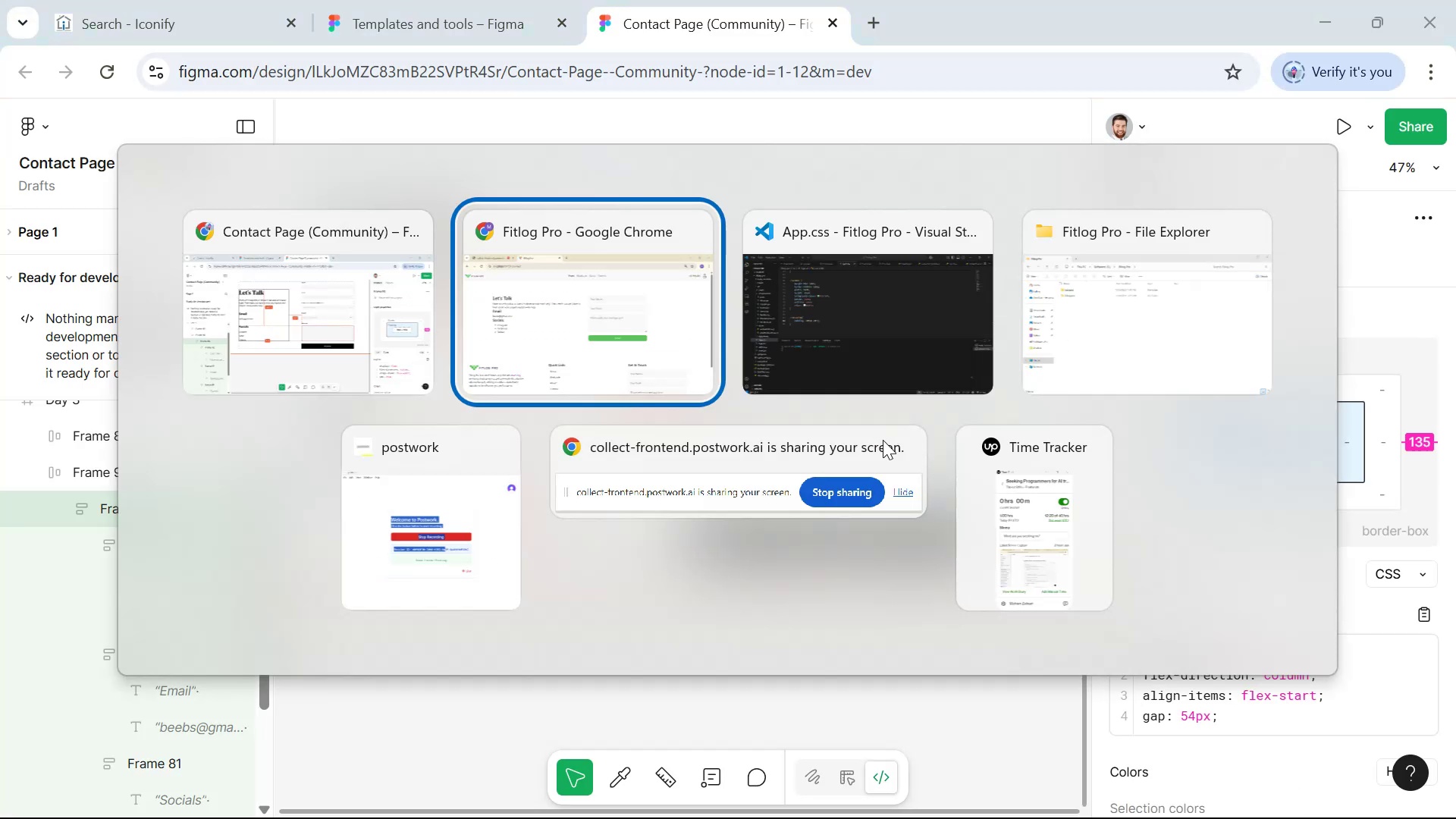 
key(Alt+Tab)
 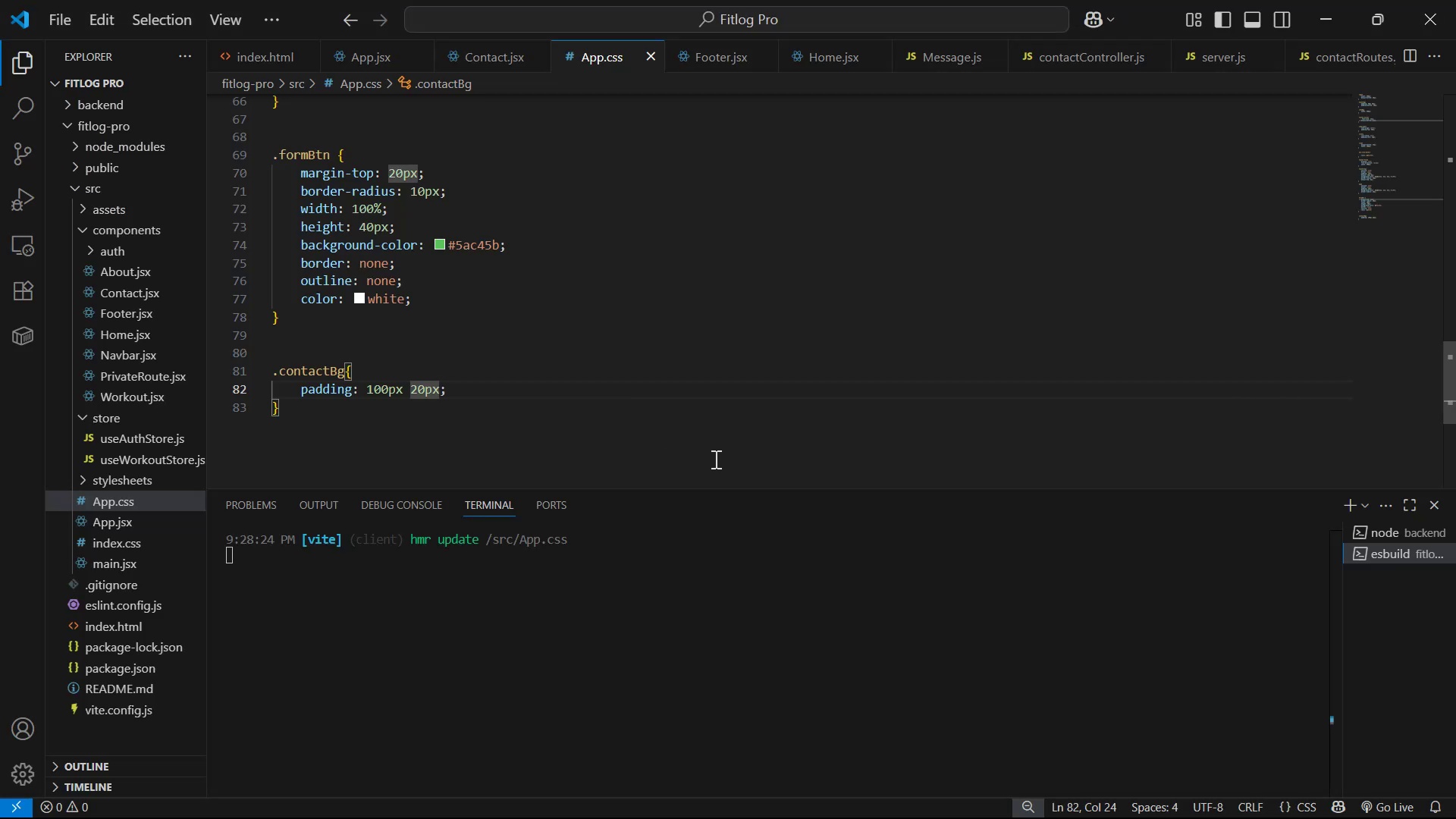 
scroll: coordinate [804, 358], scroll_direction: down, amount: 2.0
 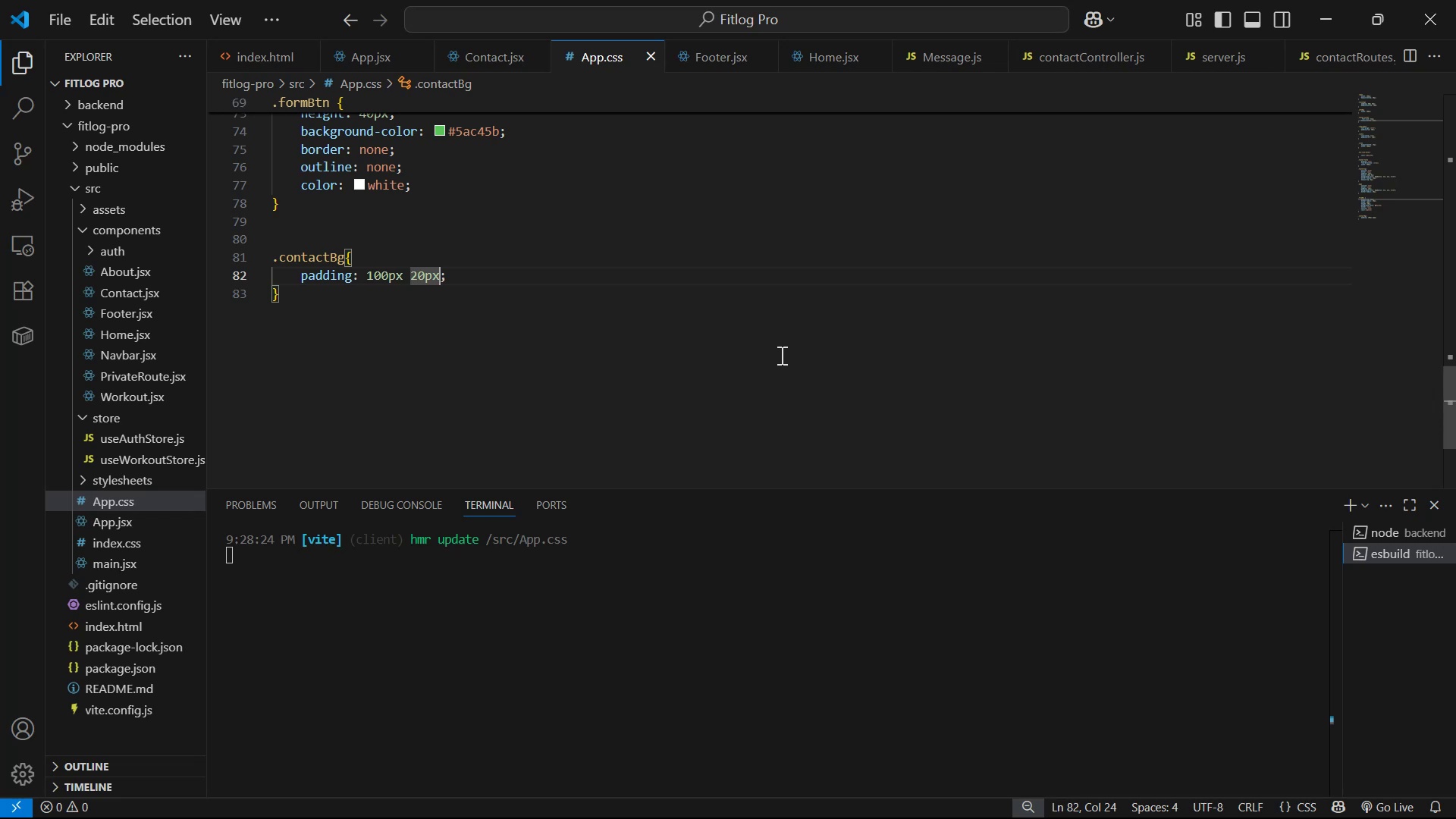 
wait(9.04)
 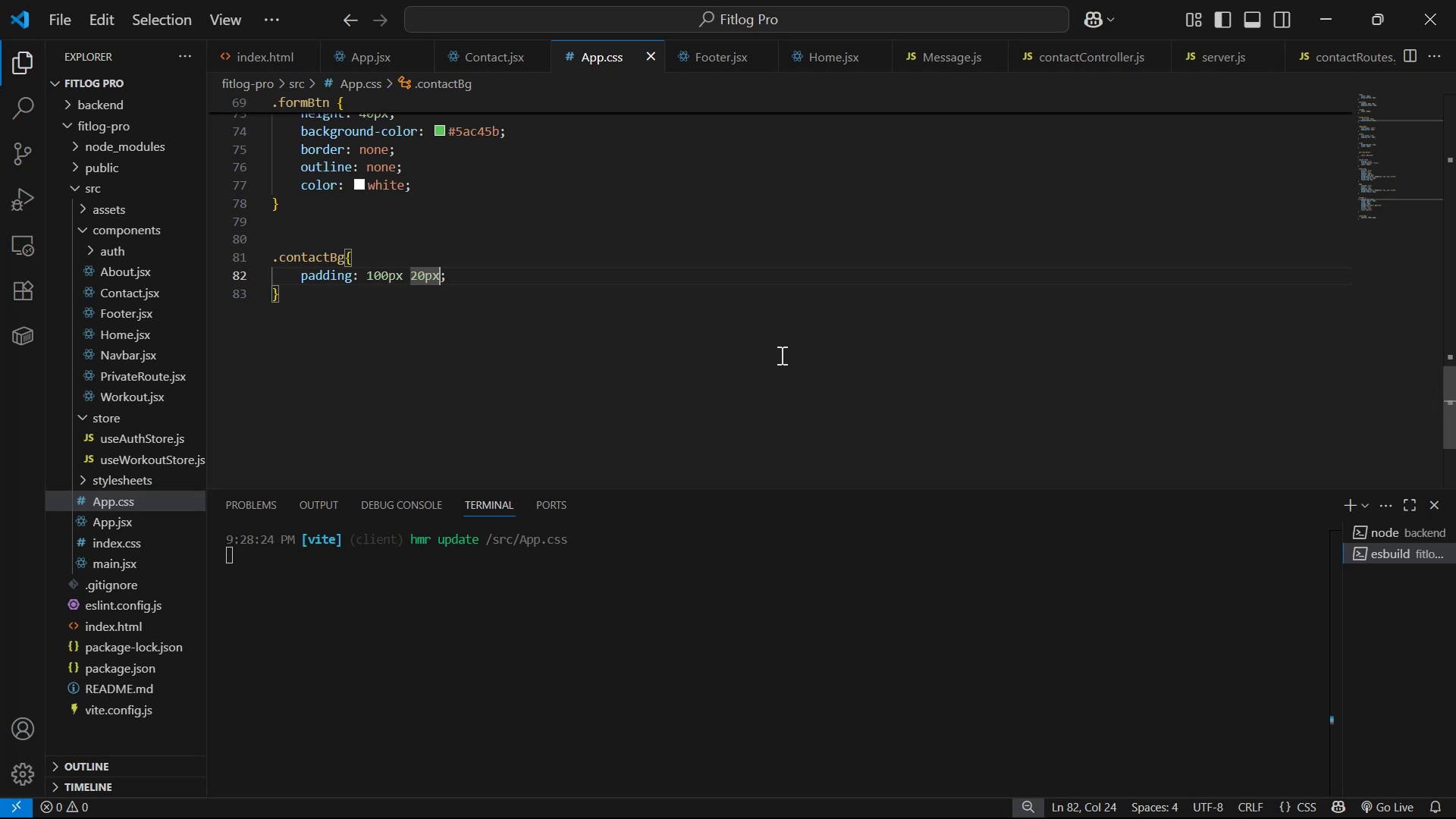 
scroll: coordinate [458, 231], scroll_direction: up, amount: 3.0
 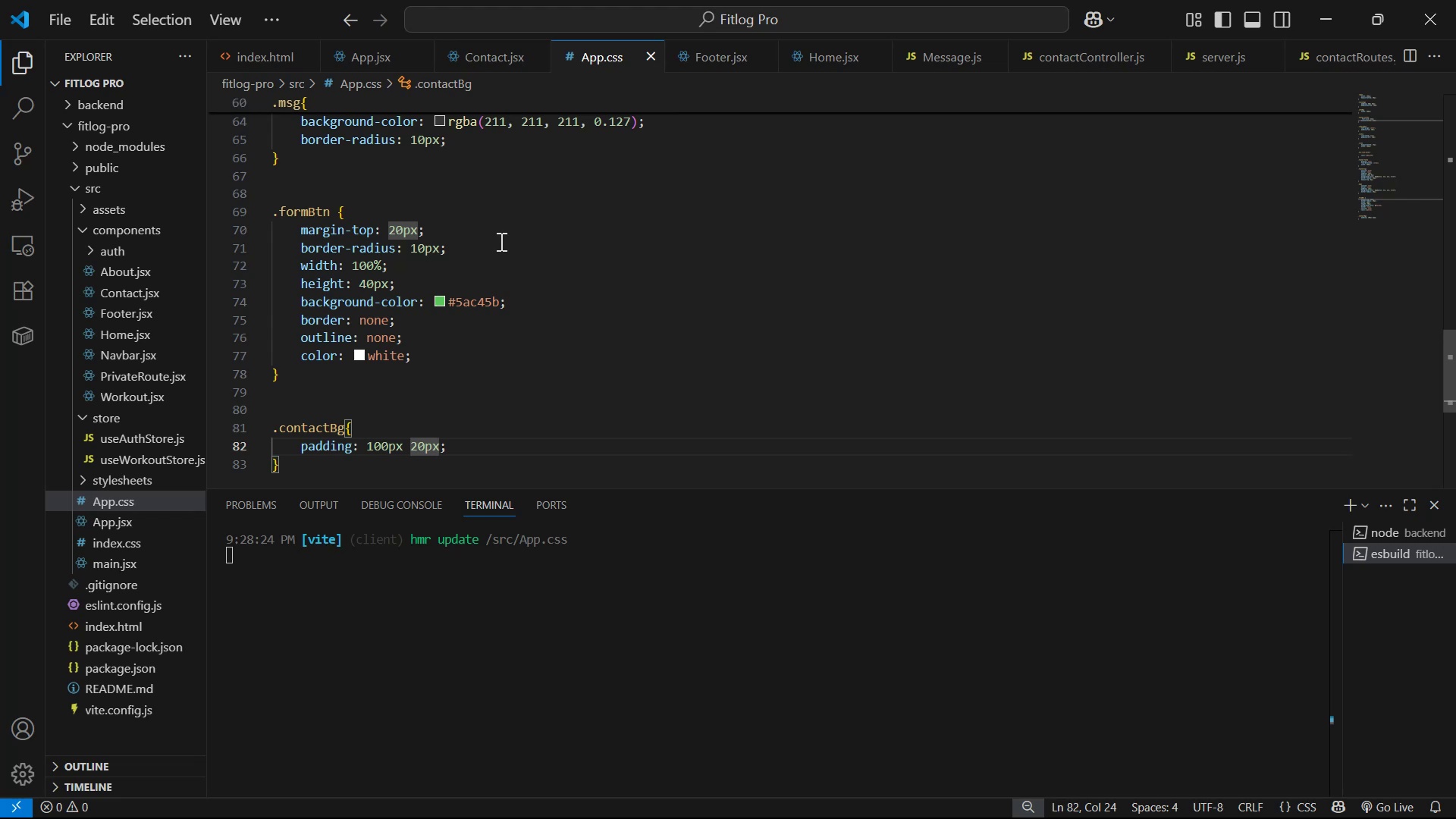 
wait(5.45)
 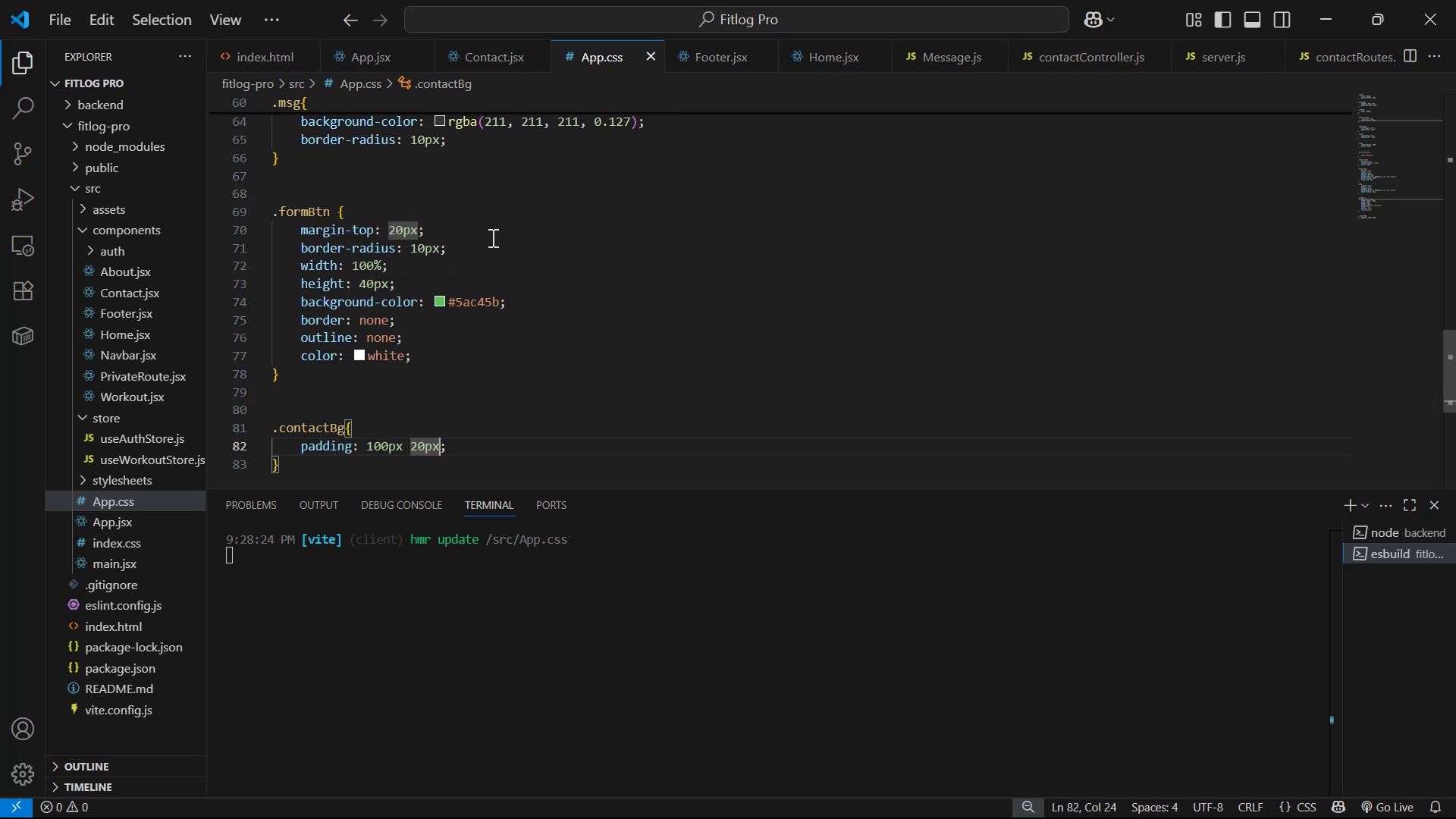 
scroll: coordinate [617, 353], scroll_direction: up, amount: 2.0
 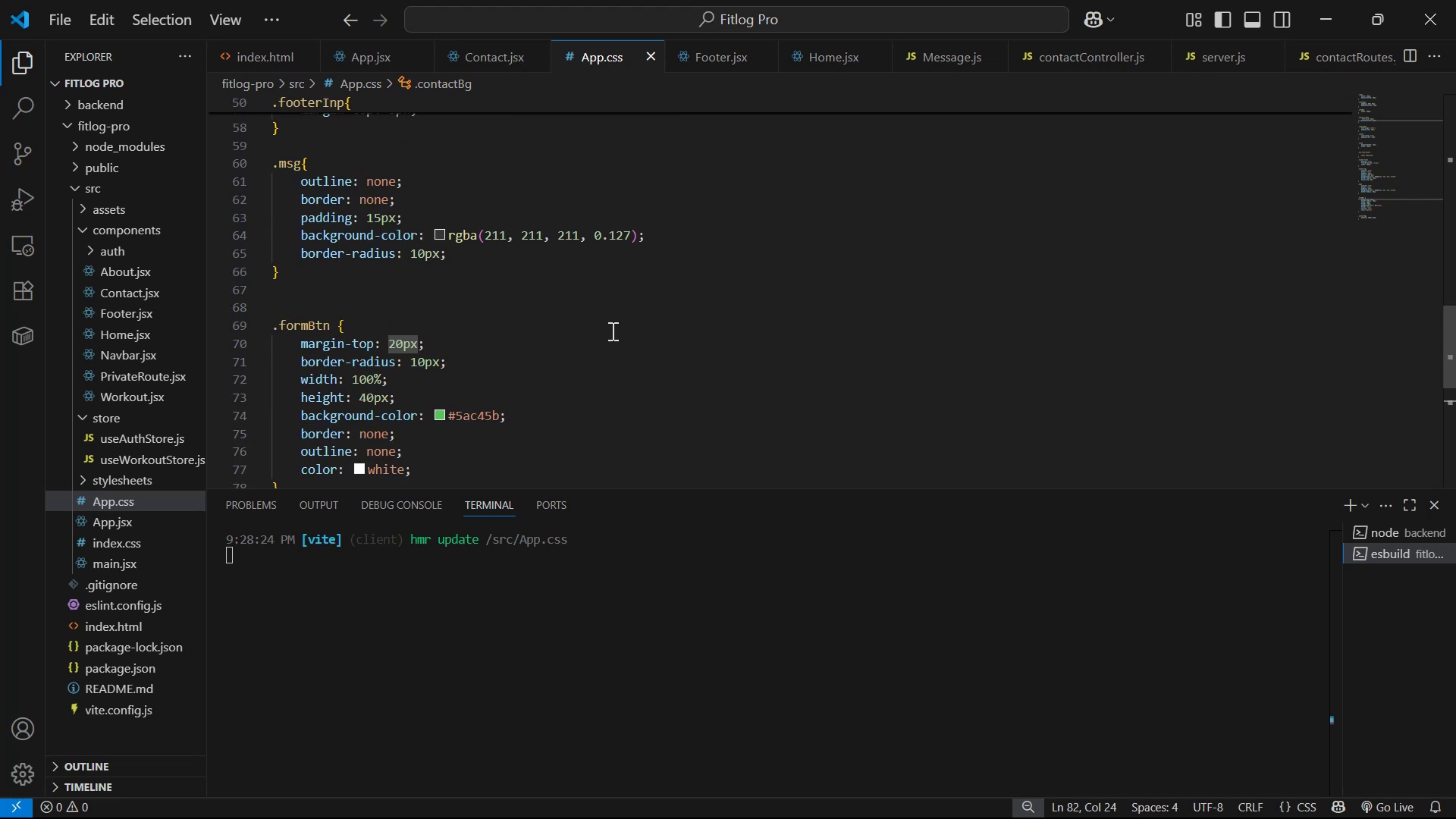 
scroll: coordinate [588, 309], scroll_direction: down, amount: 5.0
 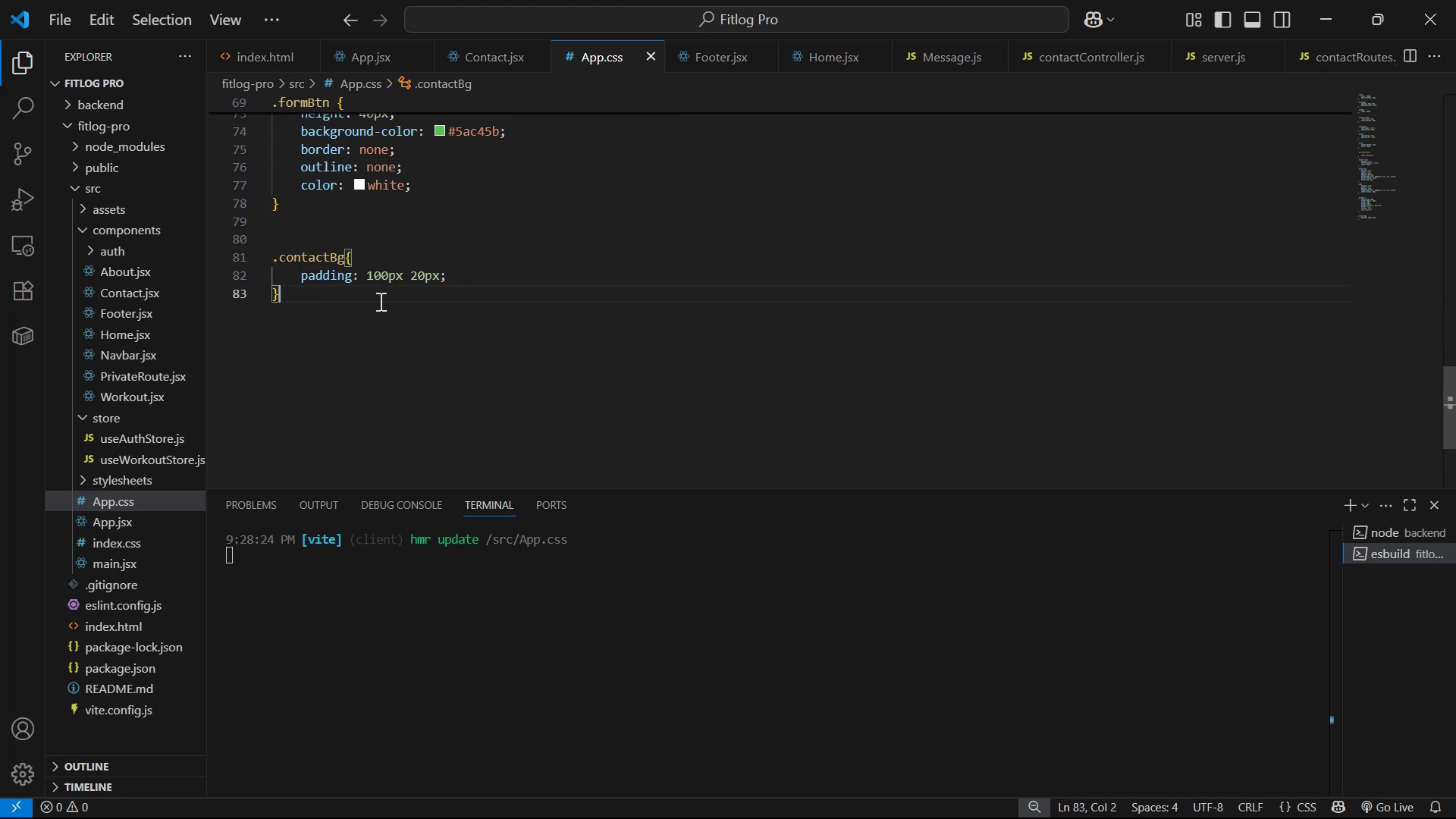 
key(Alt+AltLeft)
 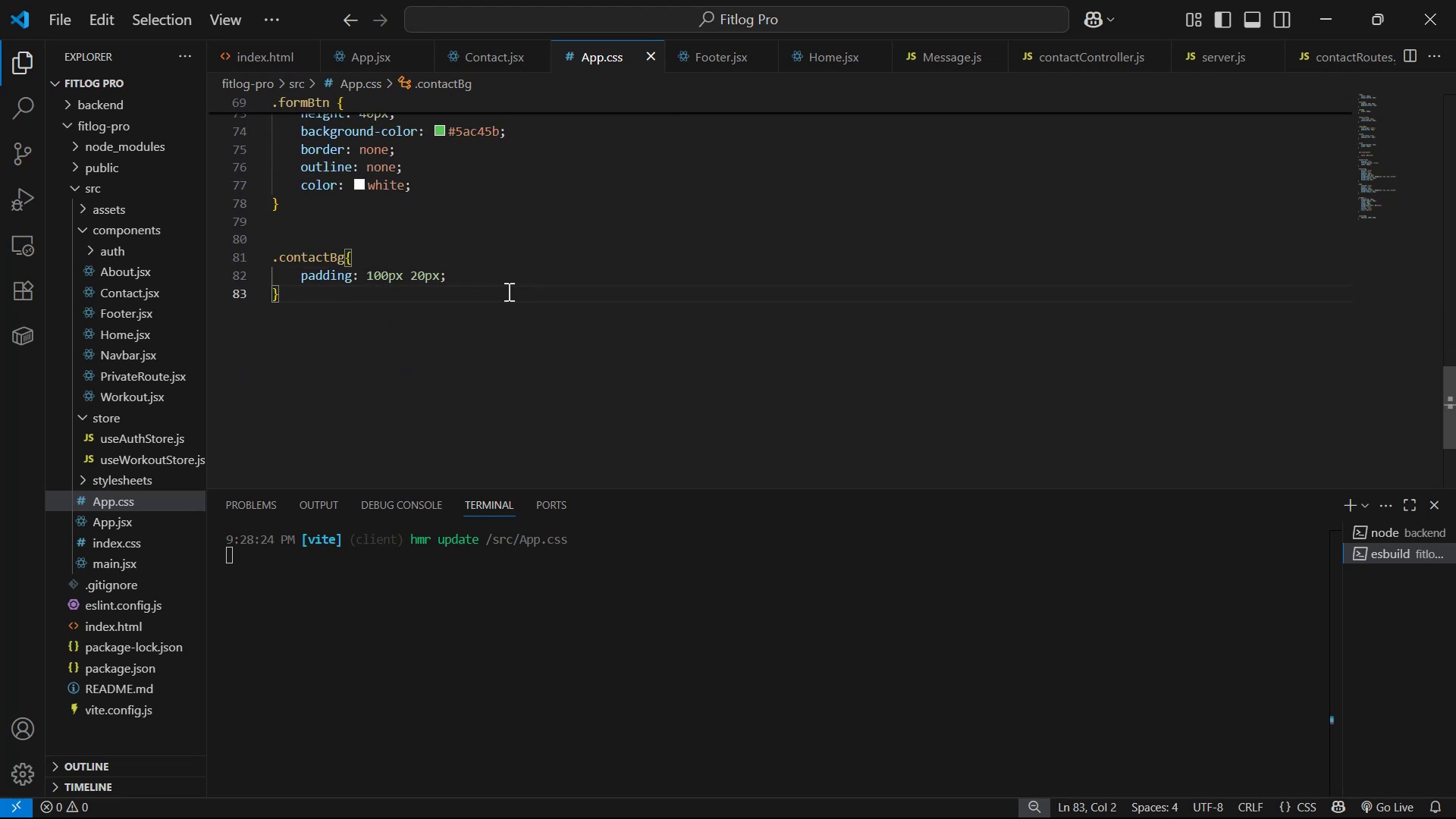 
key(Alt+Tab)
 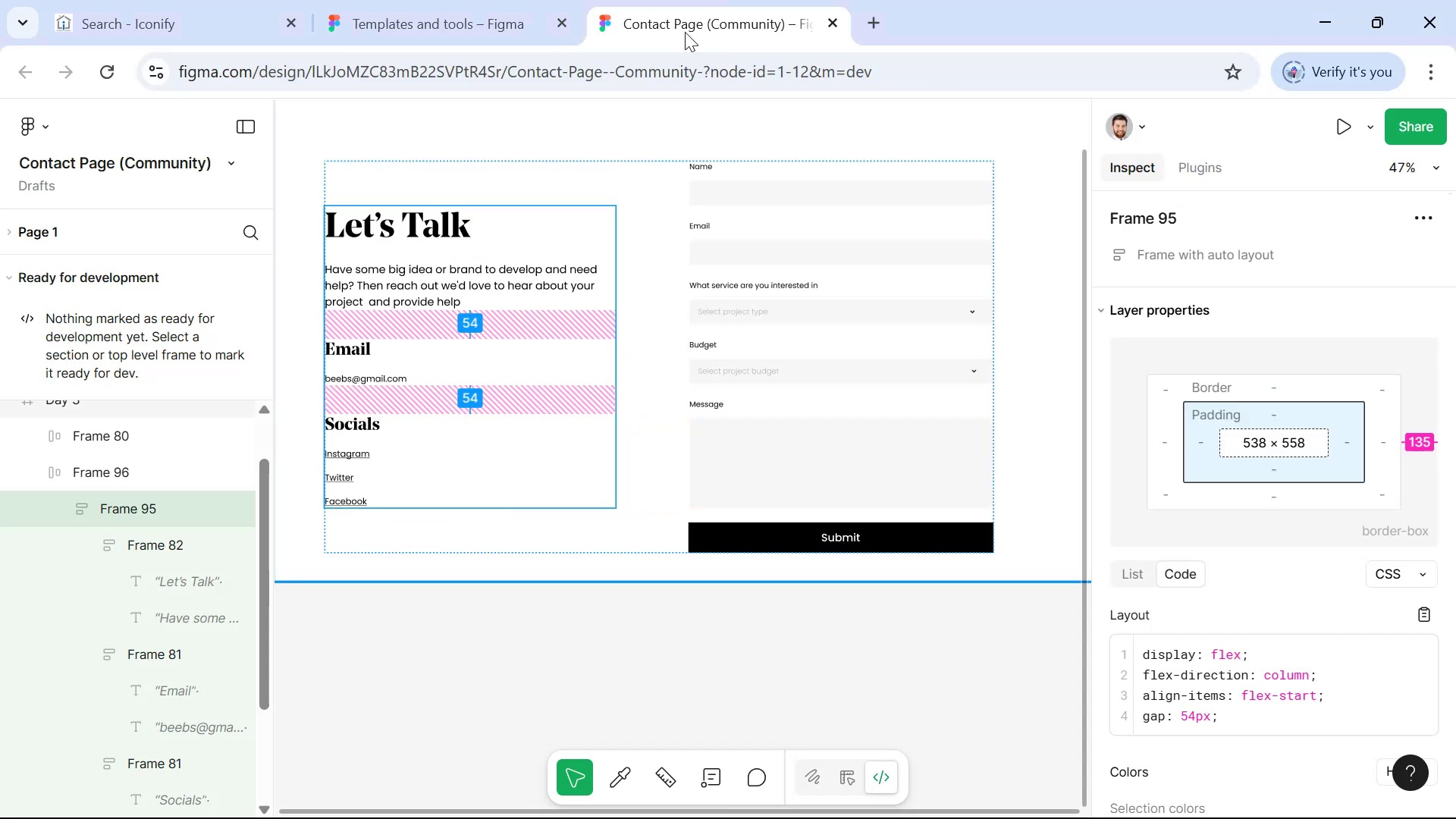 
key(Alt+Tab)
 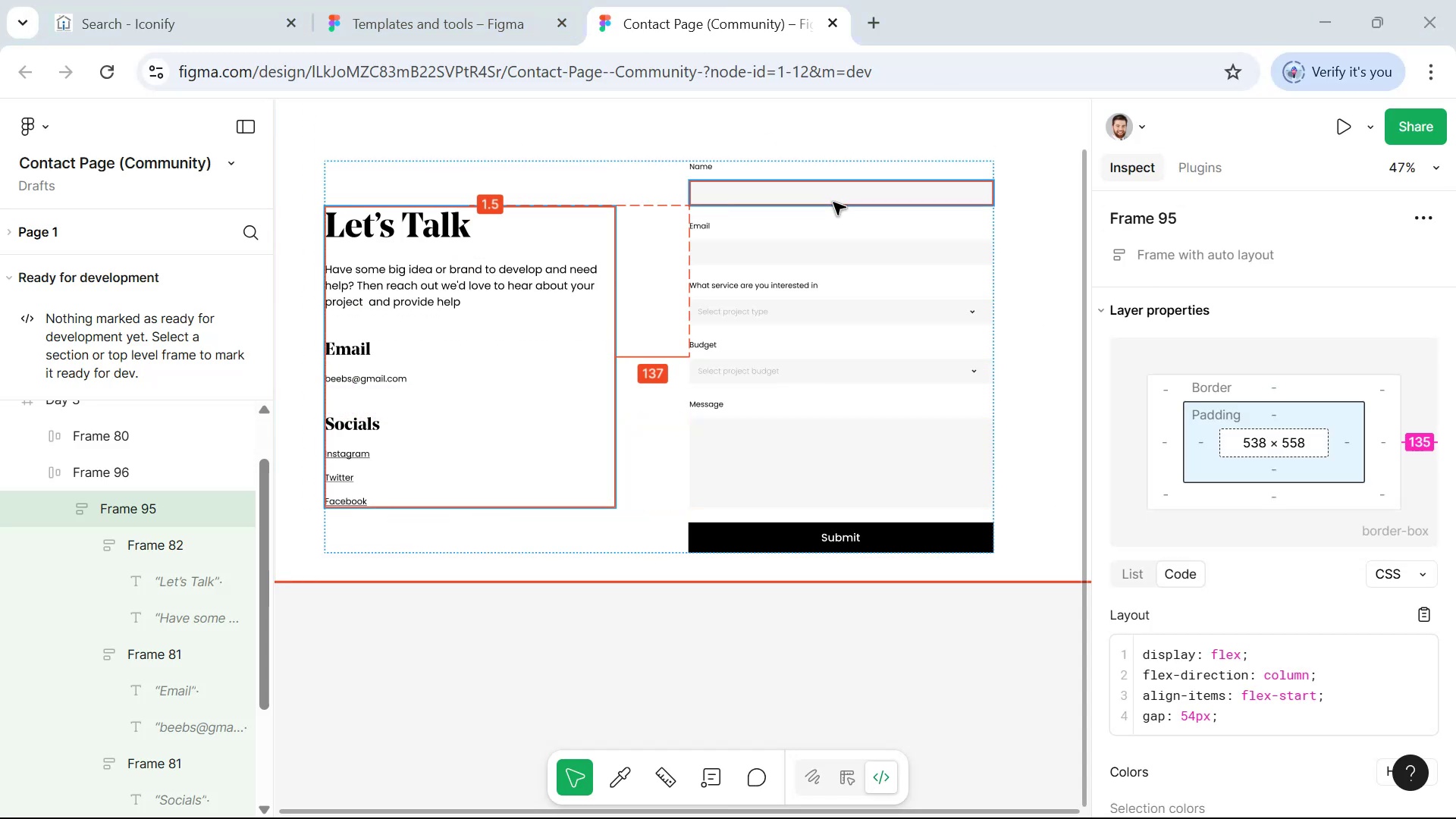 
key(Alt+Tab)
 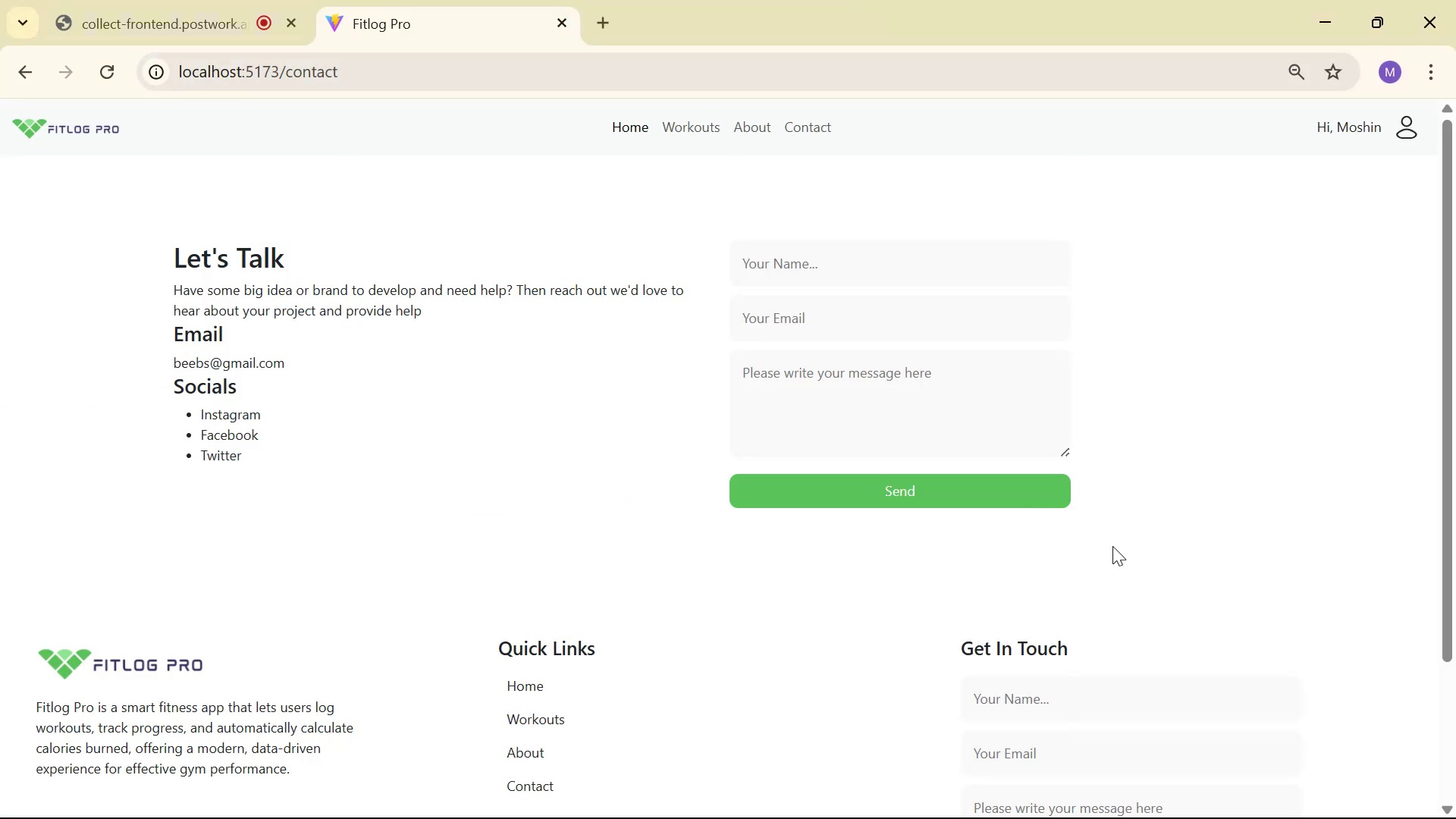 
scroll: coordinate [776, 221], scroll_direction: up, amount: 3.0
 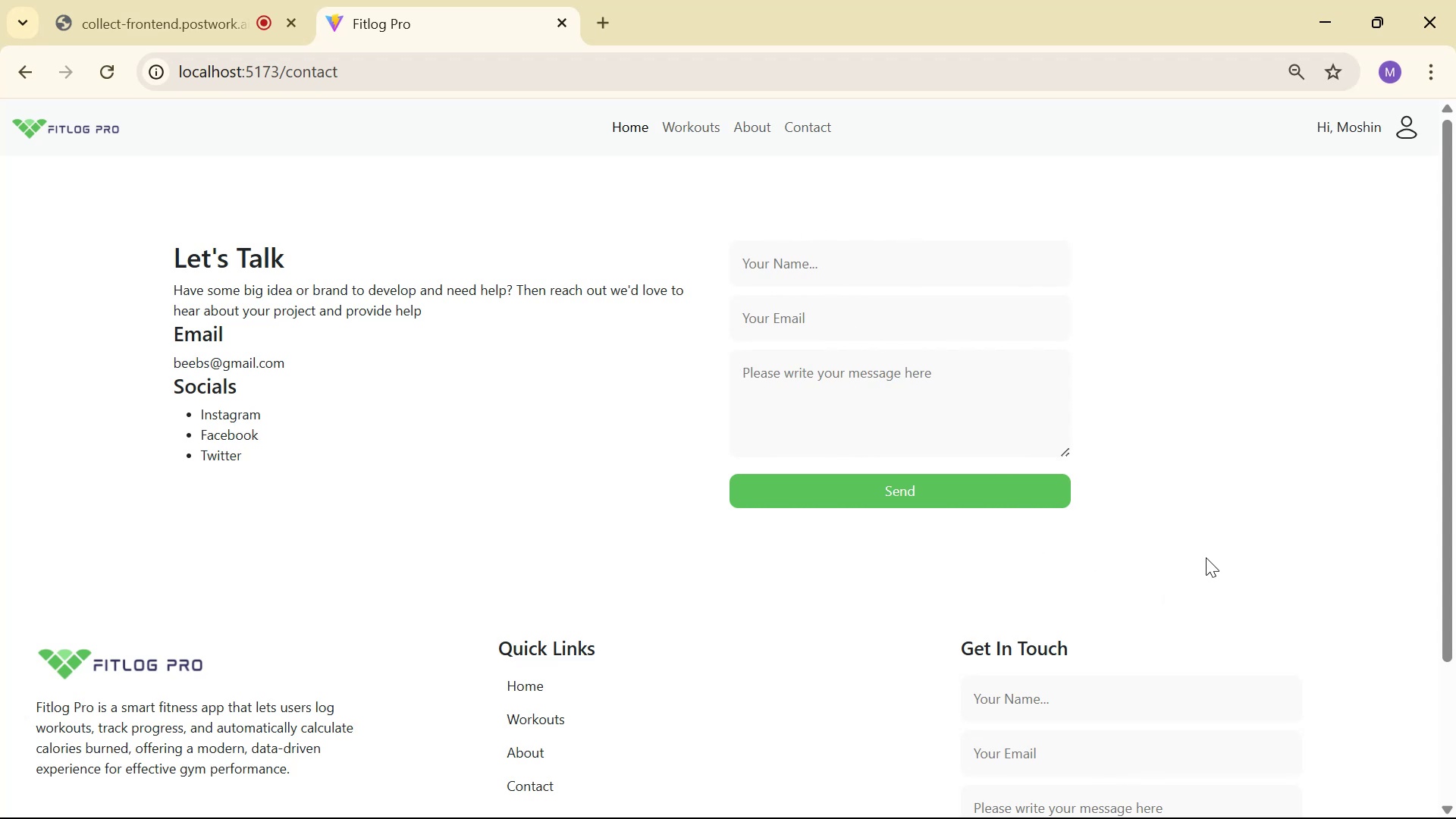 
wait(7.42)
 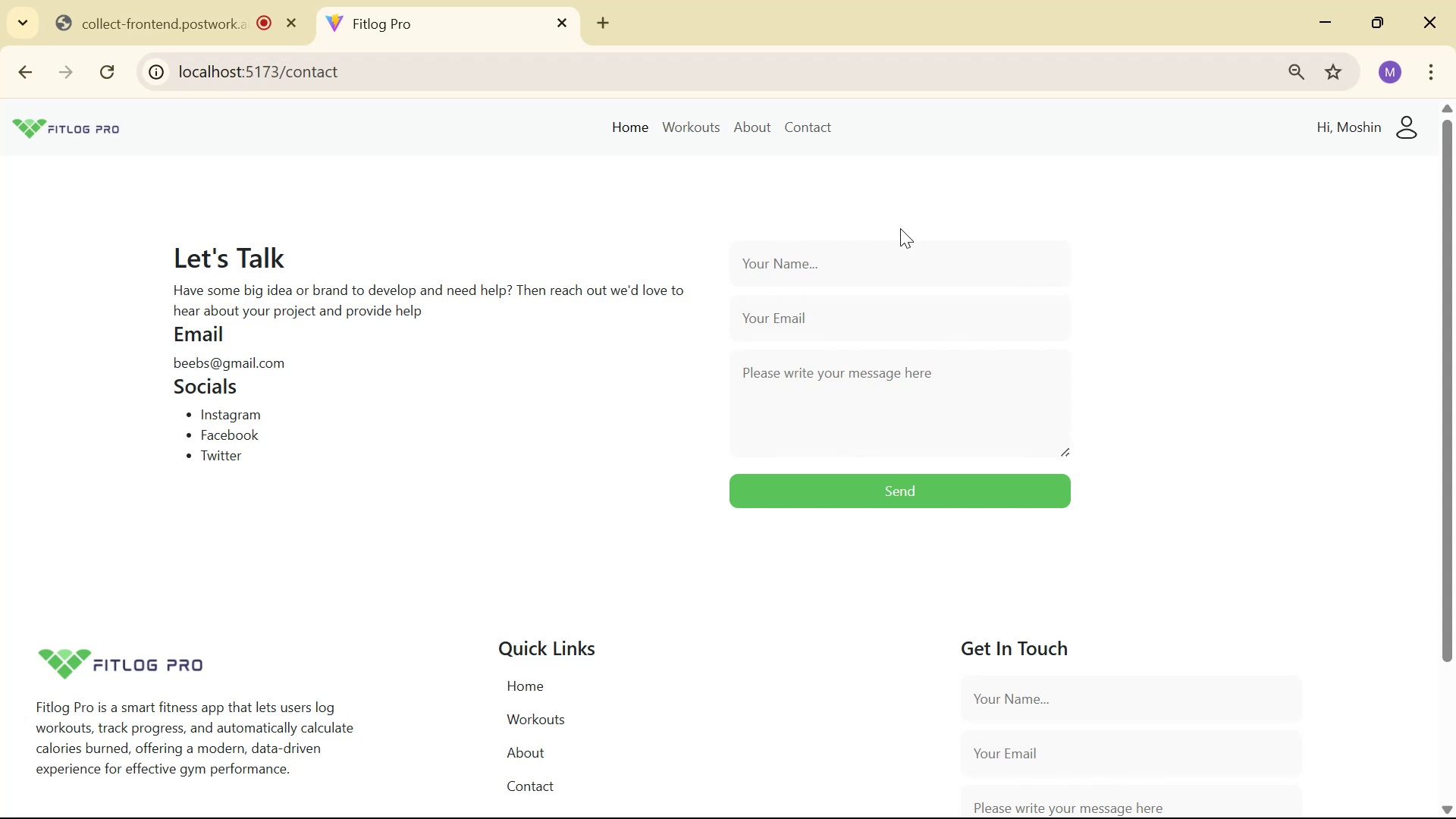 
key(Alt+AltLeft)
 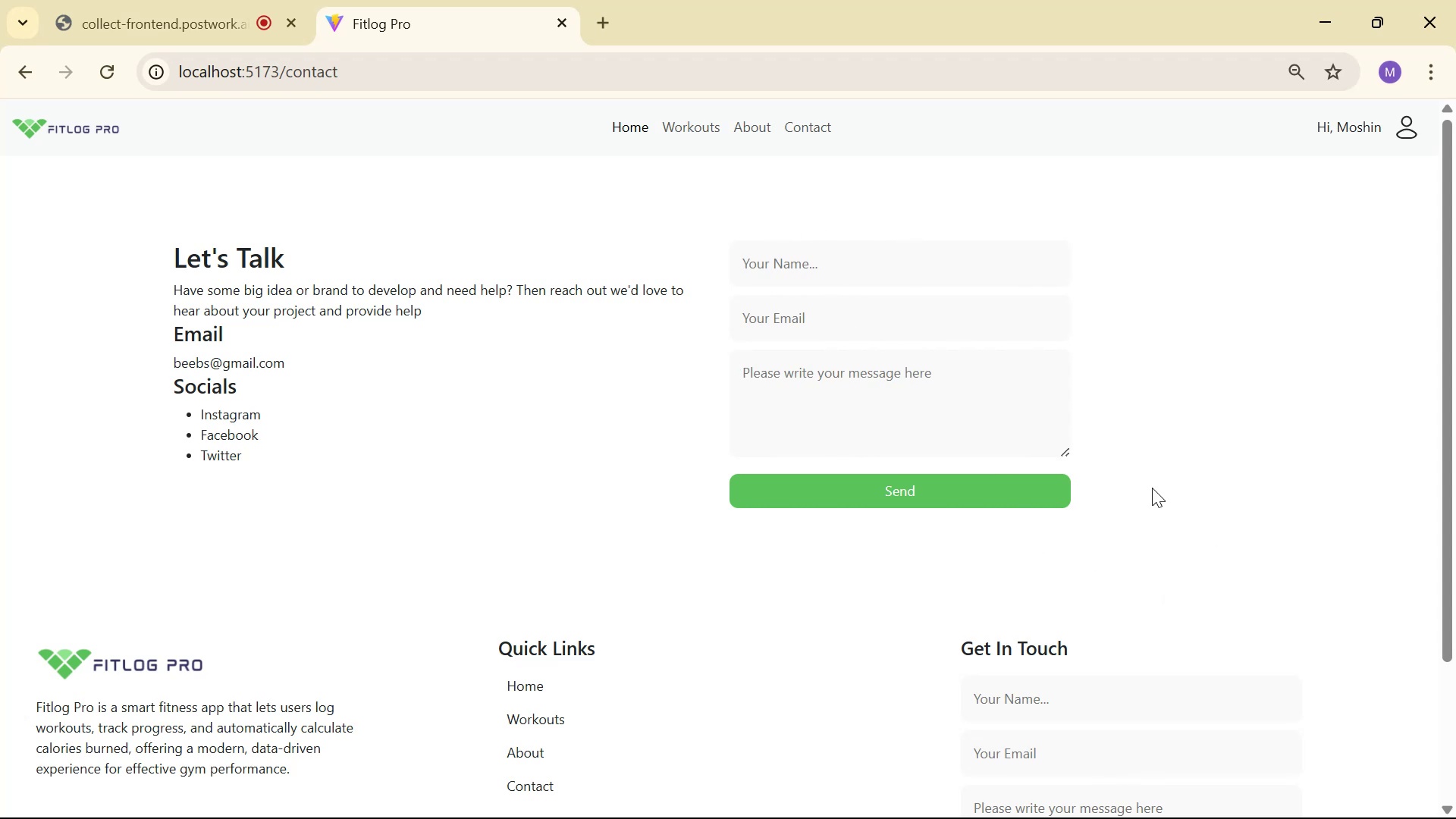 
key(Alt+Tab)
 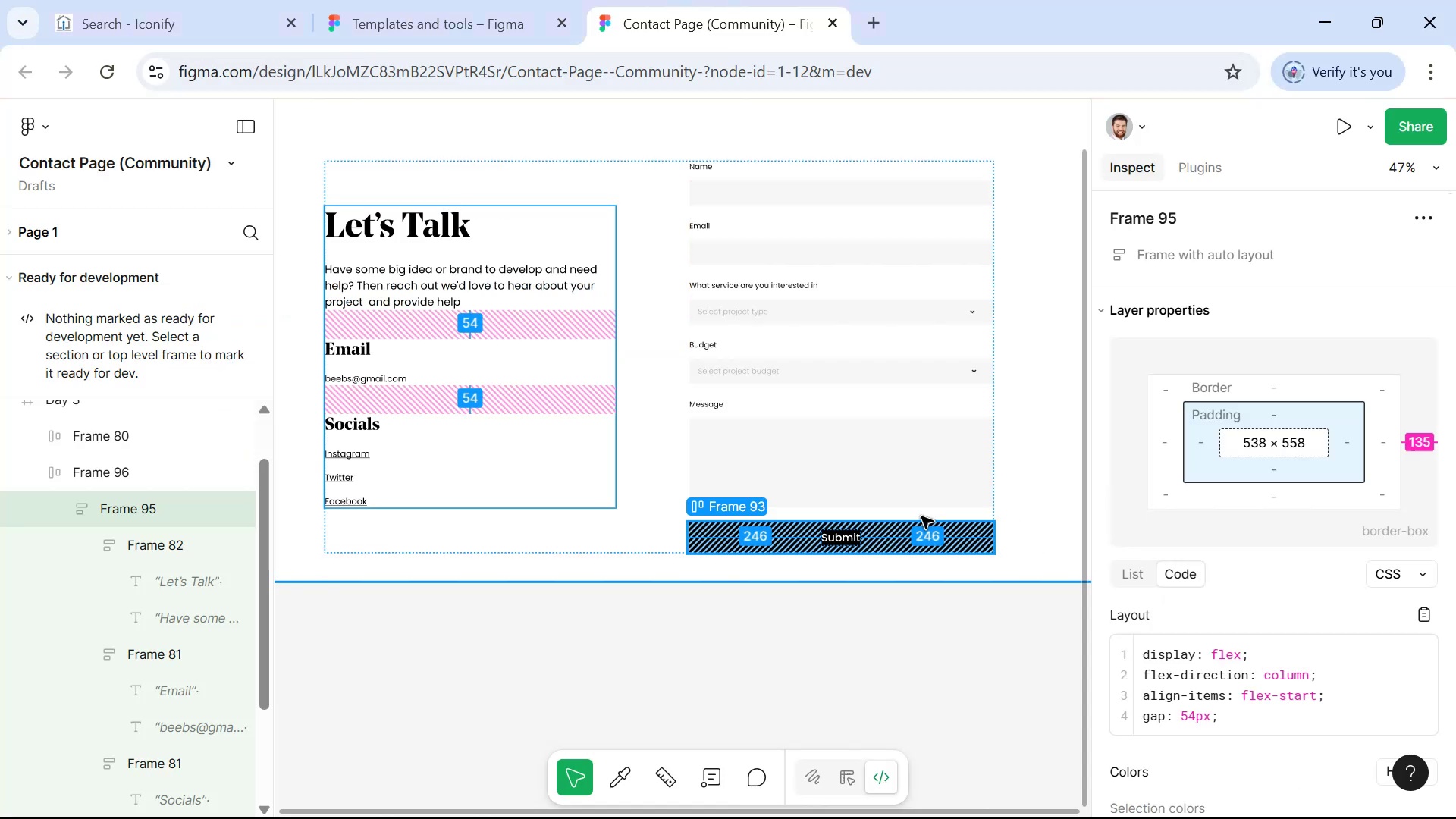 
key(Alt+Tab)
 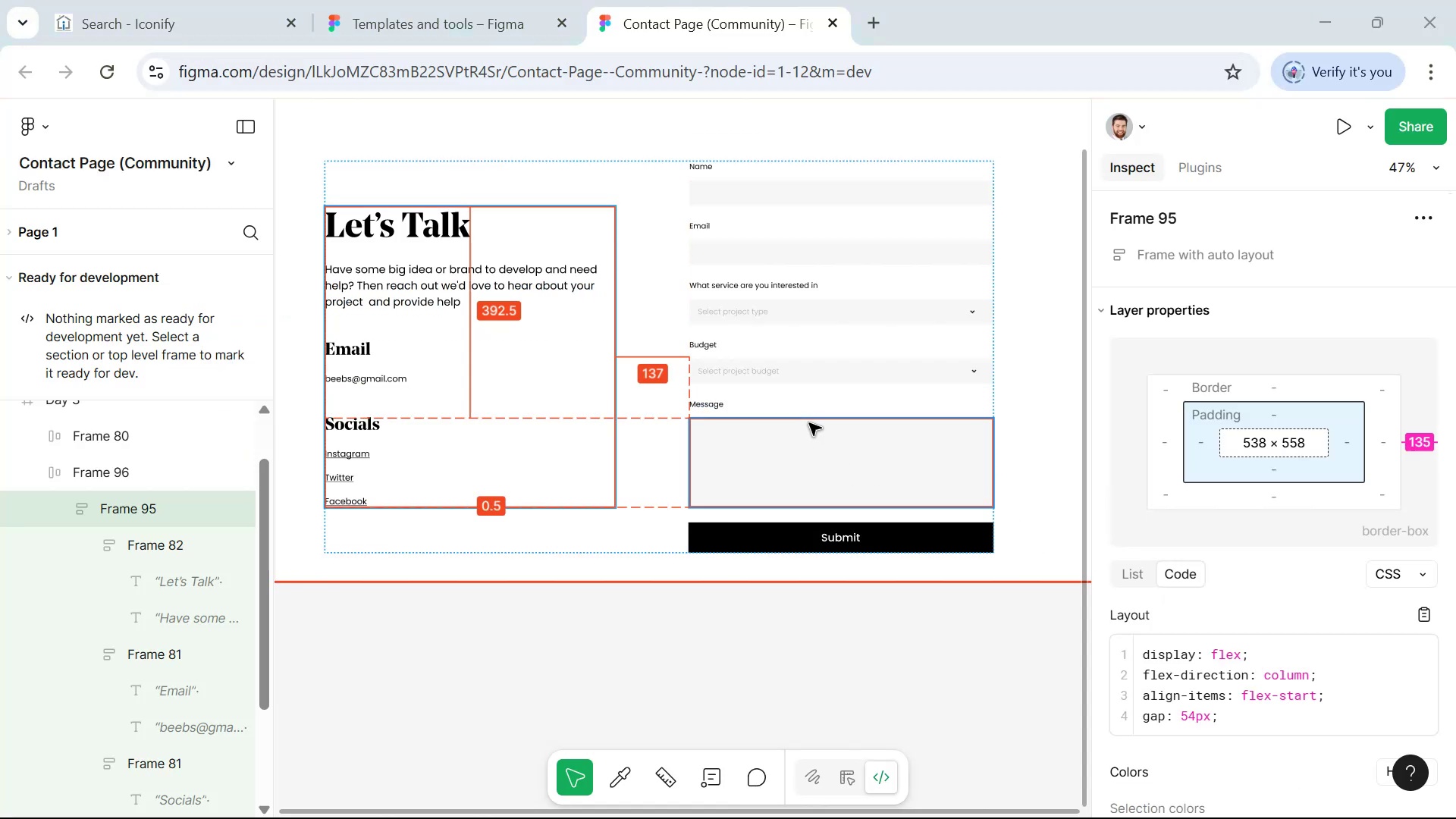 
key(Alt+Tab)
 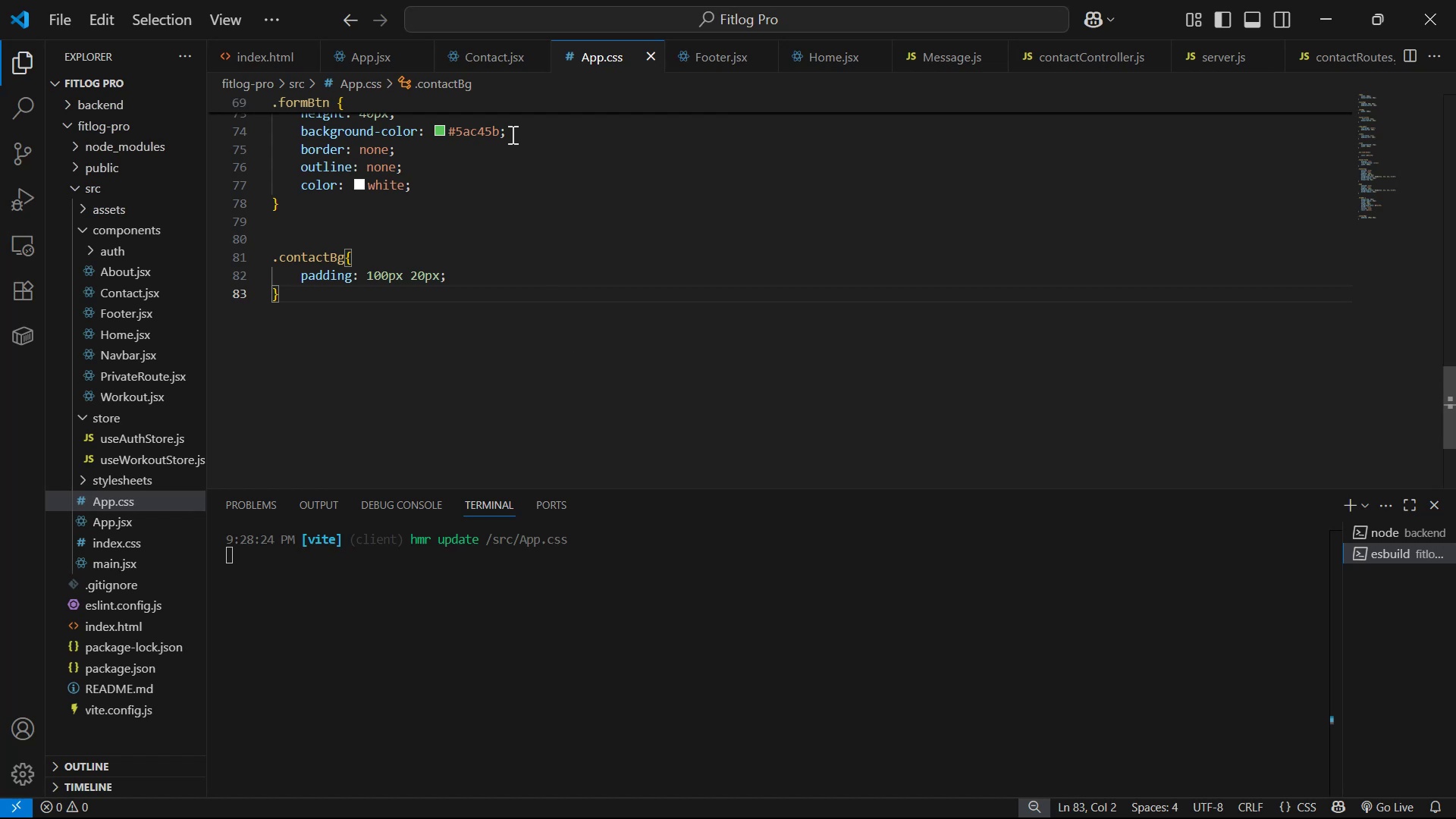 
left_click([491, 58])
 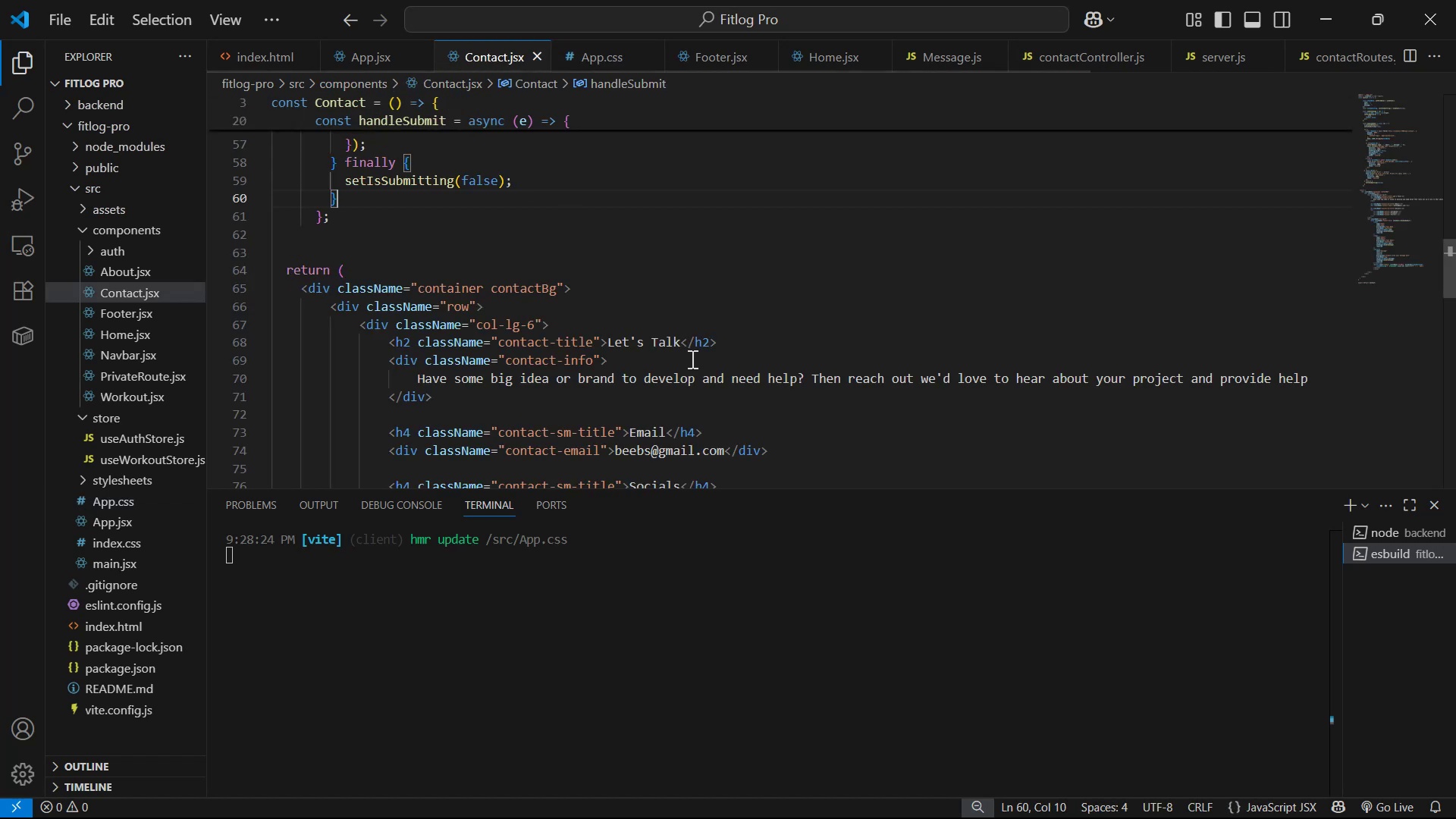 
scroll: coordinate [782, 319], scroll_direction: down, amount: 19.0
 